 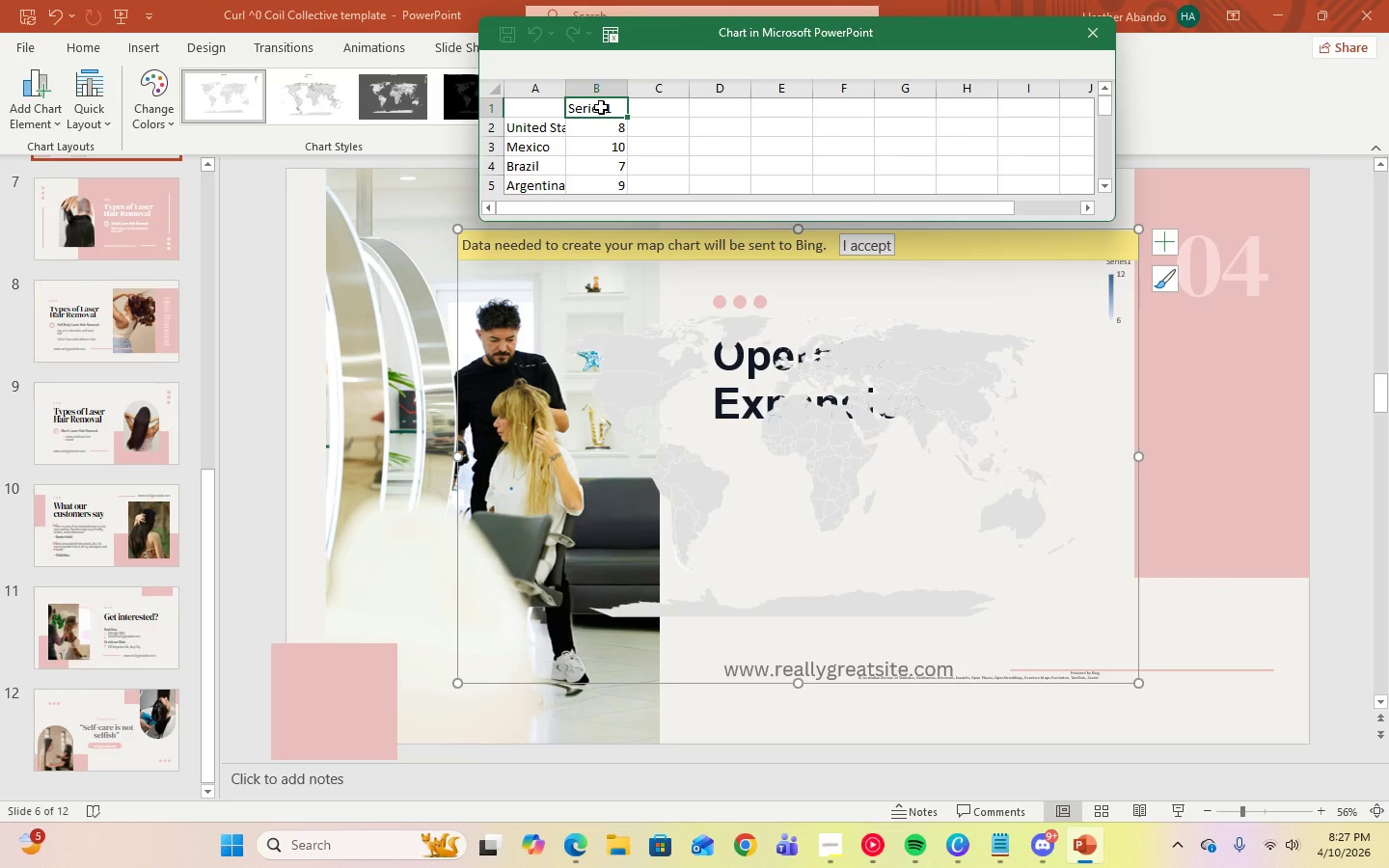 
type(Van Roue)
key(Backspace)
type(tes)
 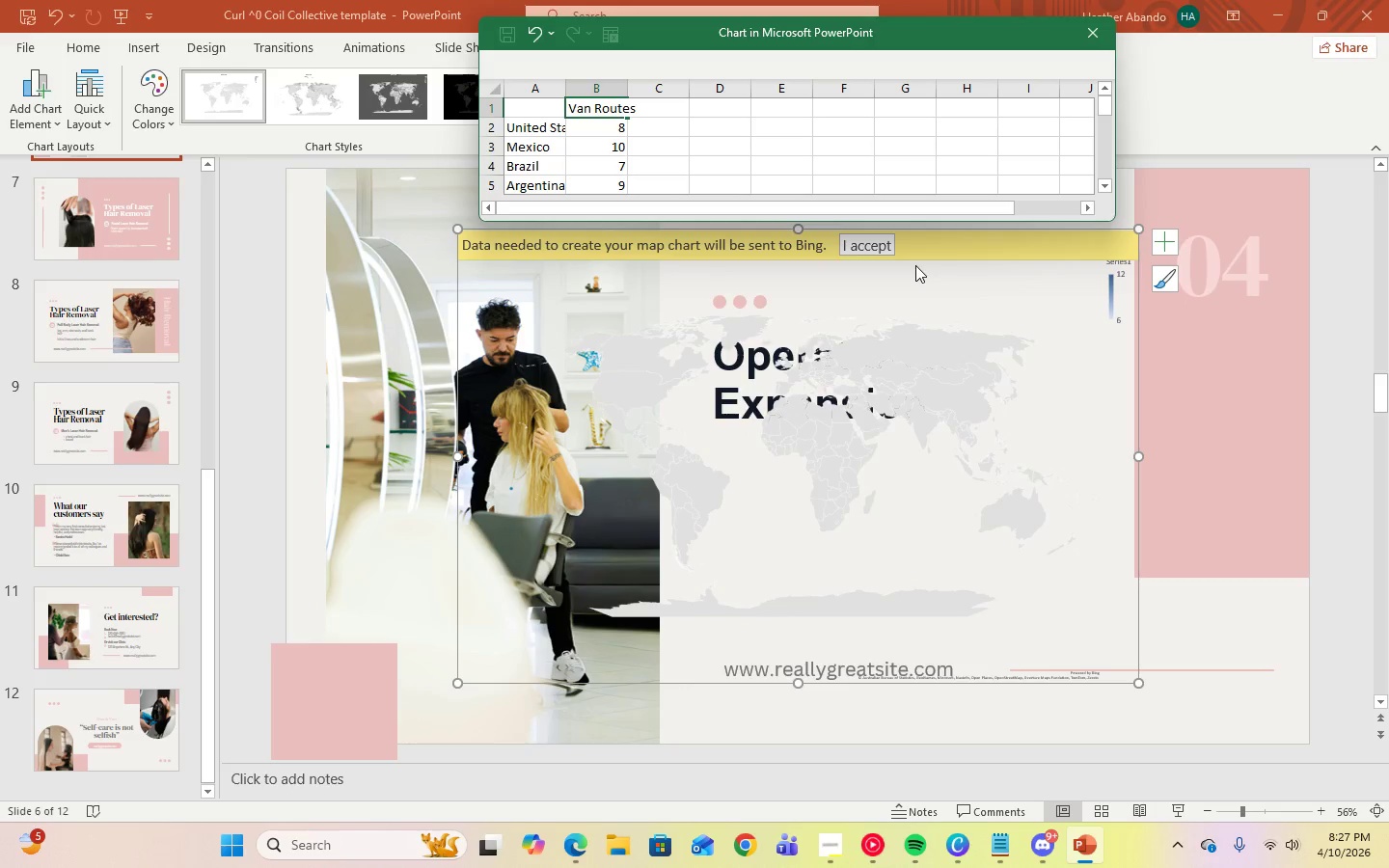 
wait(7.92)
 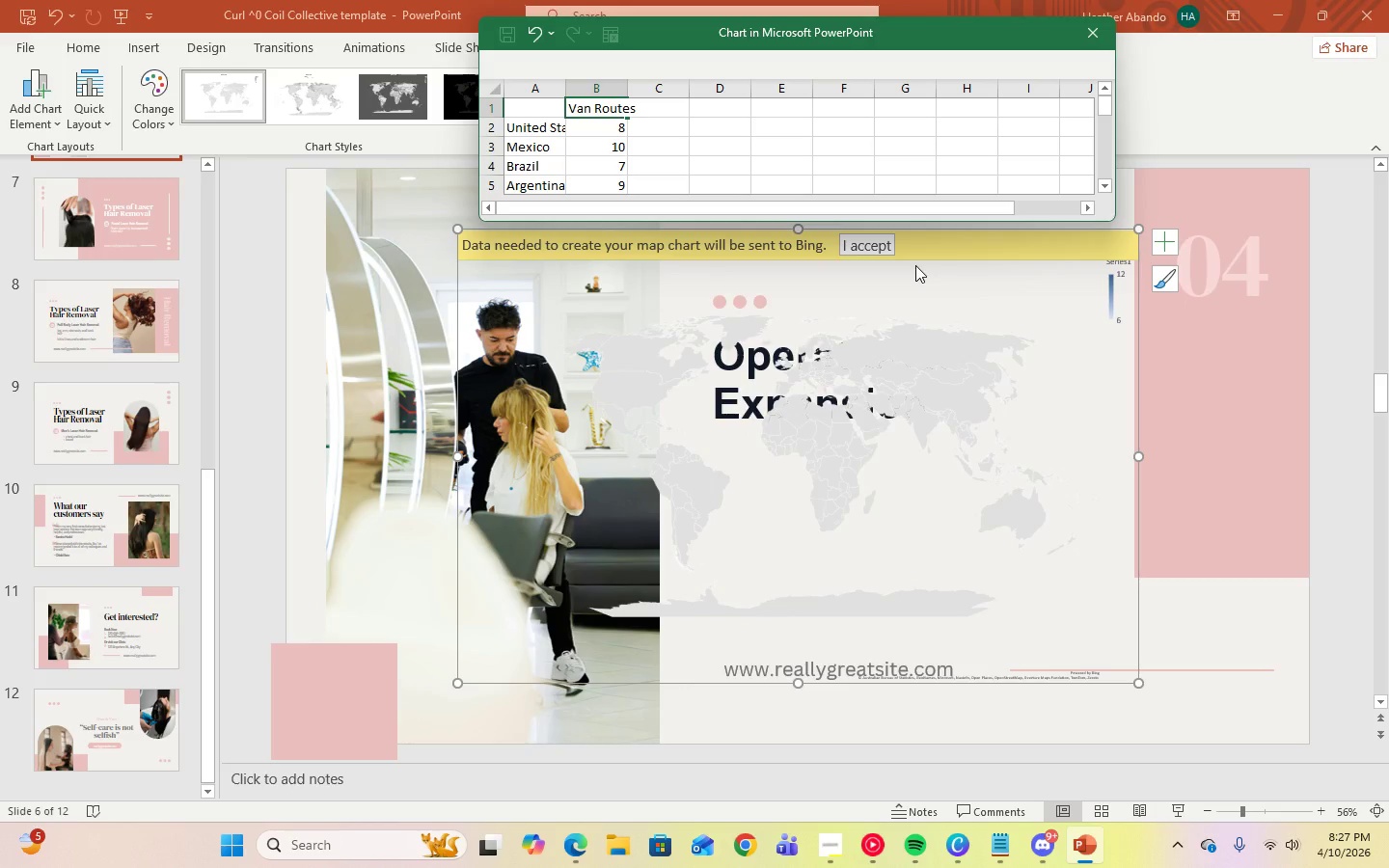 
left_click([1102, 33])
 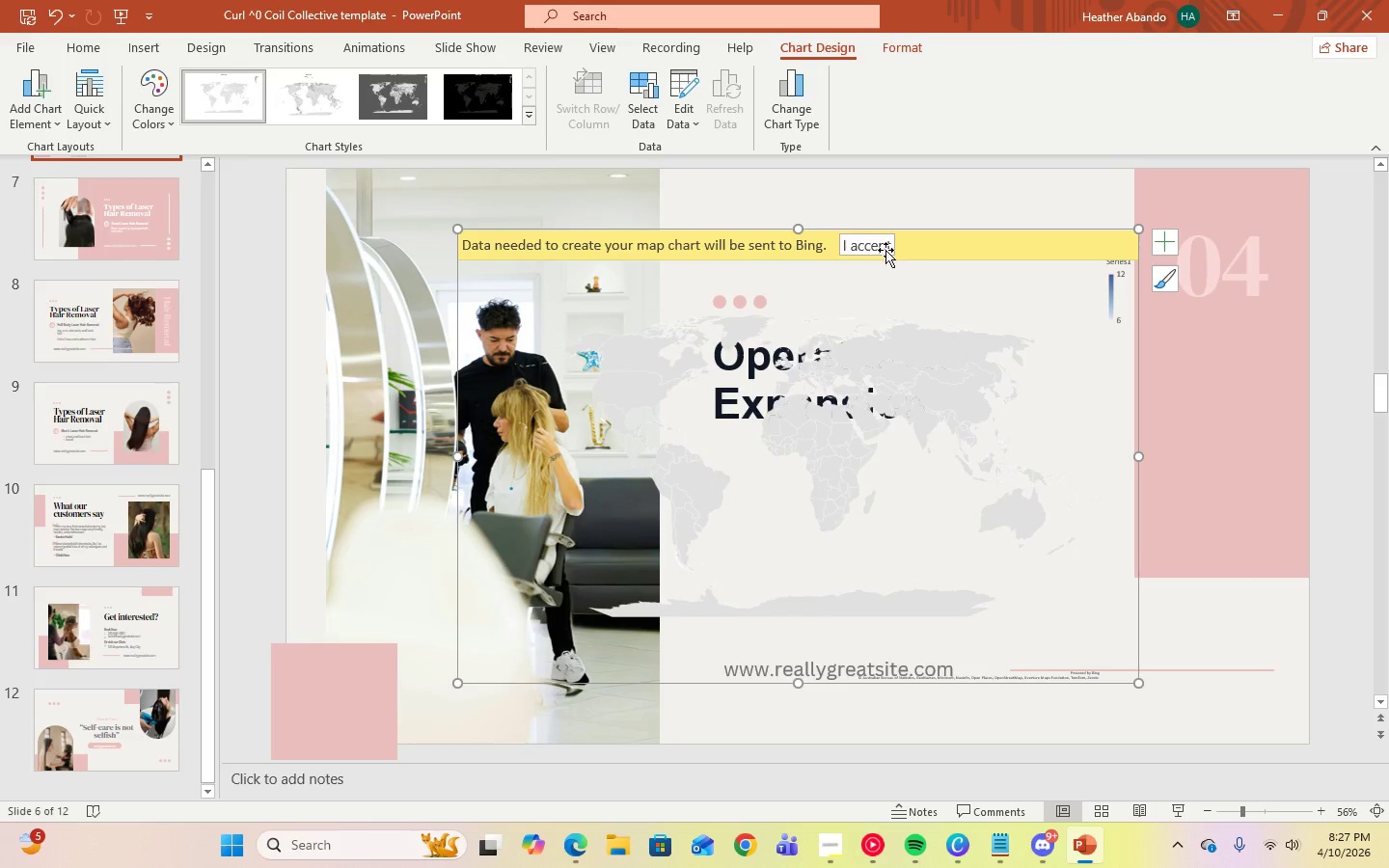 
left_click([880, 244])
 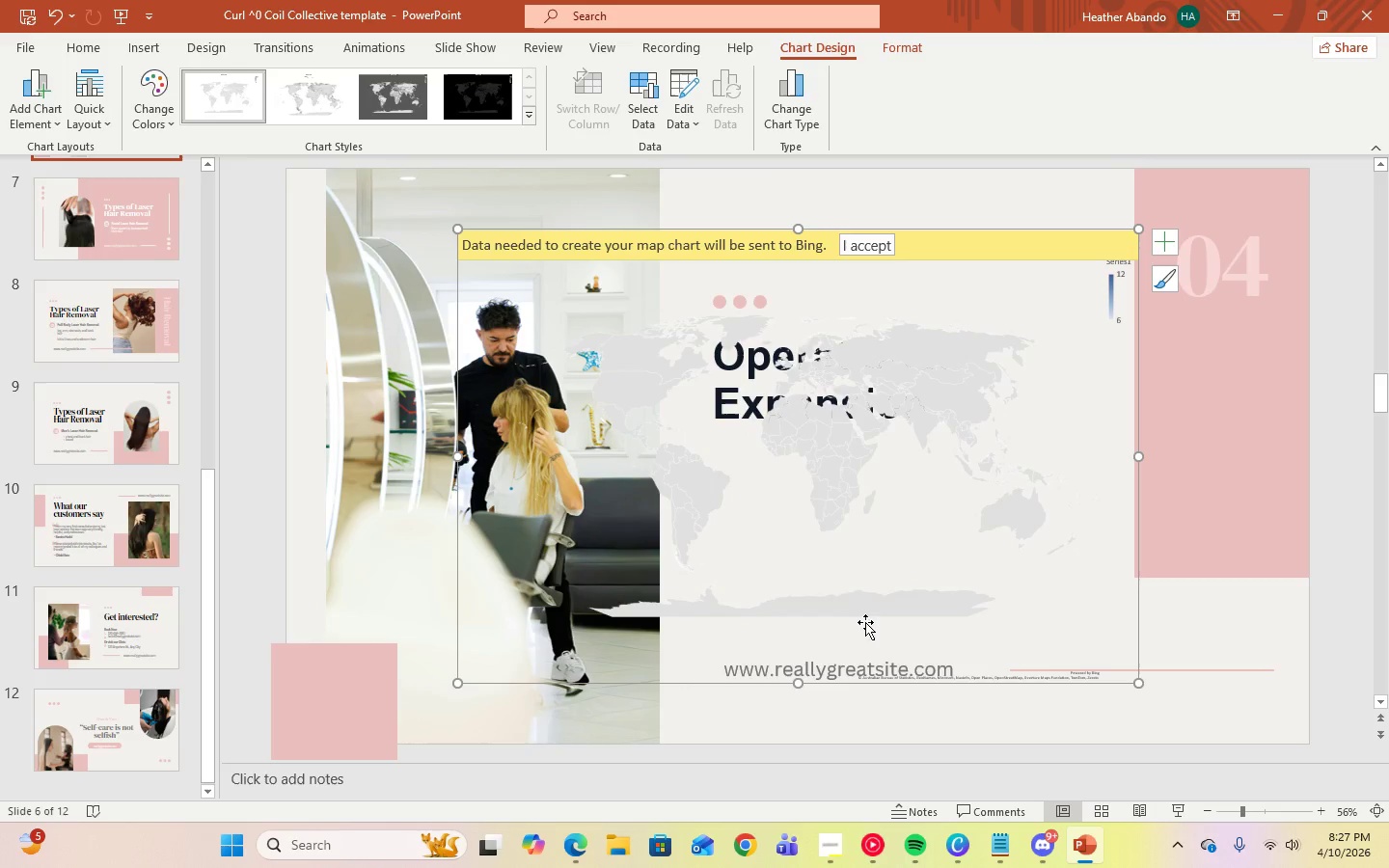 
left_click([851, 594])
 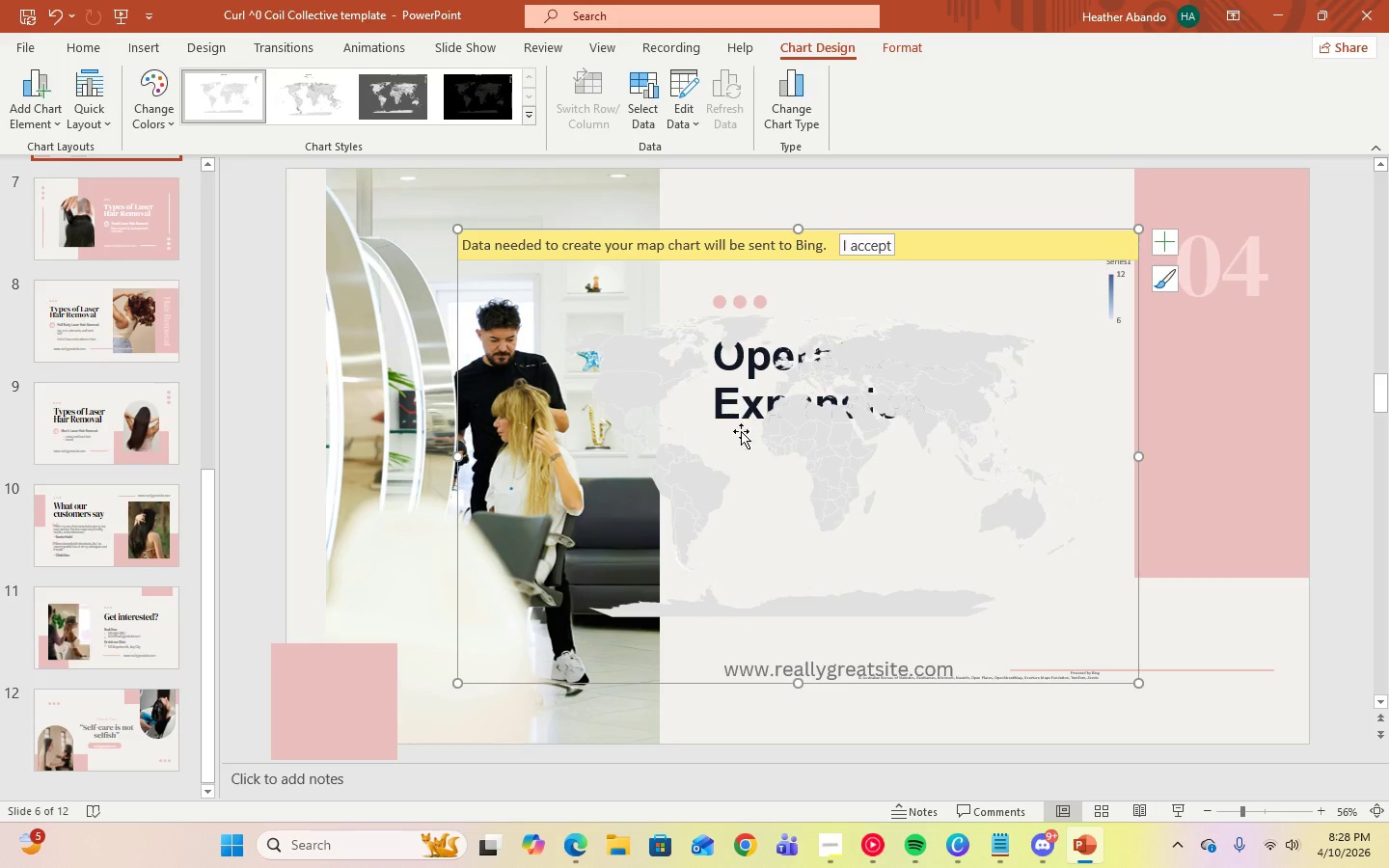 
left_click_drag(start_coordinate=[779, 500], to_coordinate=[788, 597])
 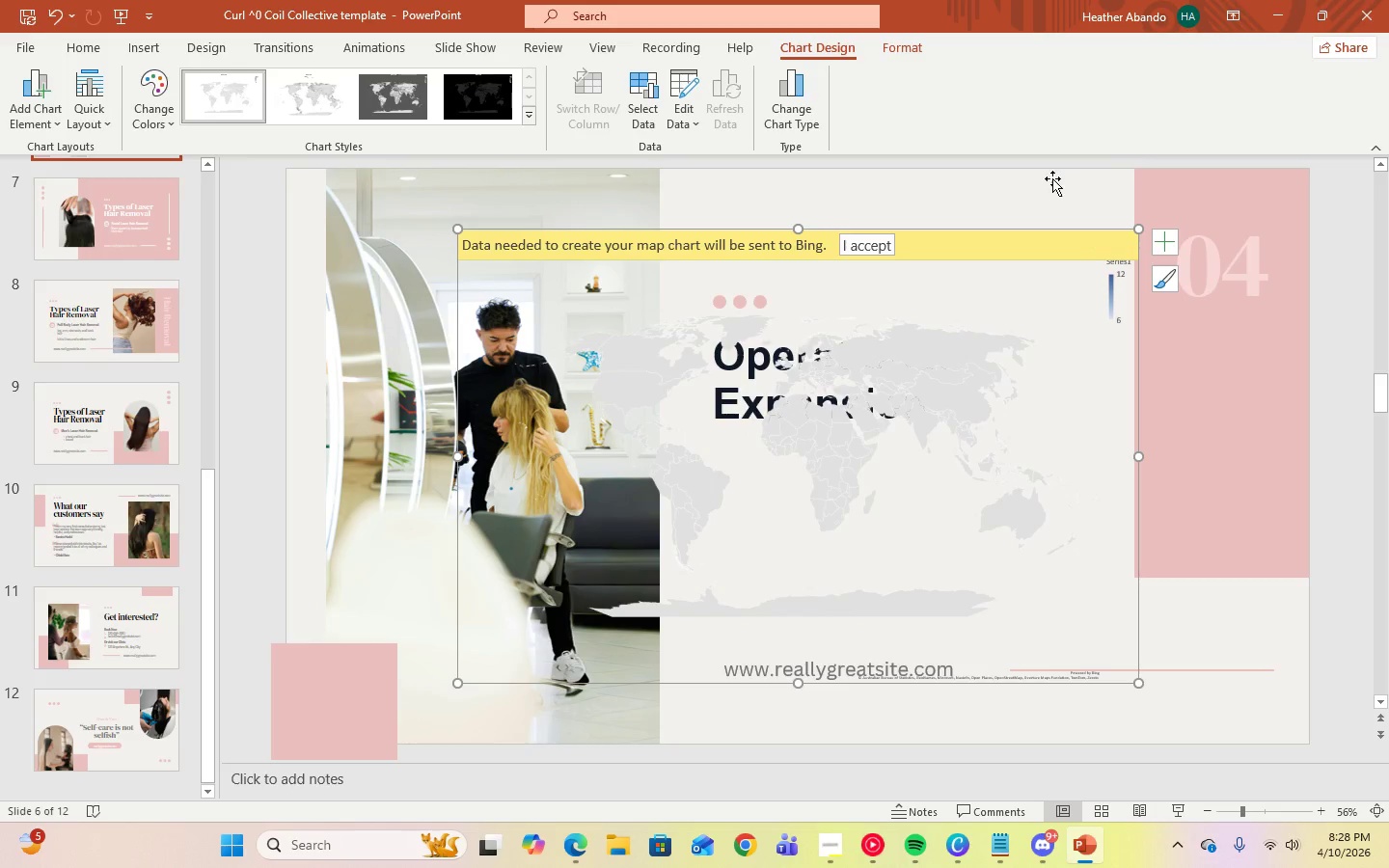 
left_click([1051, 177])
 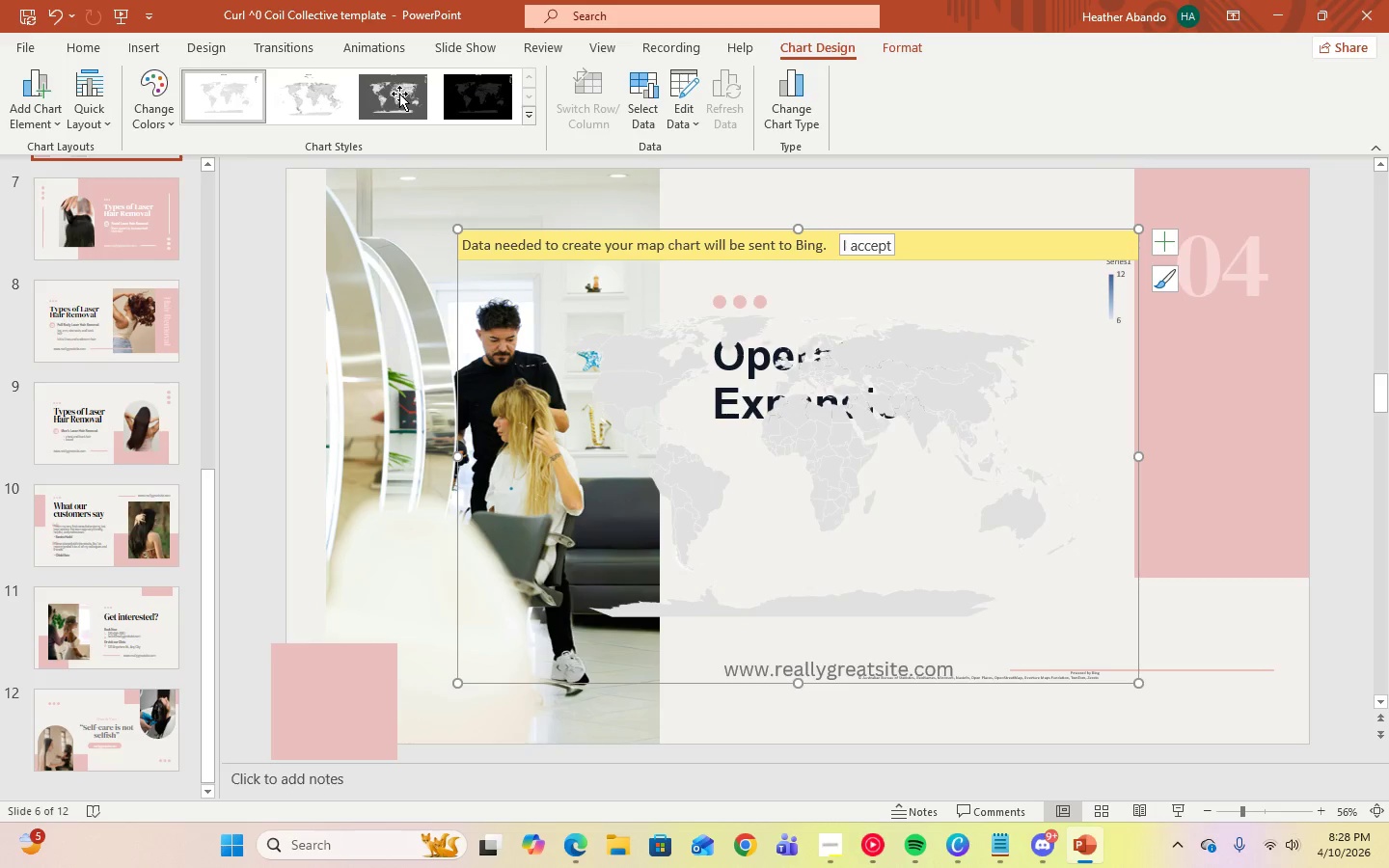 
left_click([412, 95])
 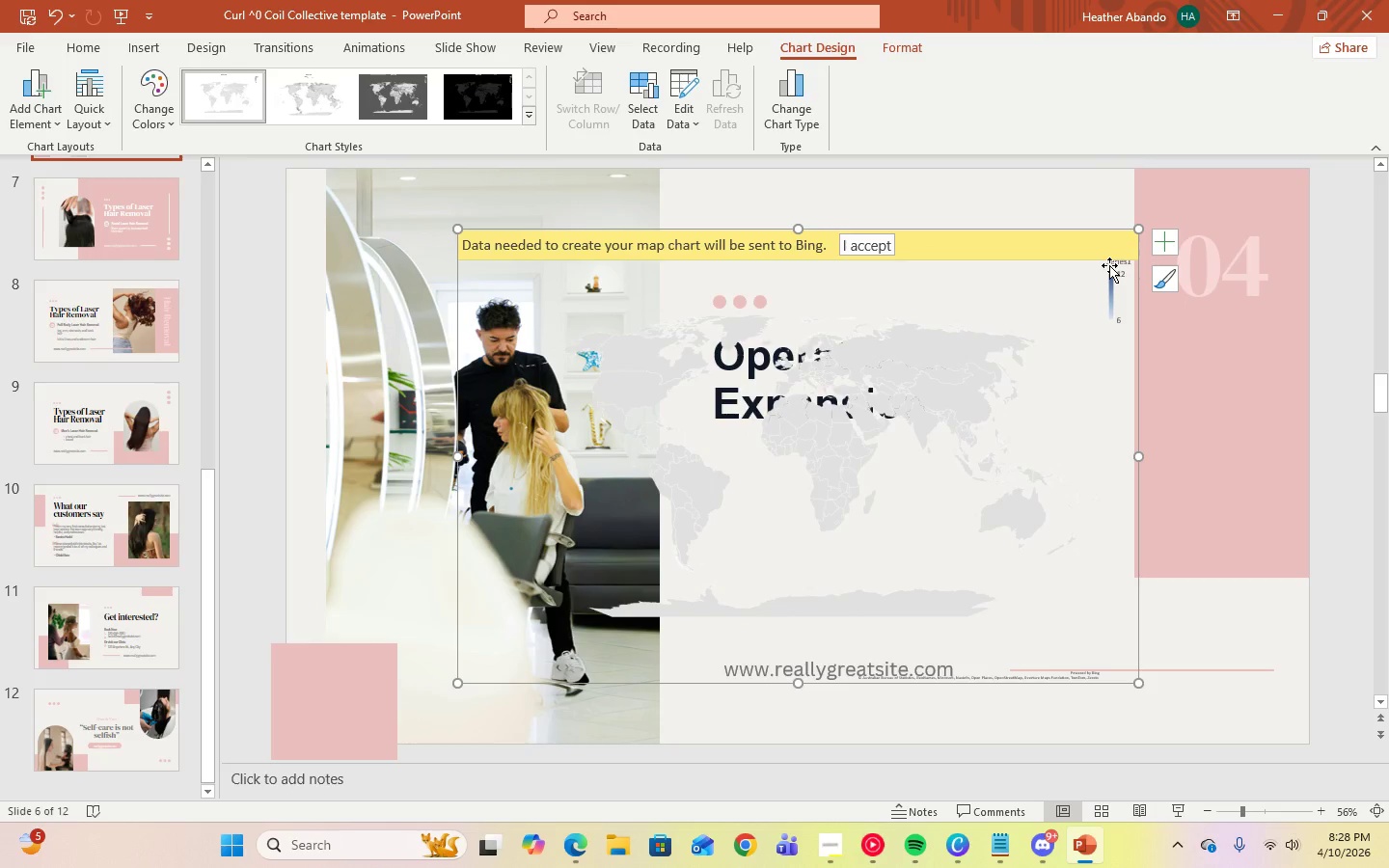 
double_click([1013, 187])
 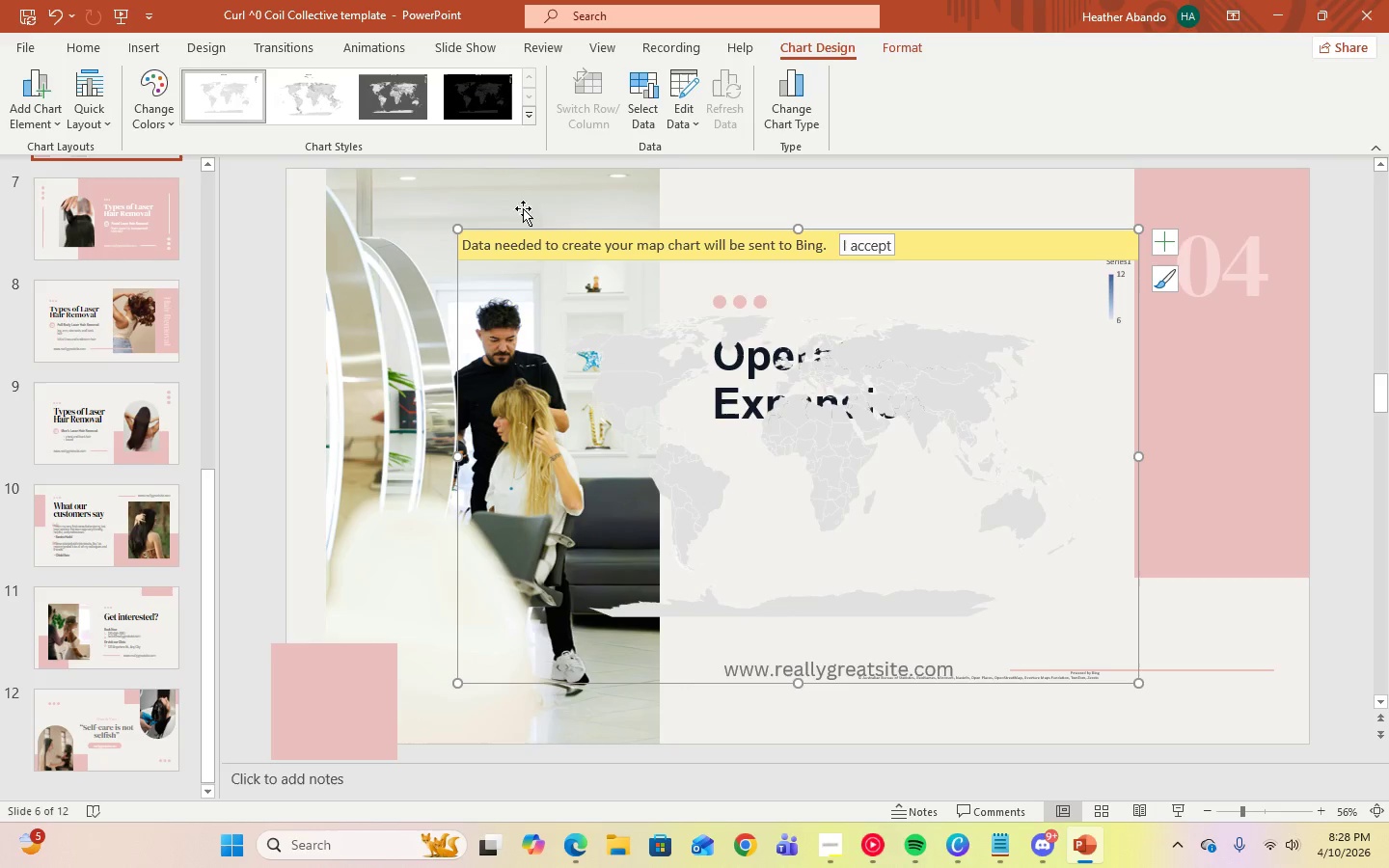 
left_click_drag(start_coordinate=[490, 253], to_coordinate=[474, 198])
 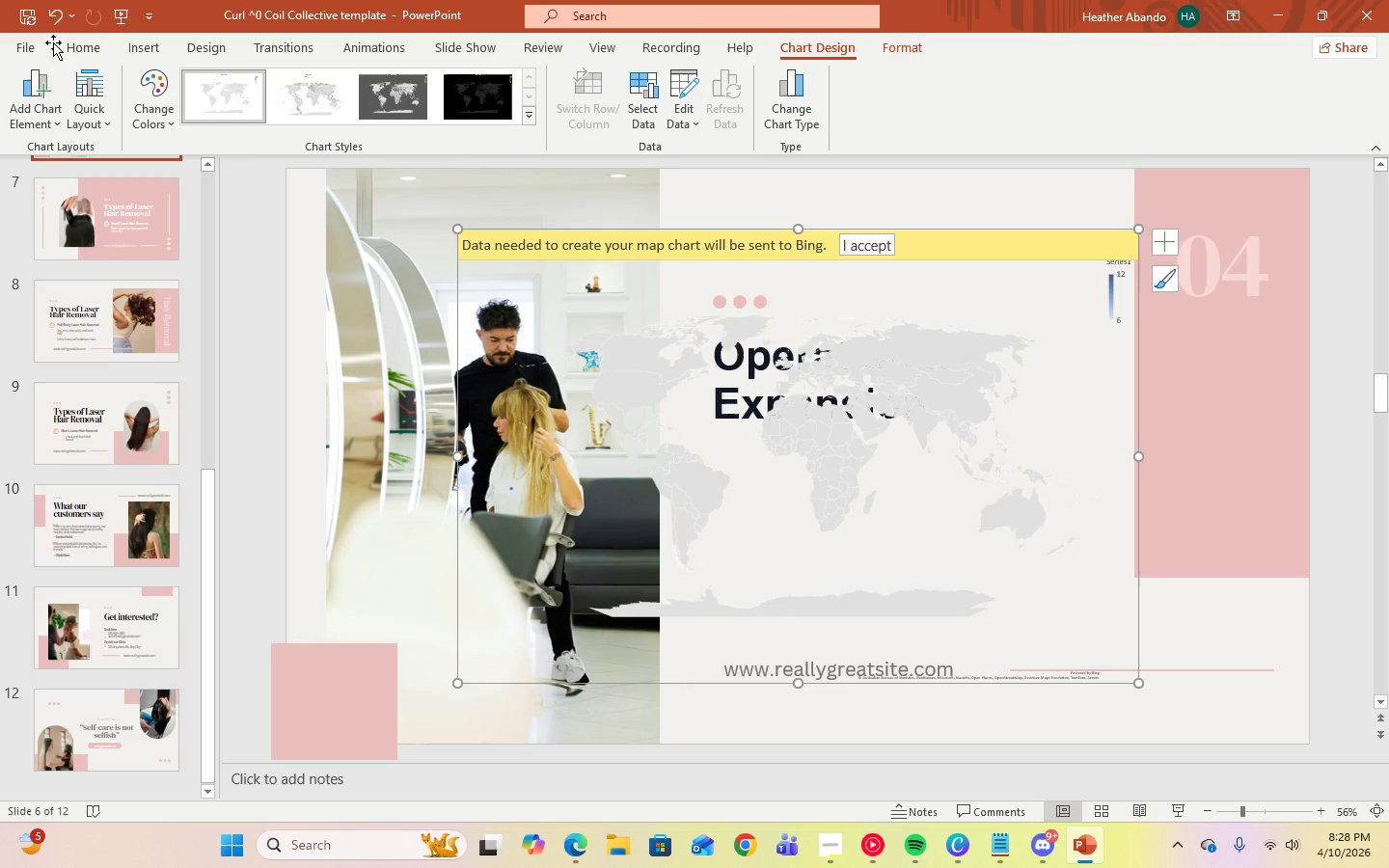 
left_click([36, 44])
 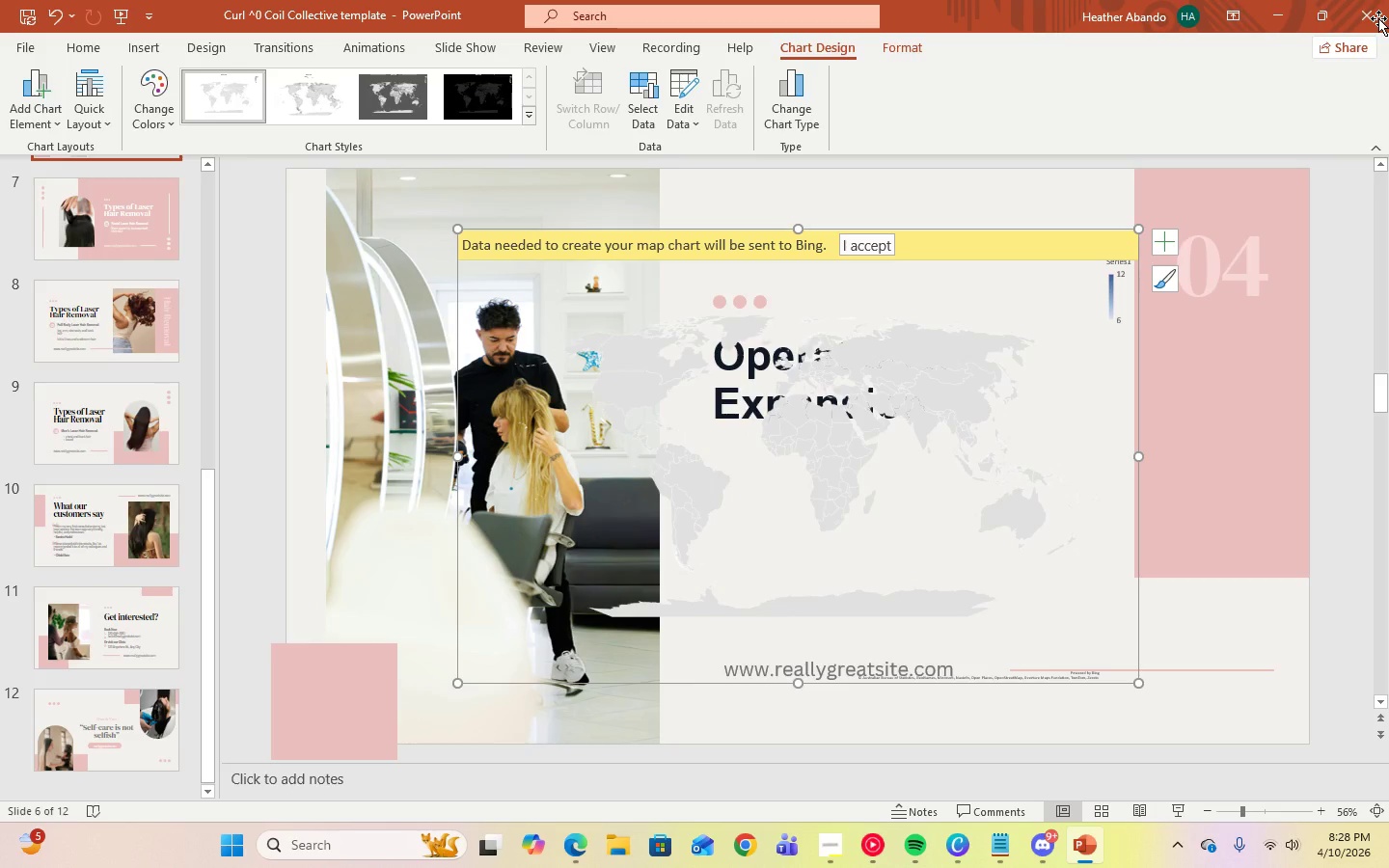 
double_click([930, 202])
 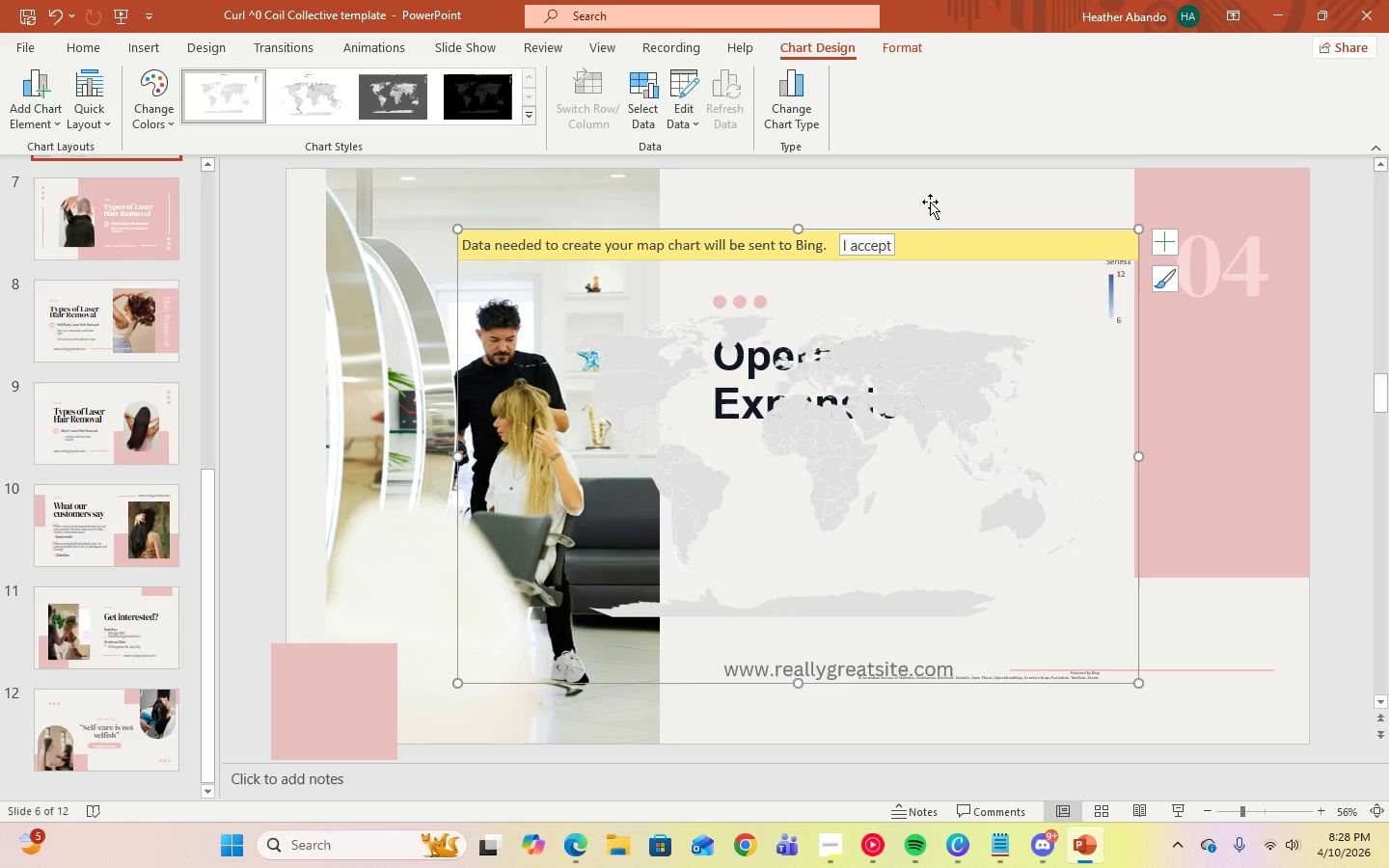 
triple_click([930, 202])
 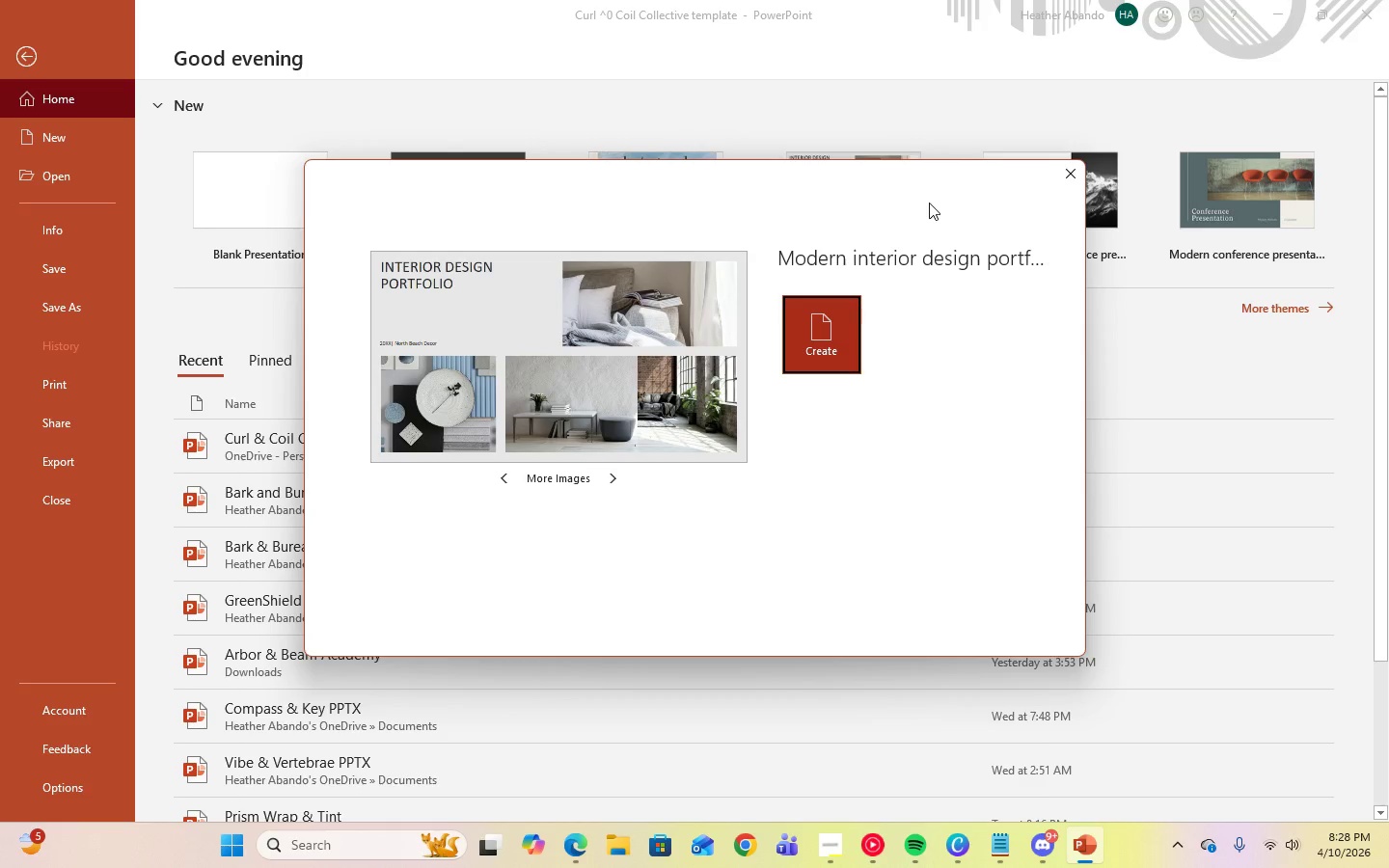 
left_click([1063, 177])
 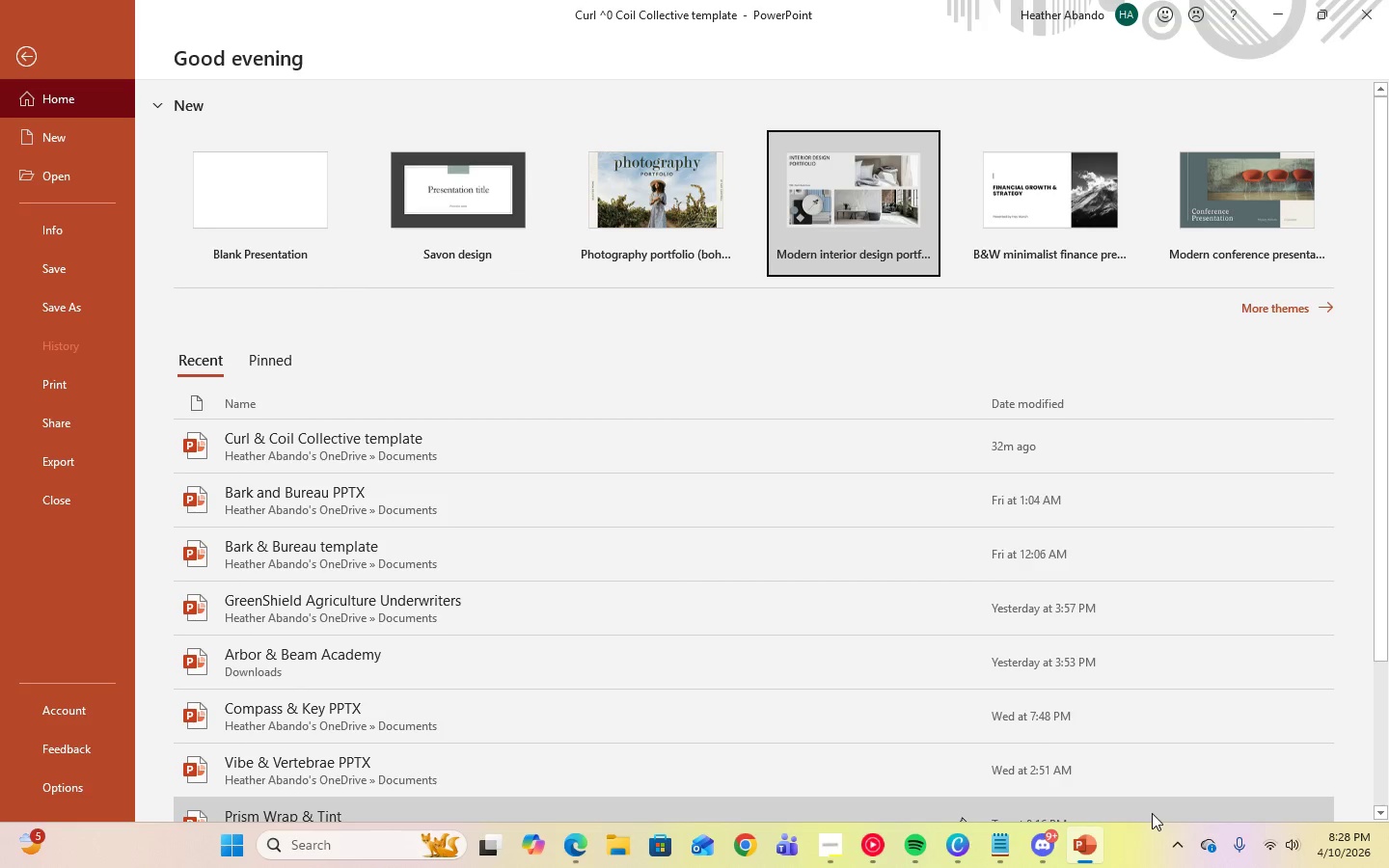 
mouse_move([1048, 833])
 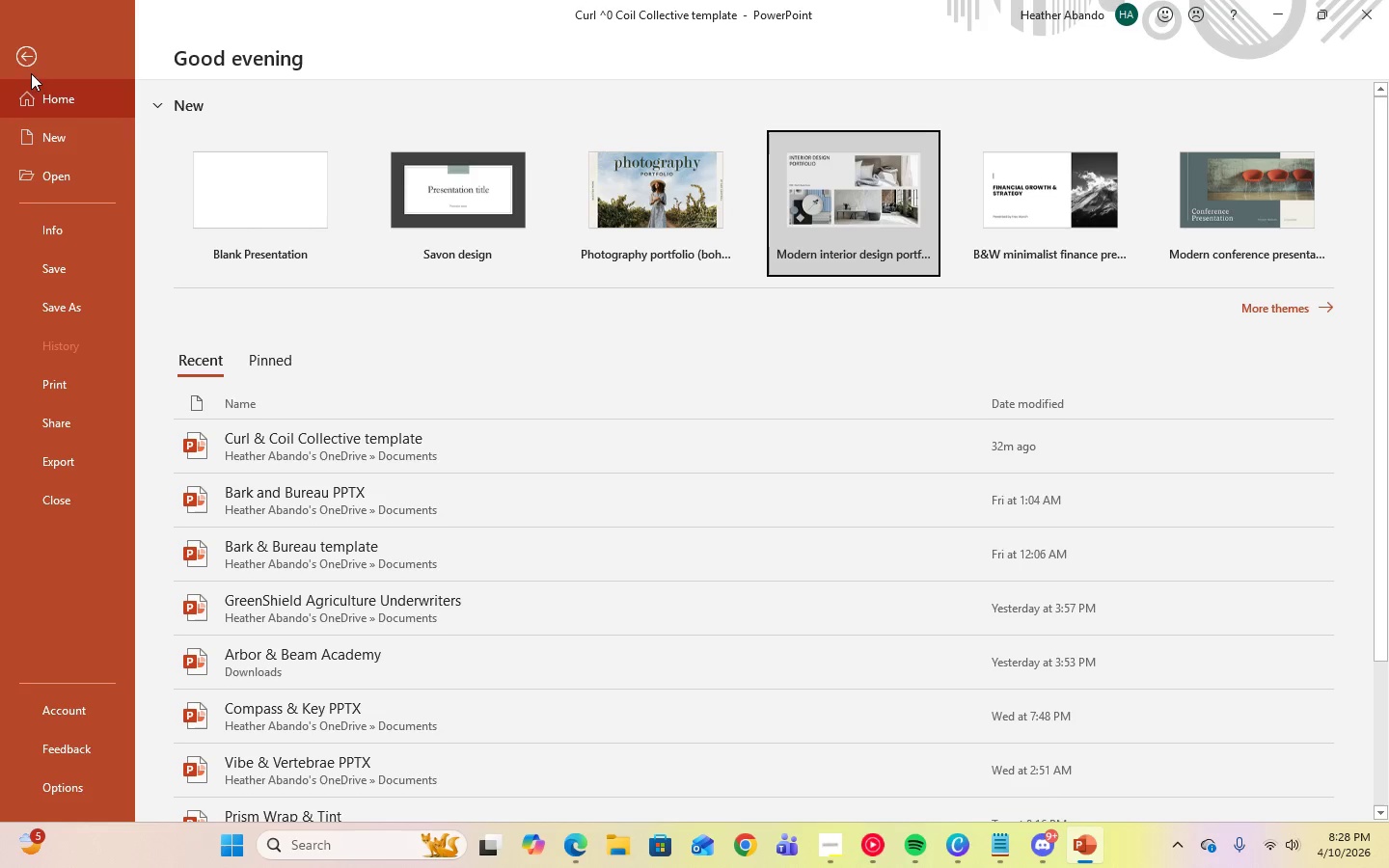 
left_click([25, 60])
 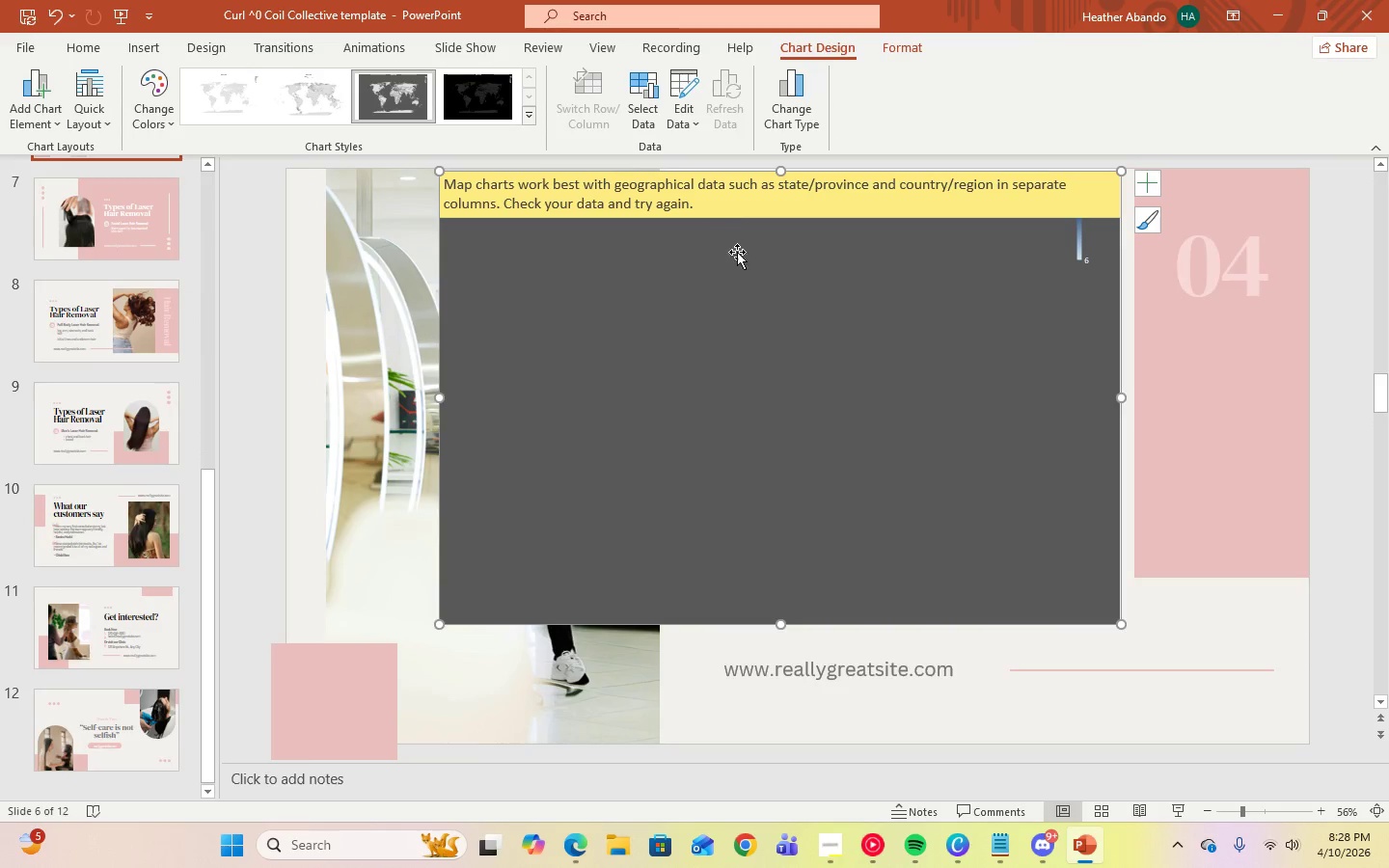 
left_click([322, 92])
 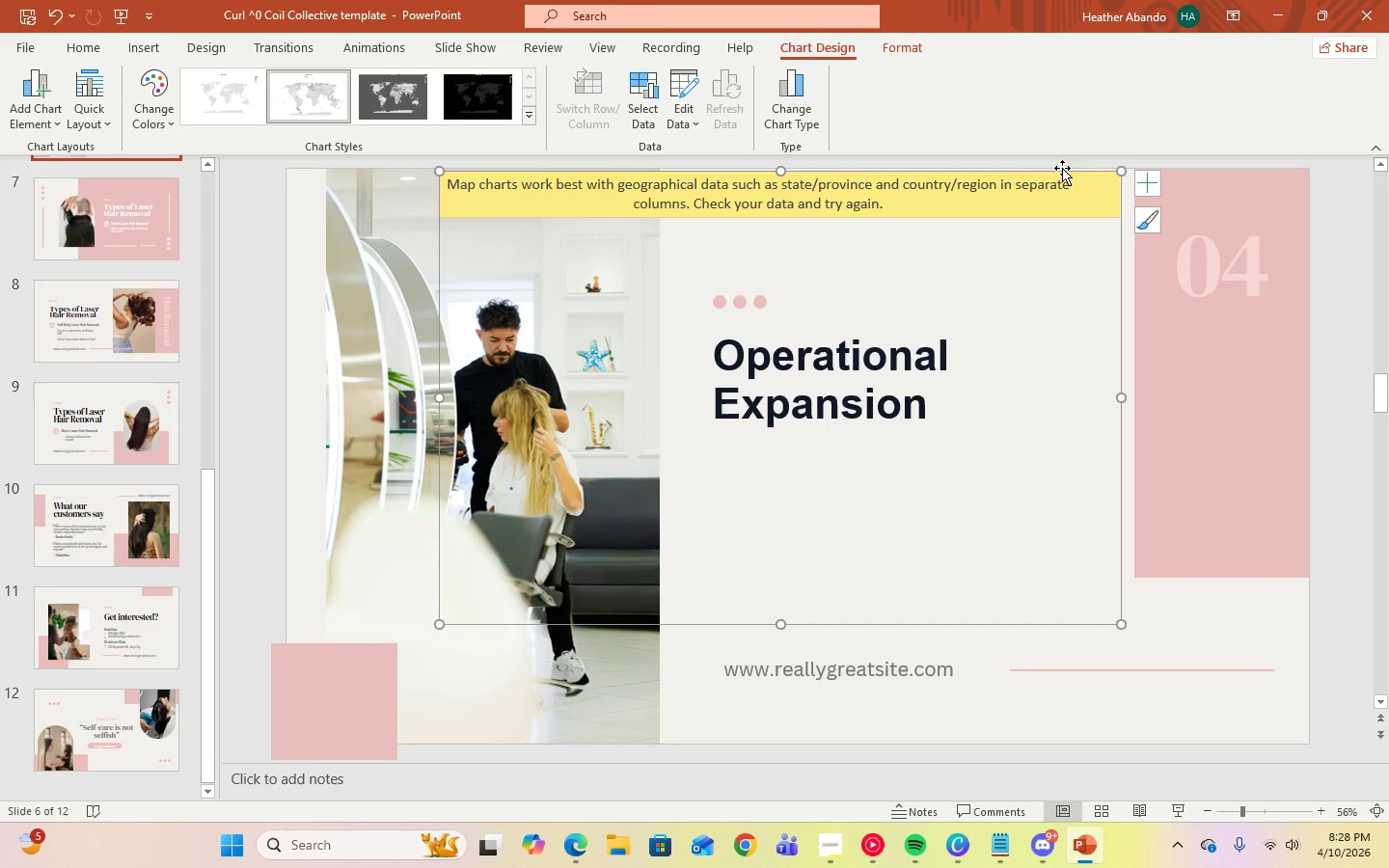 
left_click_drag(start_coordinate=[1119, 171], to_coordinate=[865, 362])
 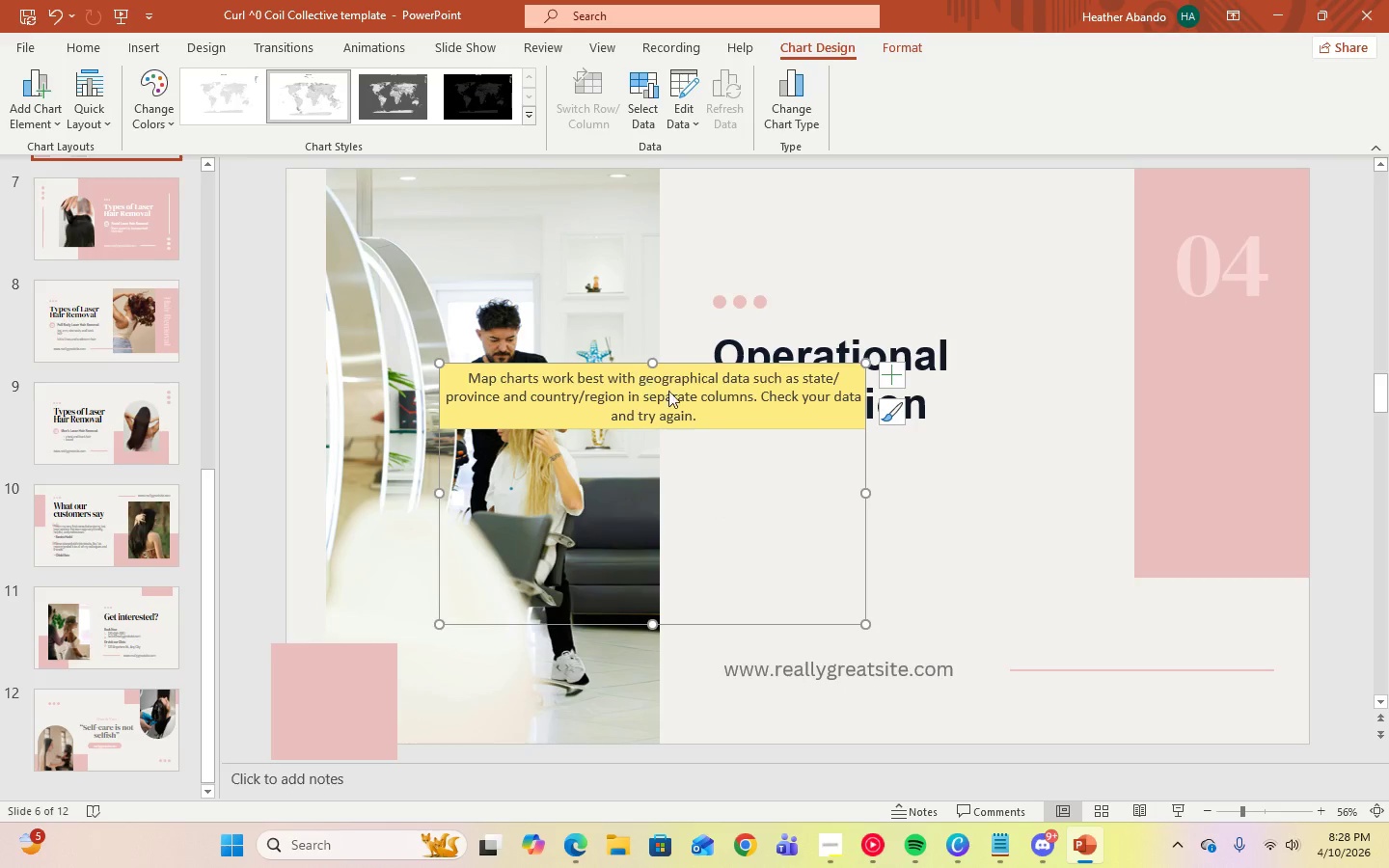 
wait(5.94)
 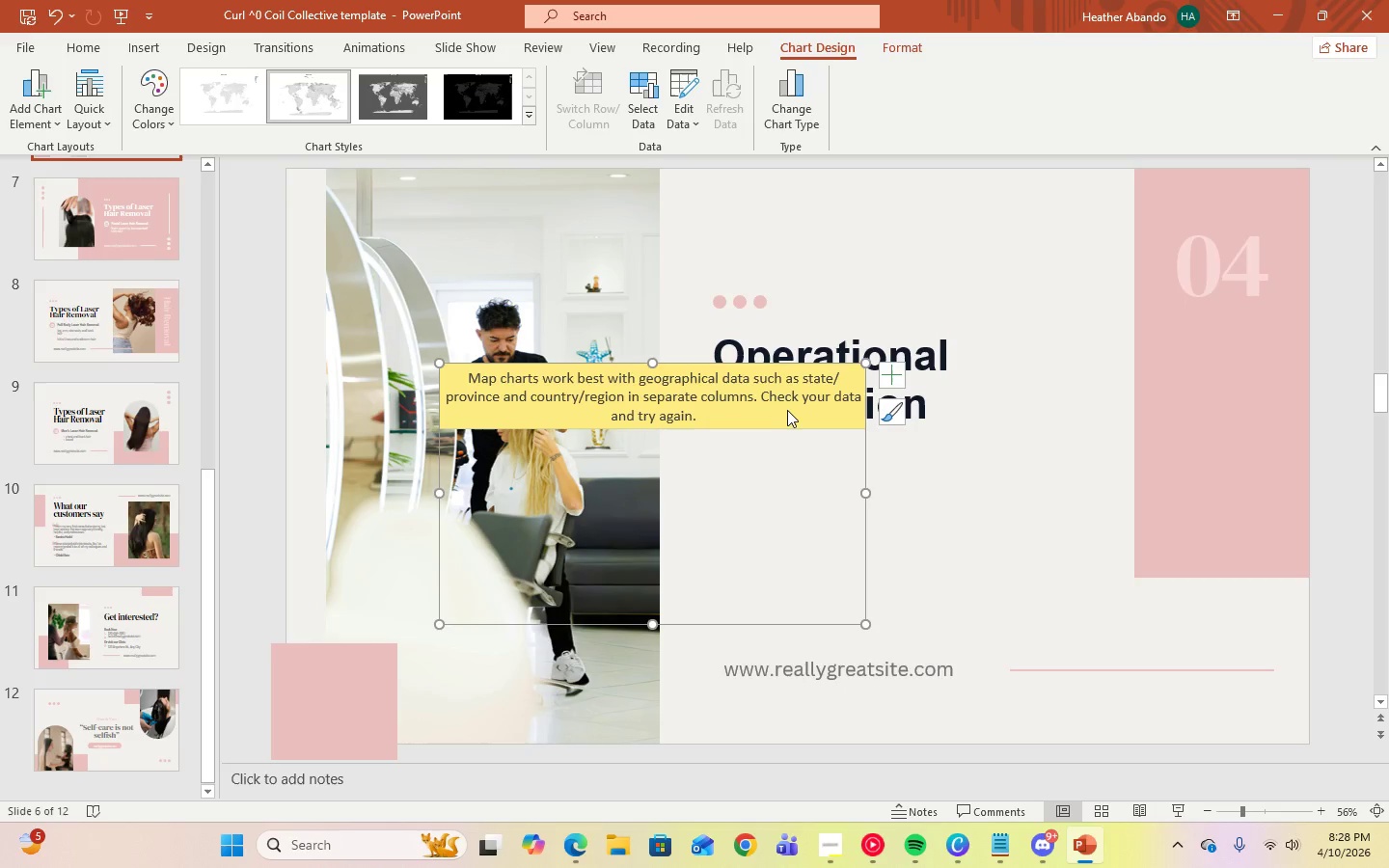 
left_click([648, 119])
 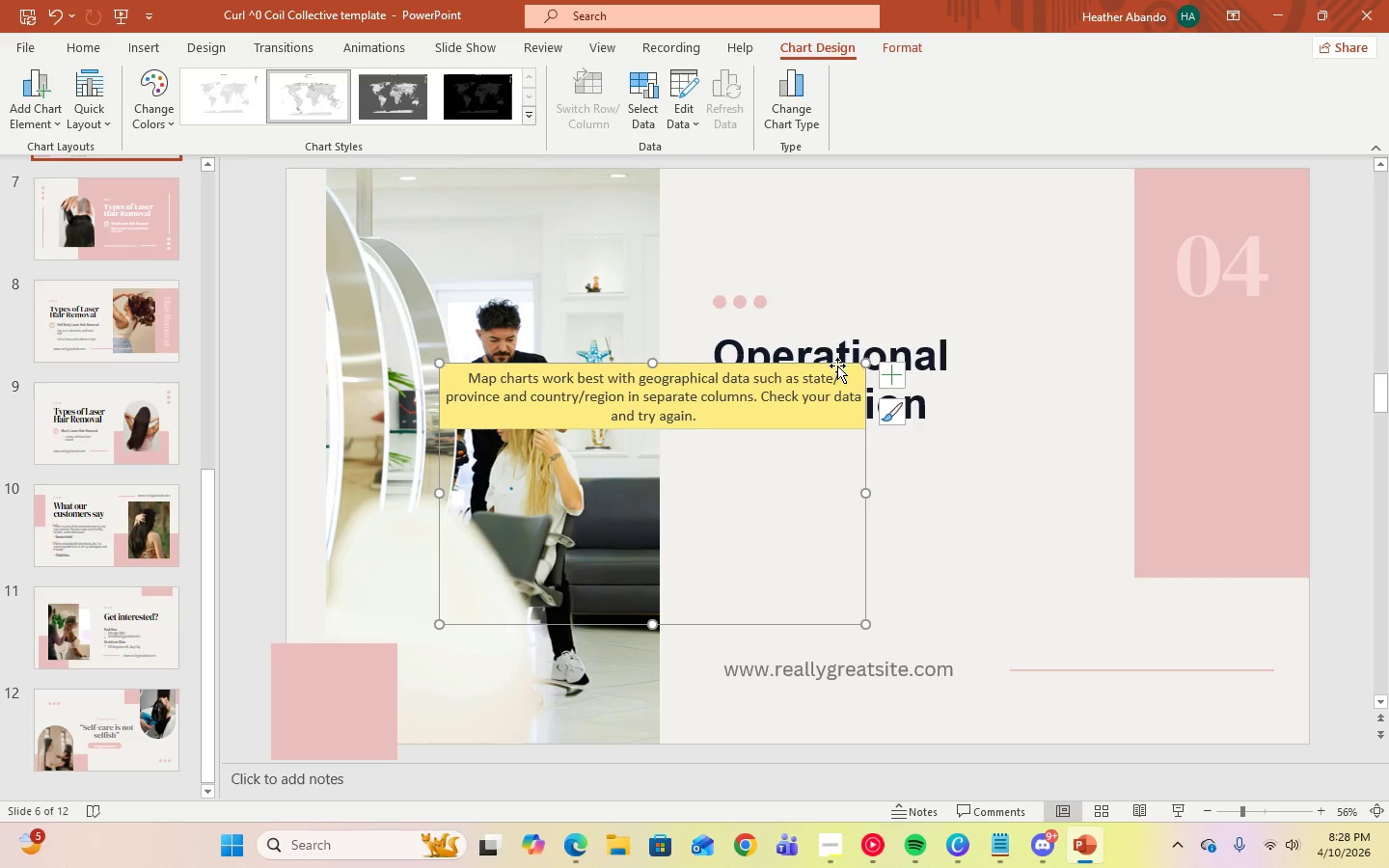 
left_click([693, 117])
 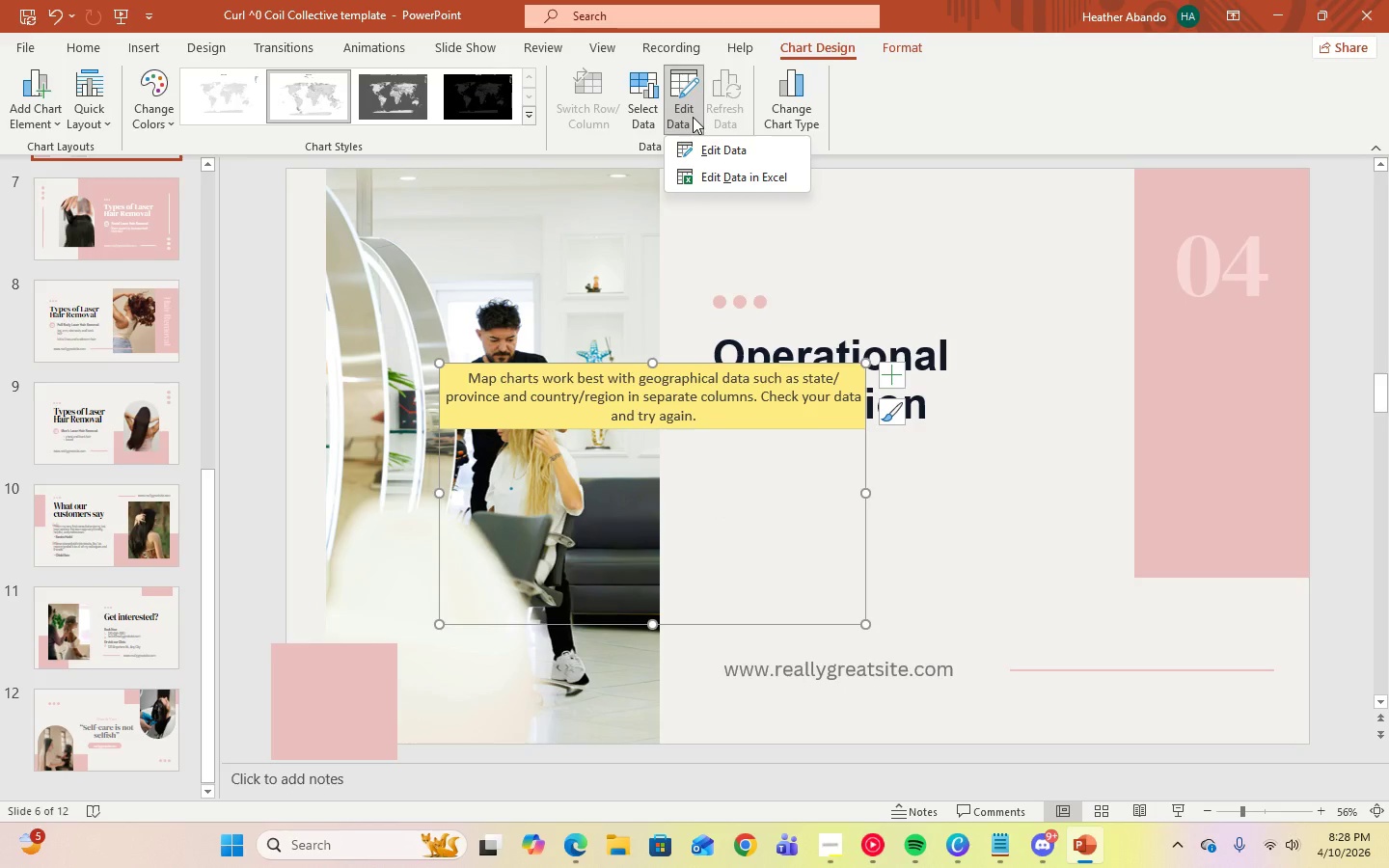 
left_click([693, 117])
 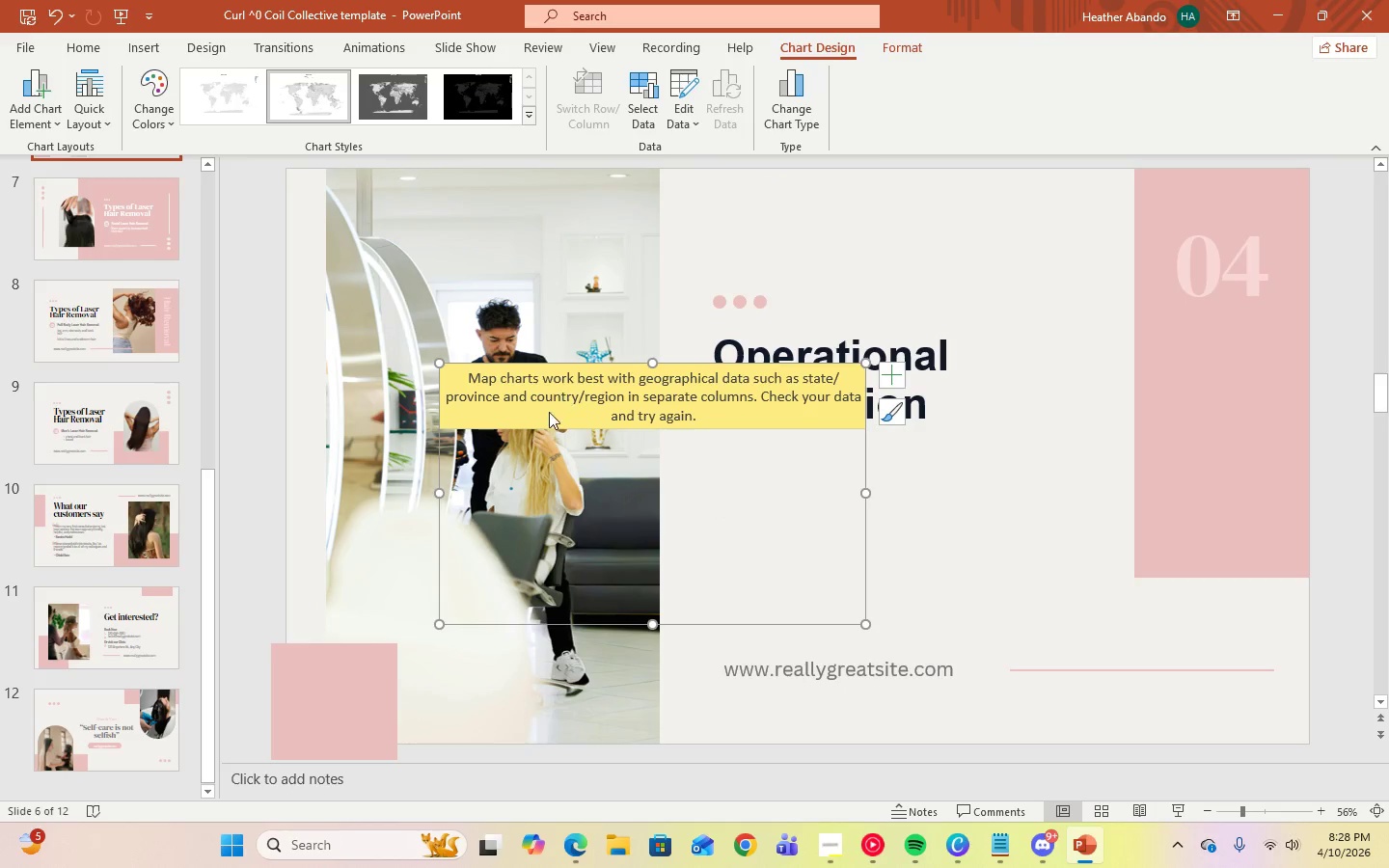 
left_click_drag(start_coordinate=[549, 412], to_coordinate=[558, 414])
 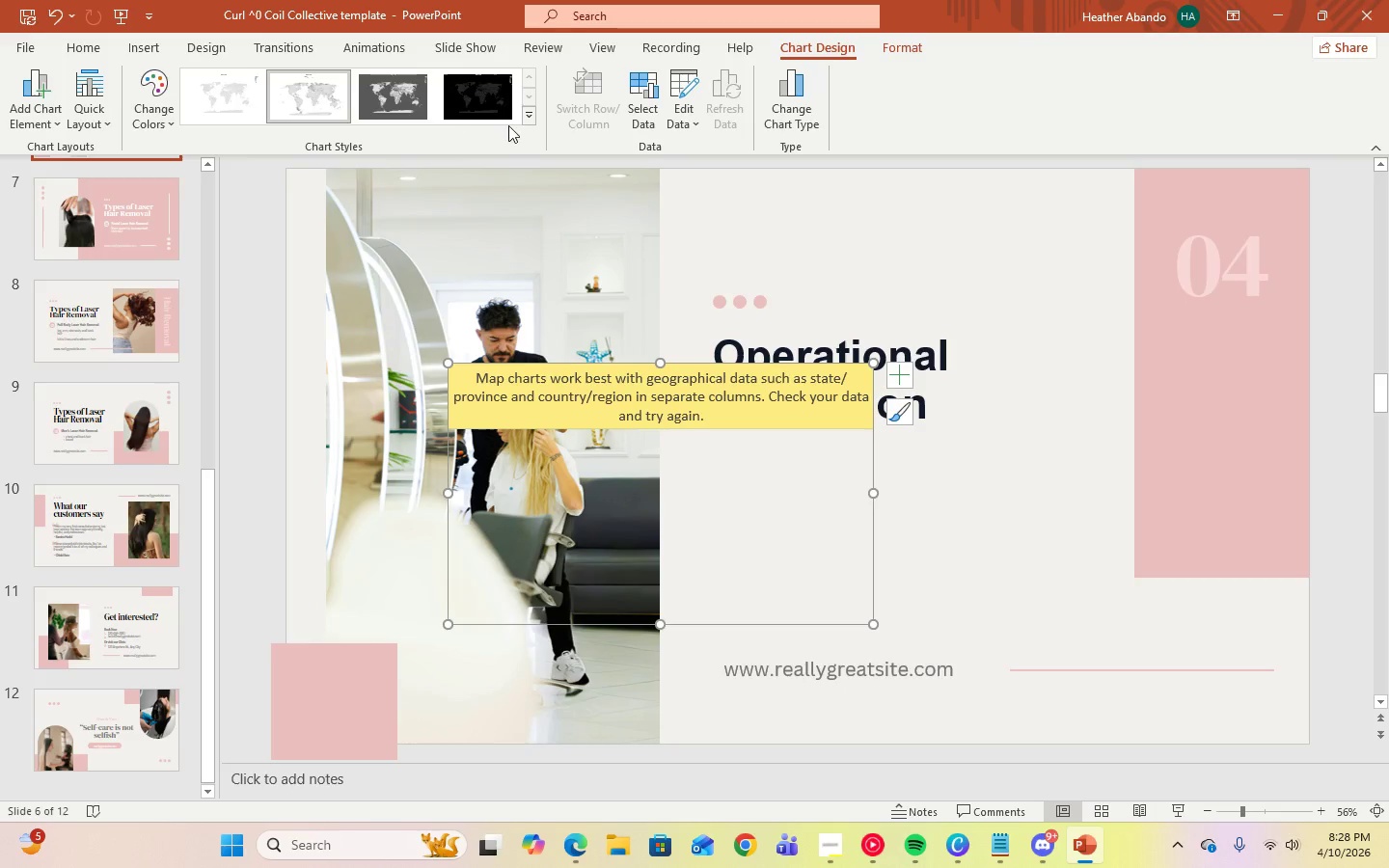 
left_click([527, 121])
 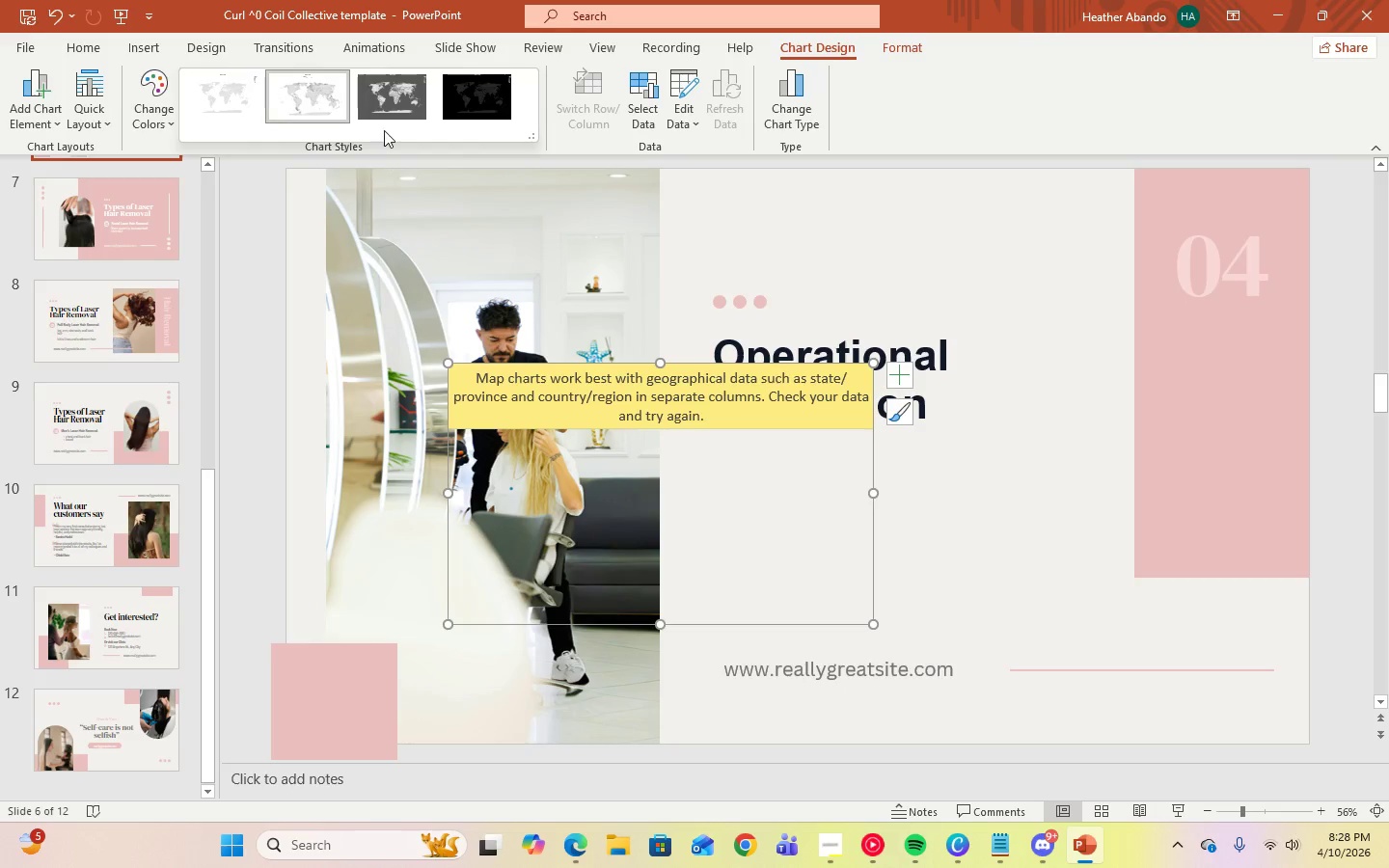 
left_click([471, 107])
 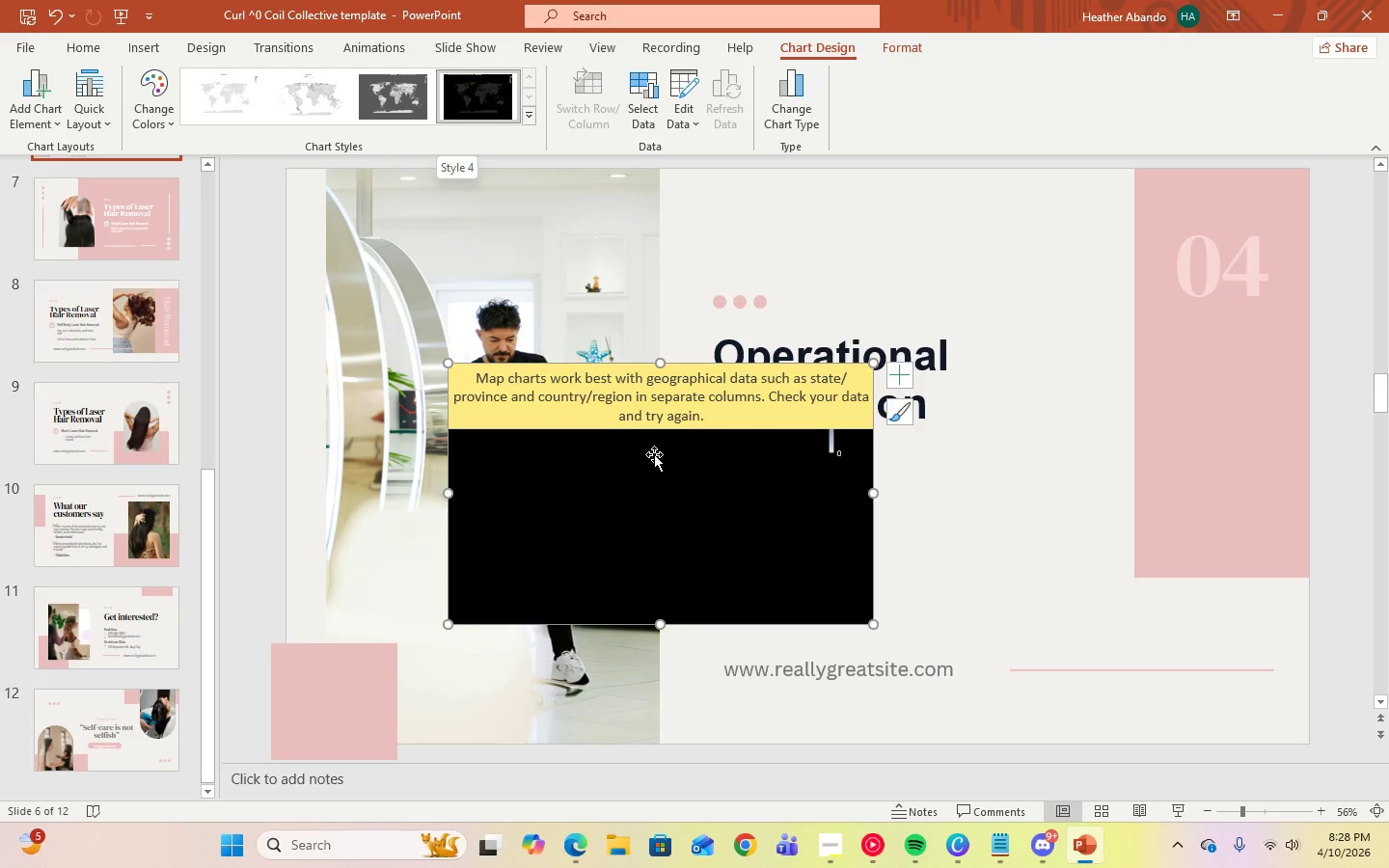 
left_click_drag(start_coordinate=[661, 475], to_coordinate=[666, 523])
 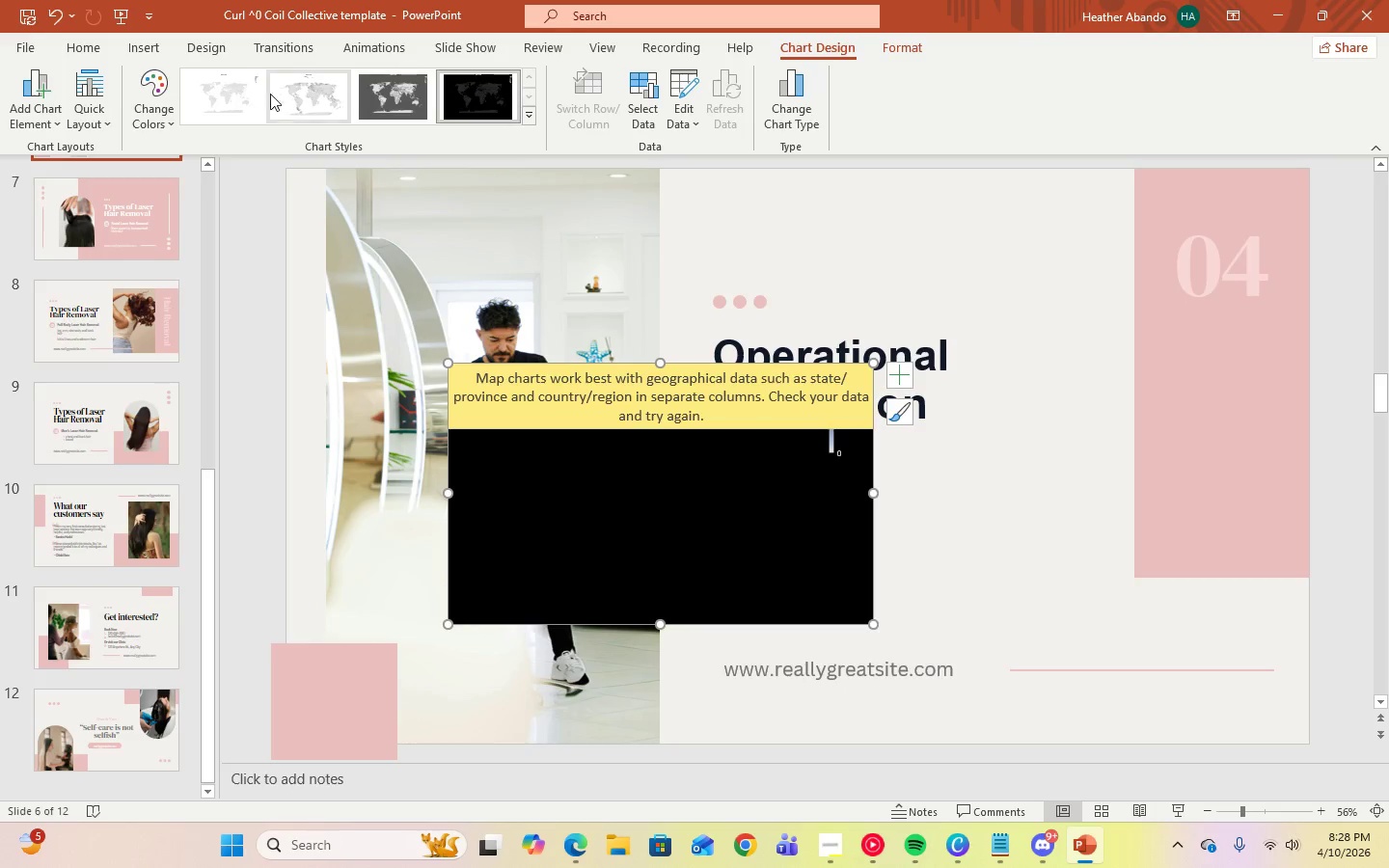 
left_click([217, 93])
 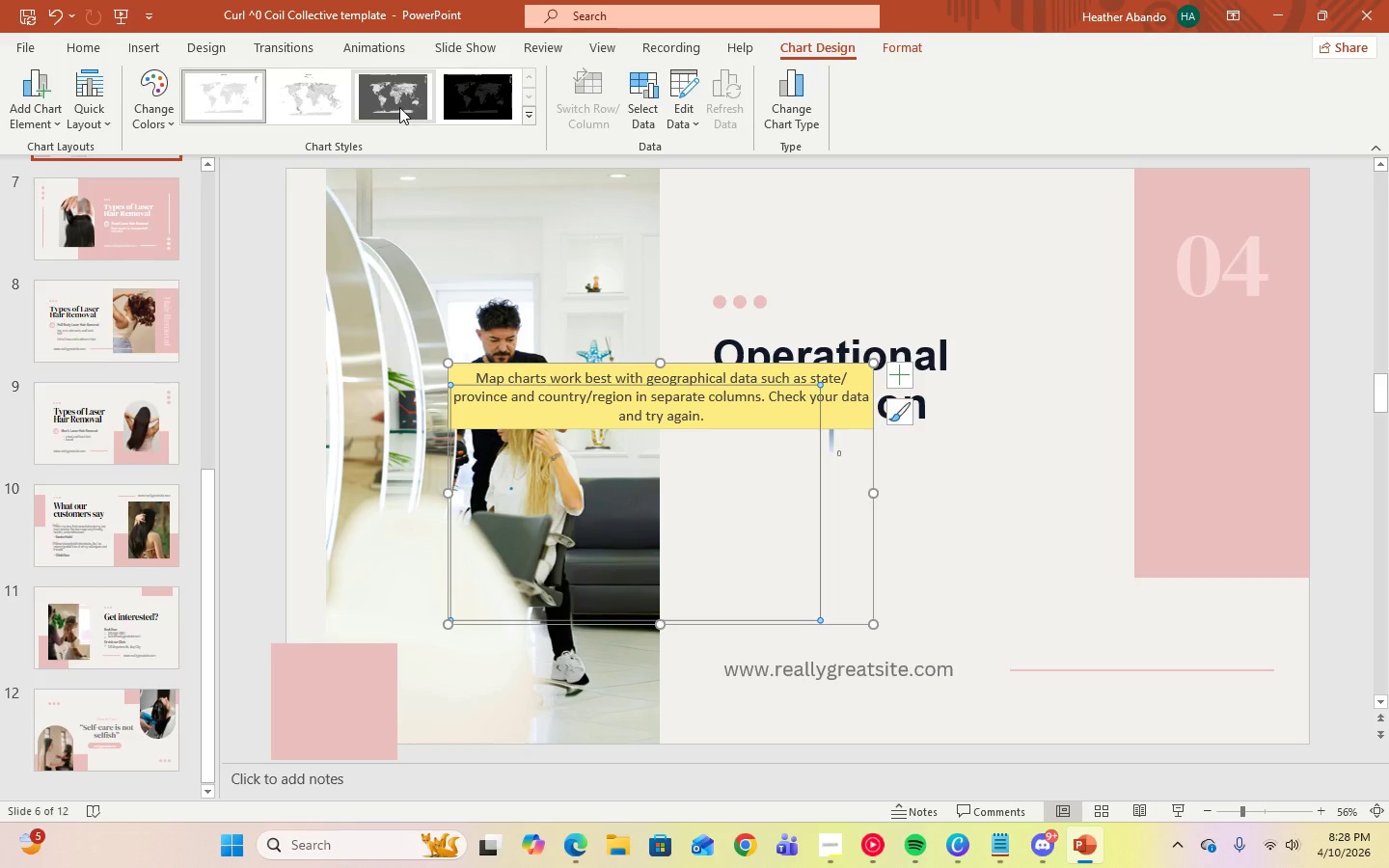 
left_click([371, 95])
 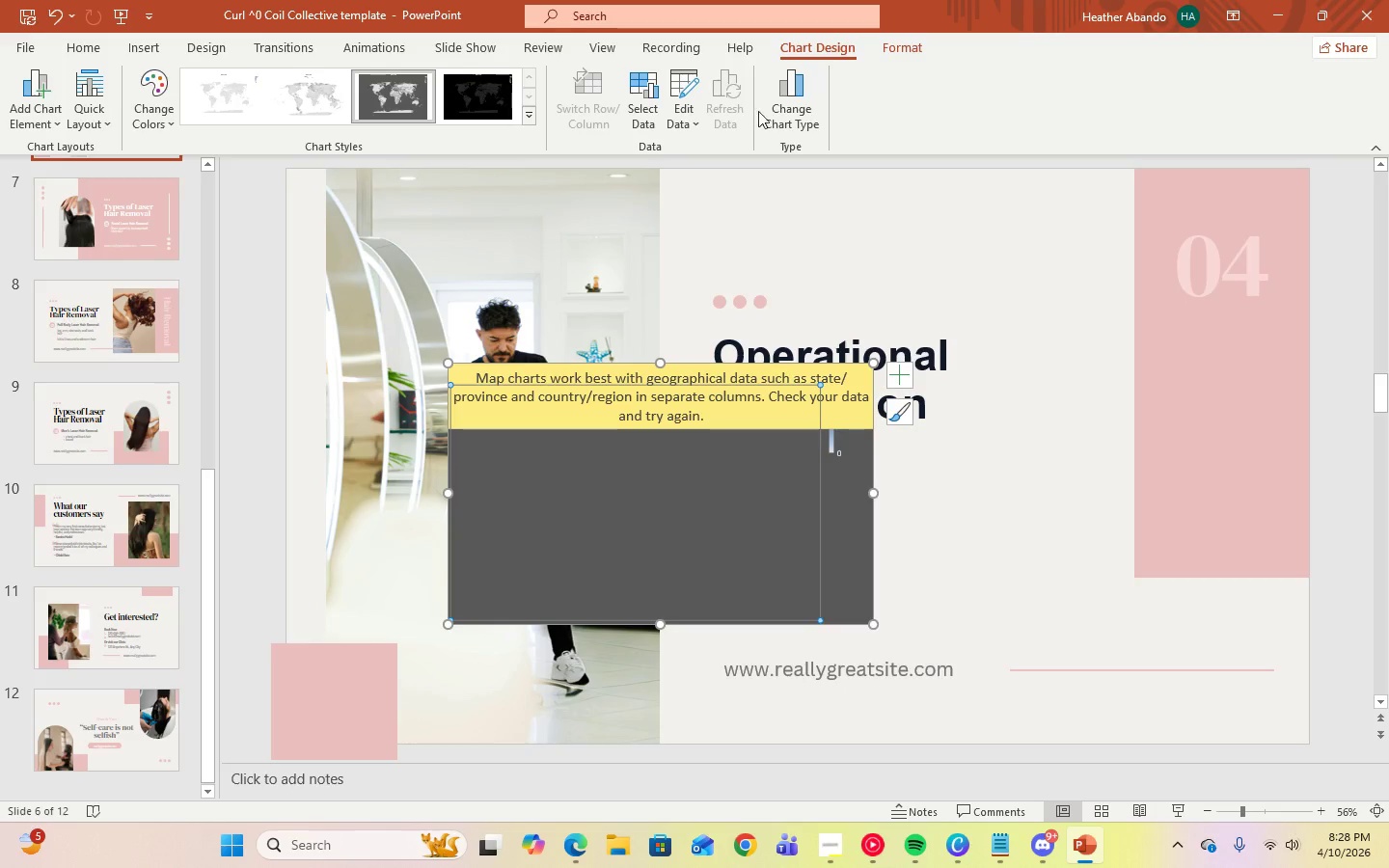 
left_click([684, 129])
 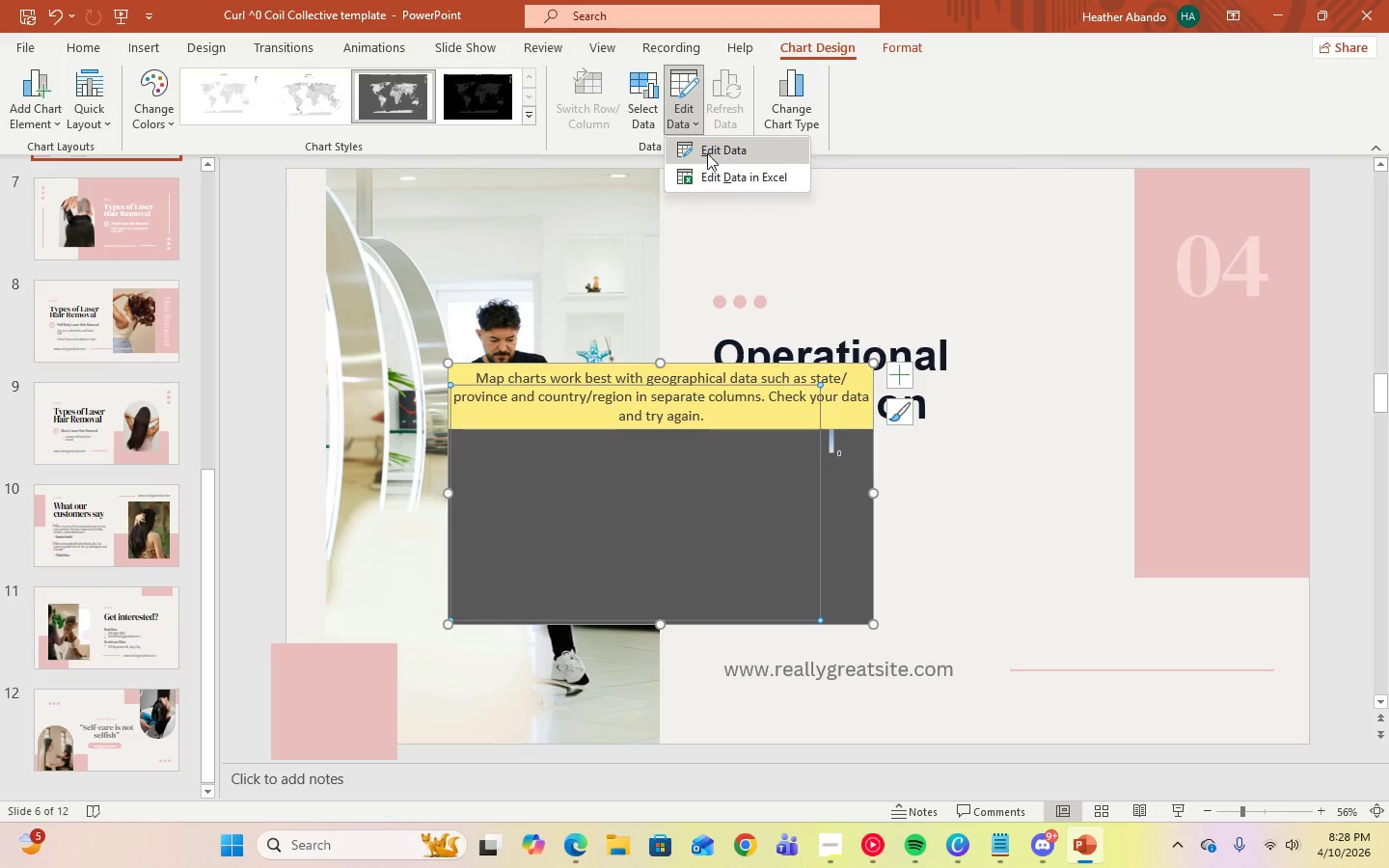 
left_click([707, 153])
 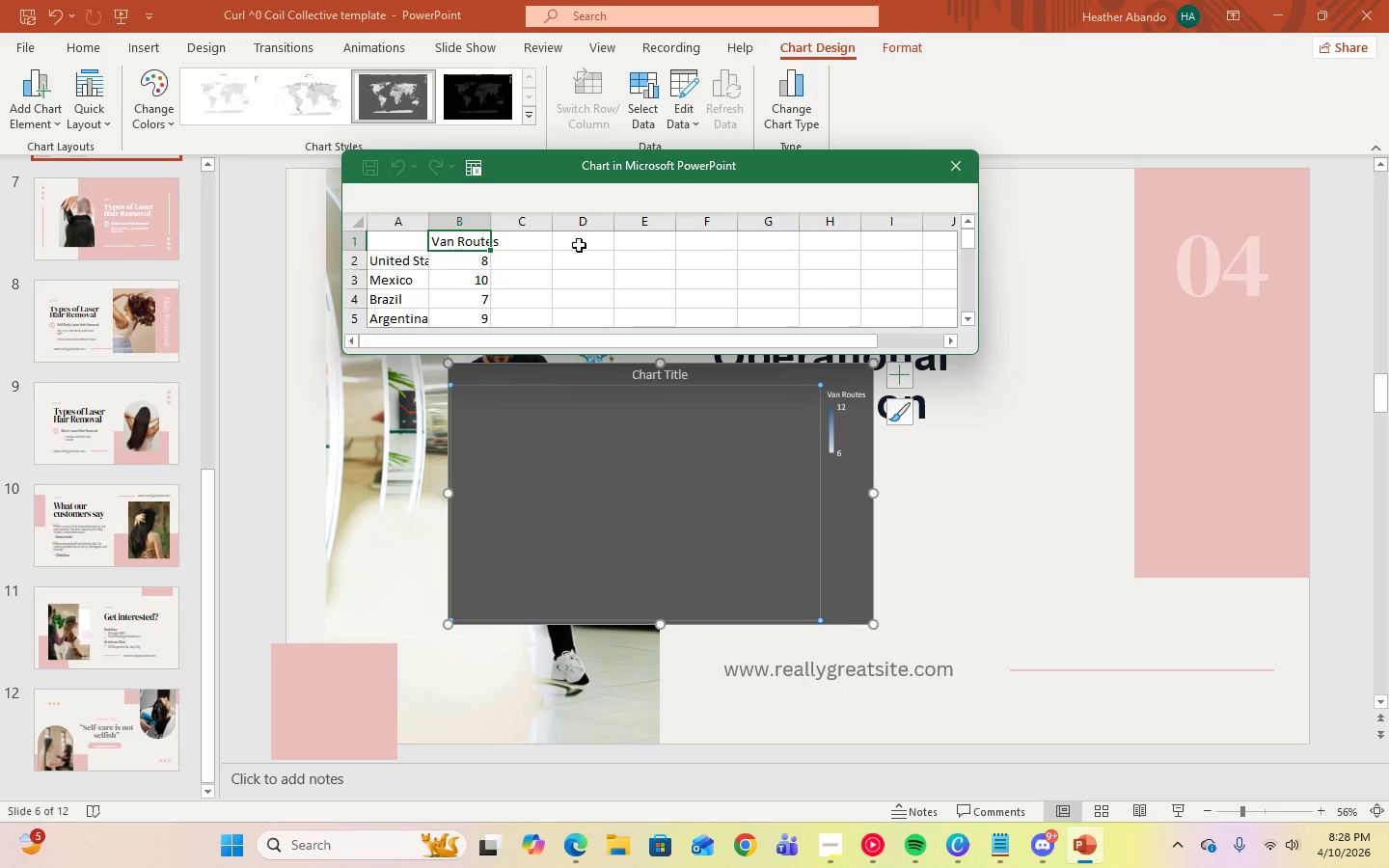 
scroll: coordinate [475, 291], scroll_direction: down, amount: 4.0
 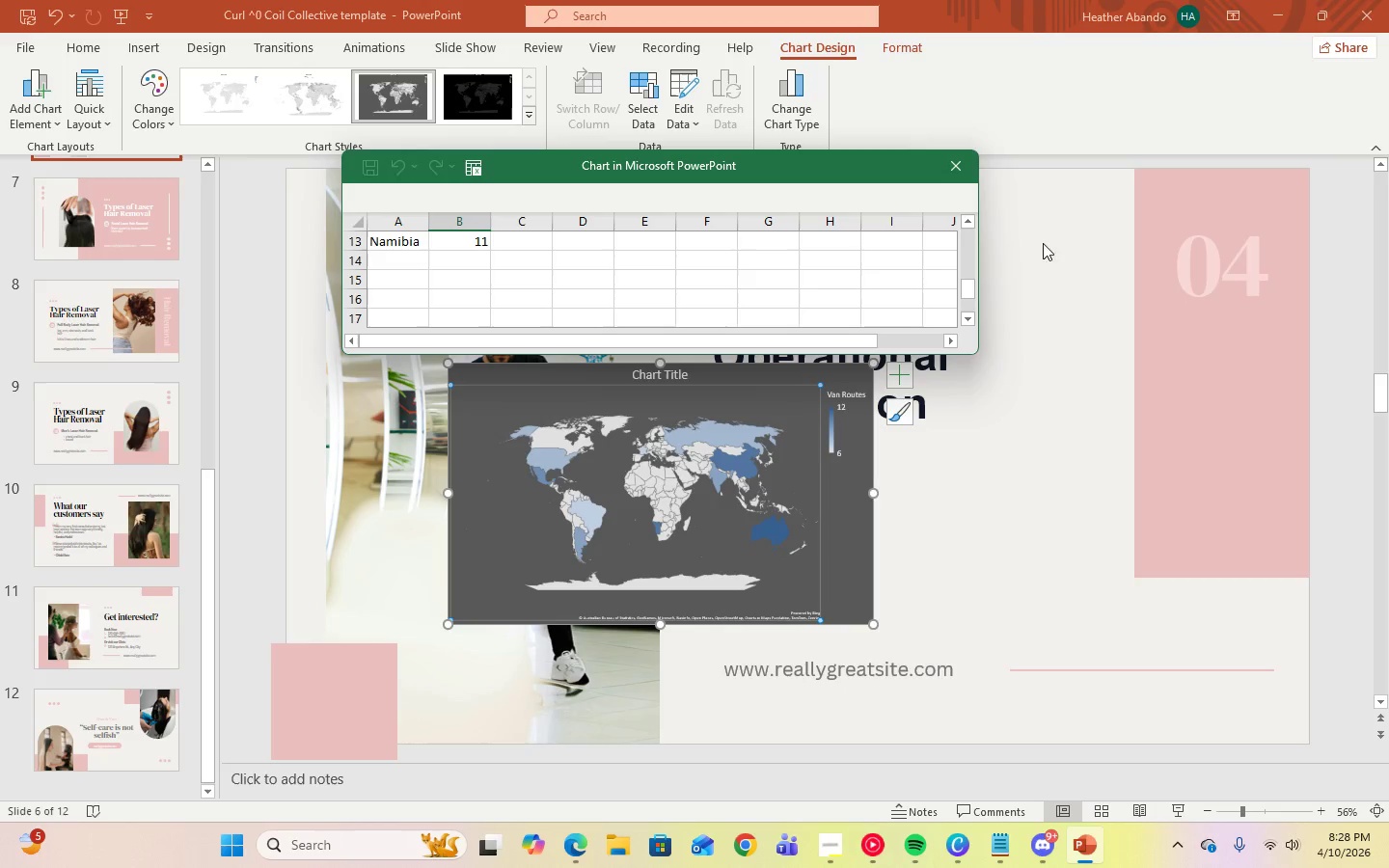 
left_click([955, 172])
 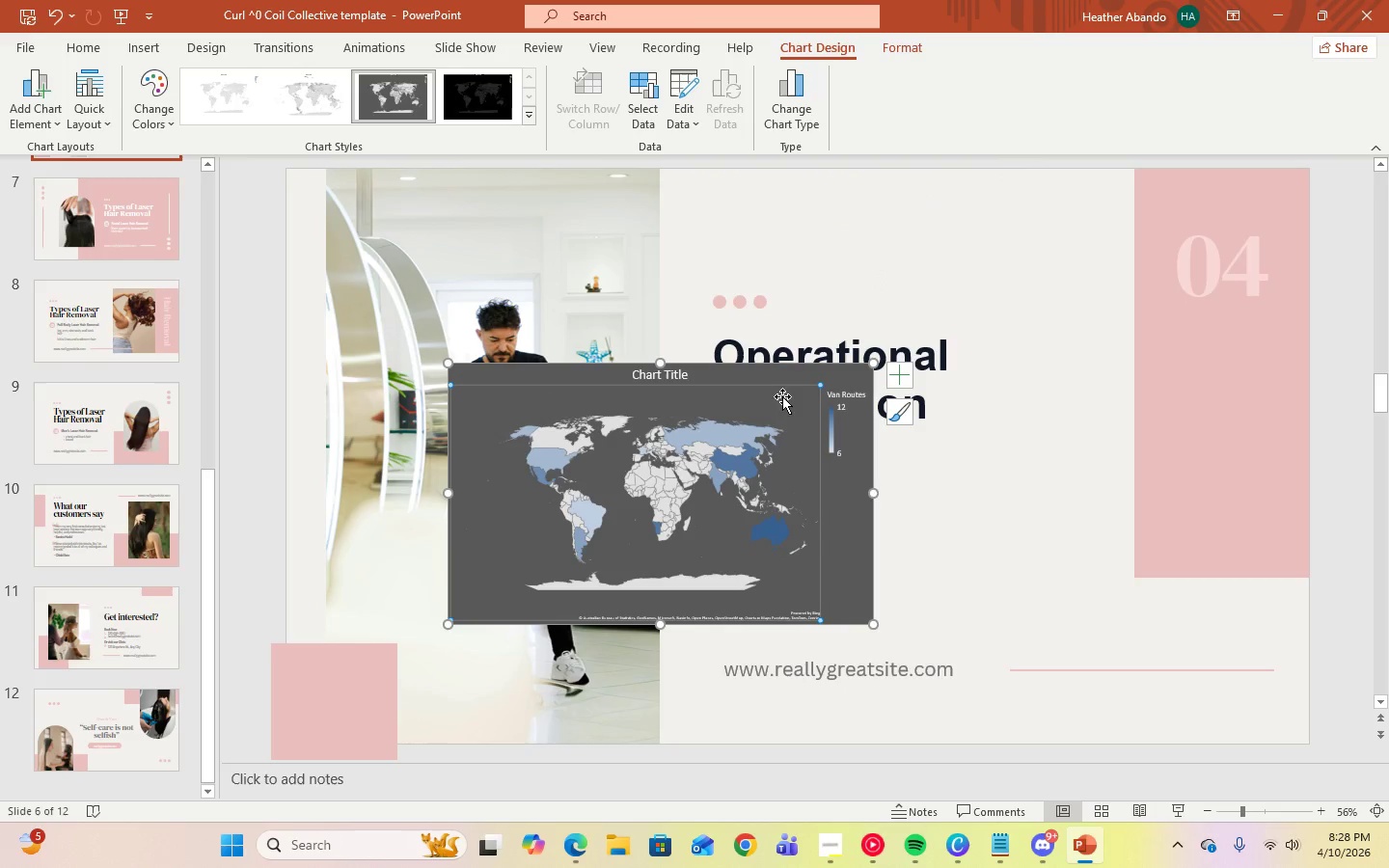 
left_click([489, 94])
 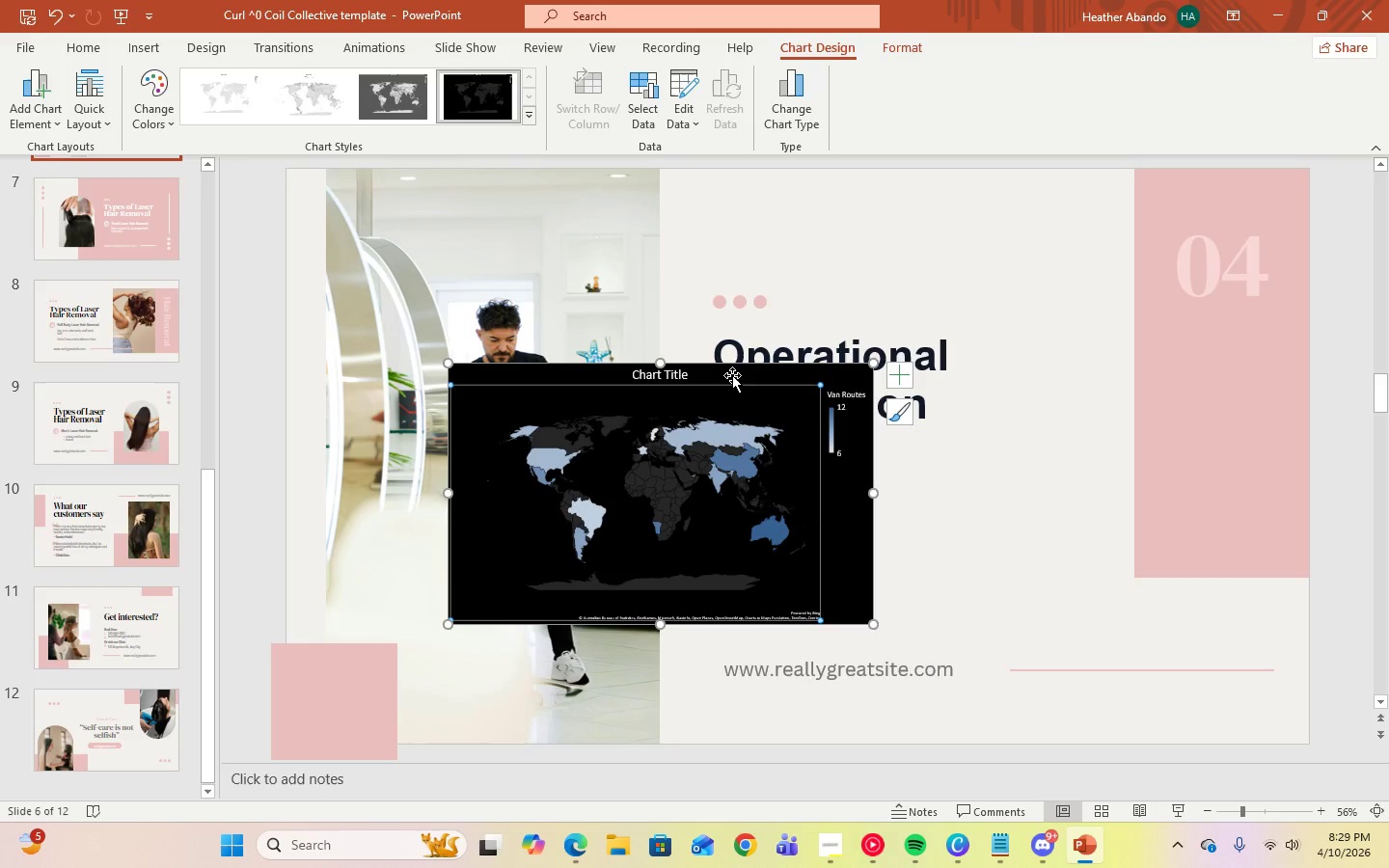 
left_click_drag(start_coordinate=[735, 365], to_coordinate=[974, 387])
 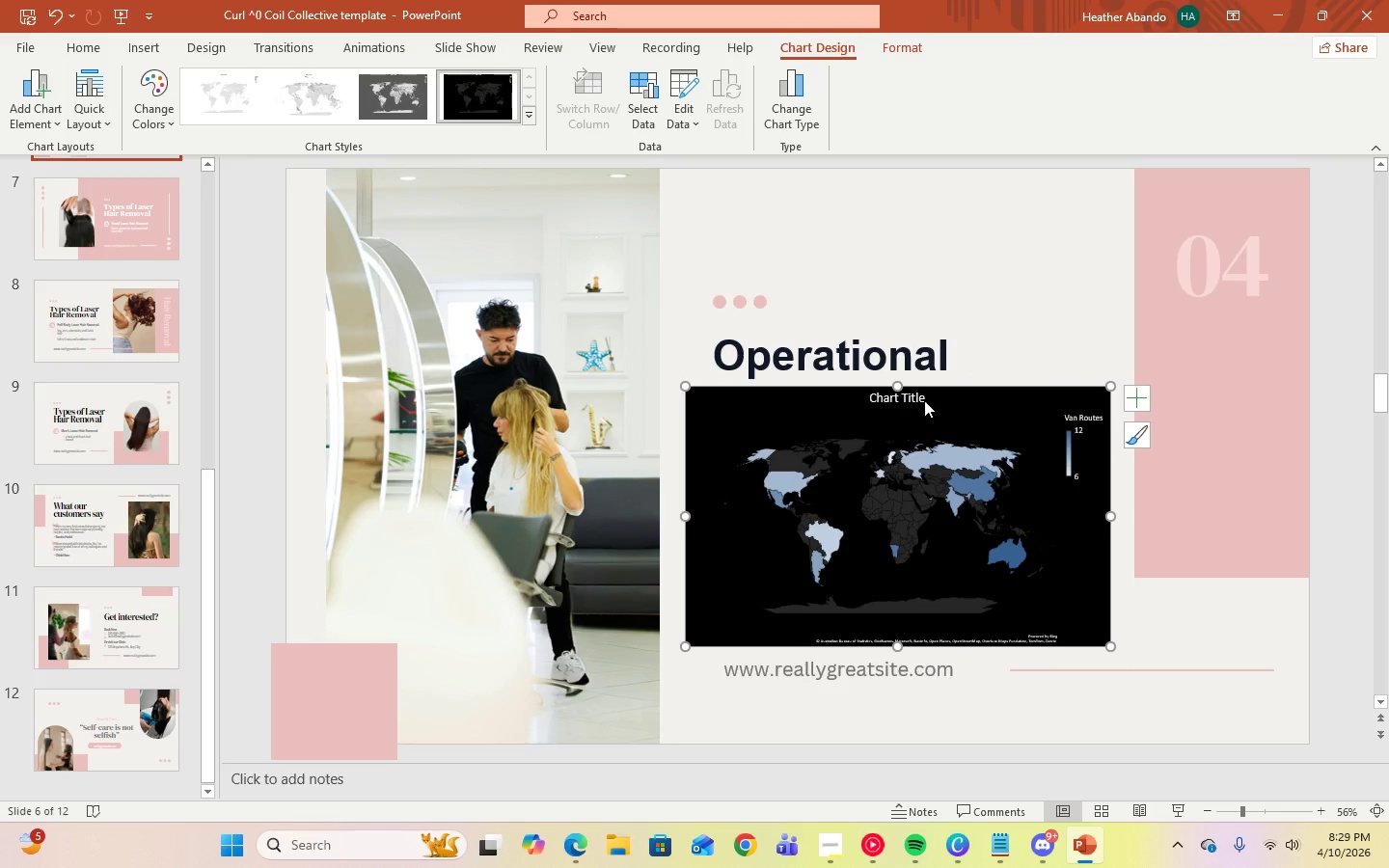 
left_click([921, 395])
 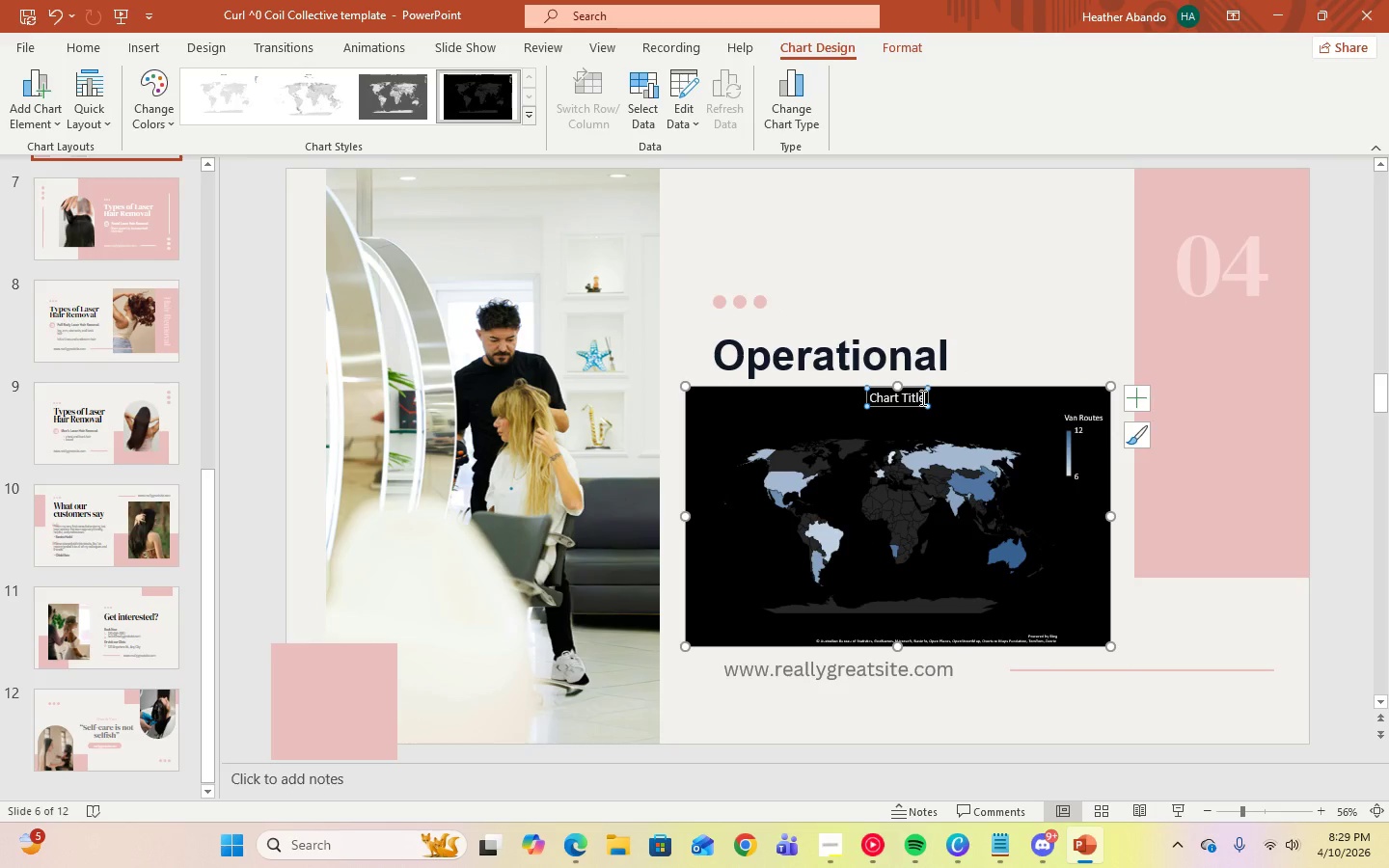 
left_click([921, 397])
 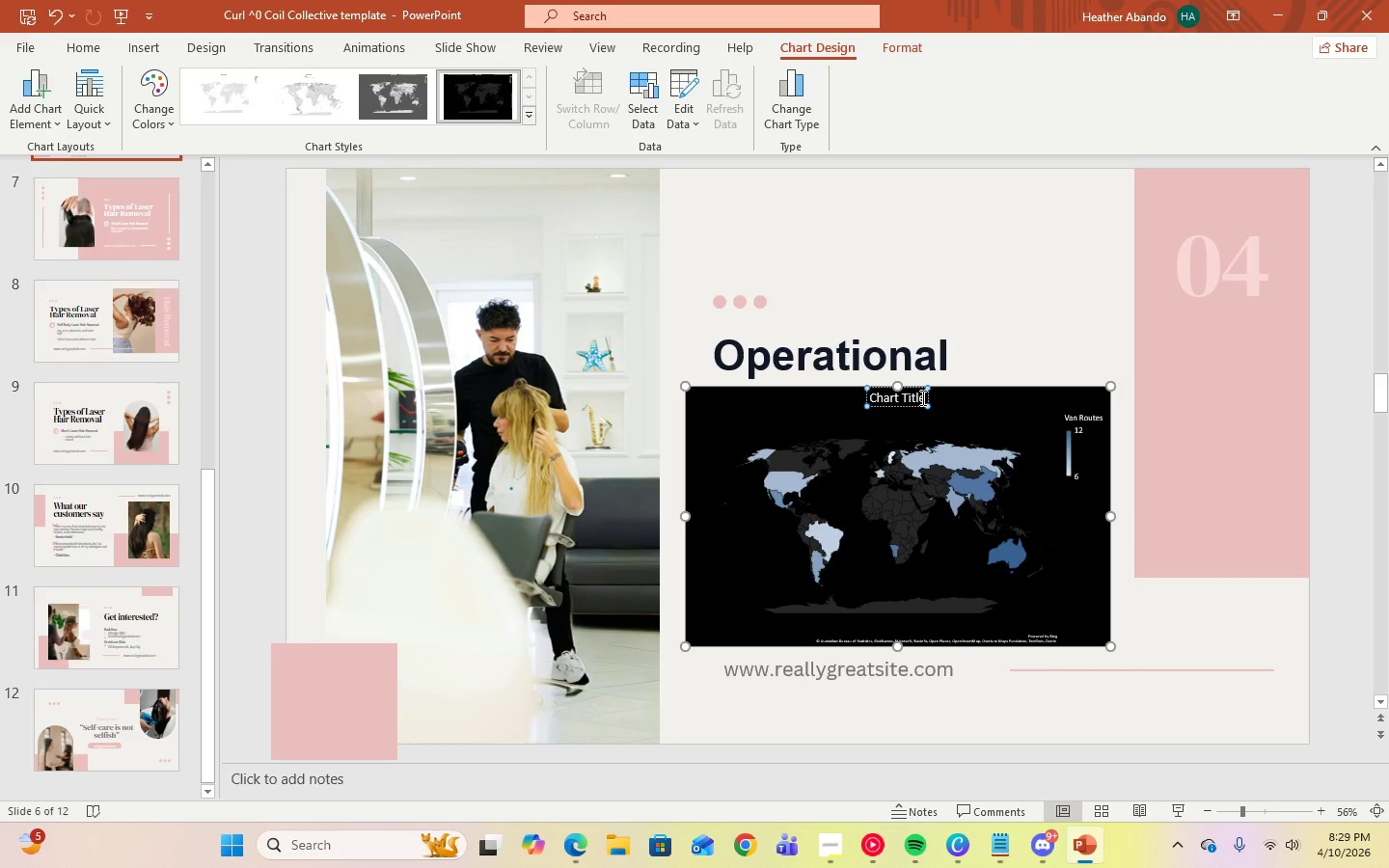 
key(Control+ControlLeft)
 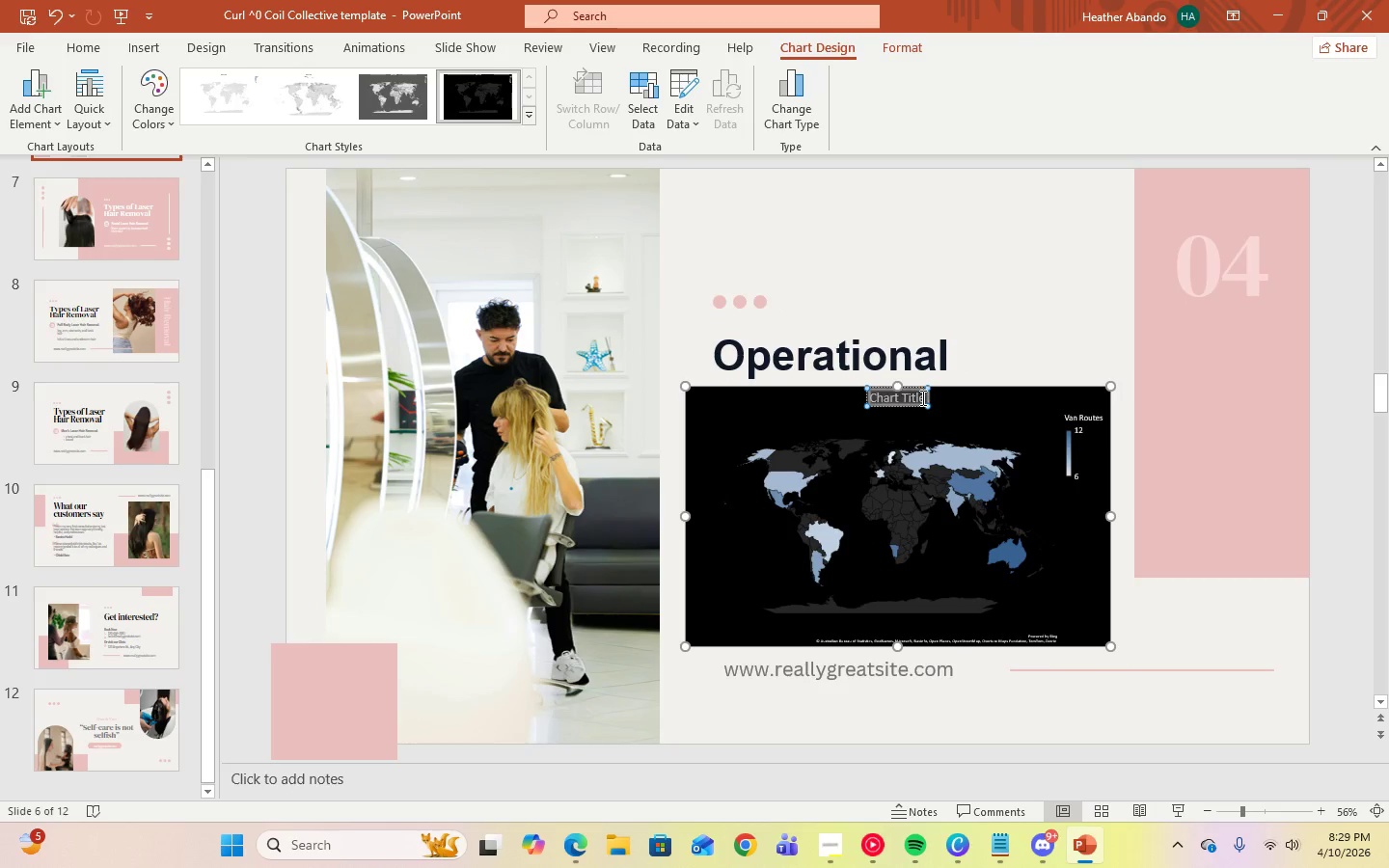 
key(Control+A)
 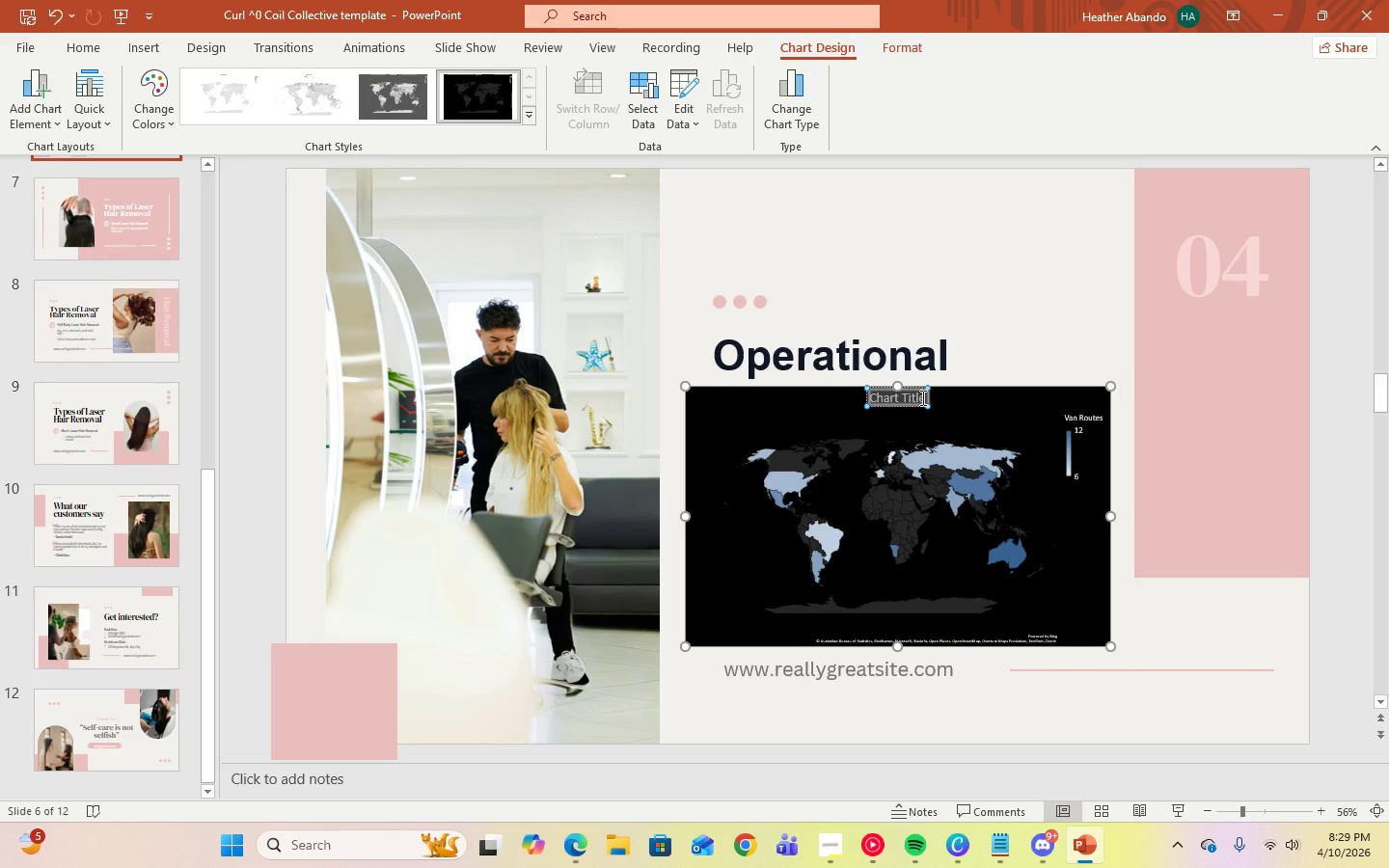 
type(Van Routes)
 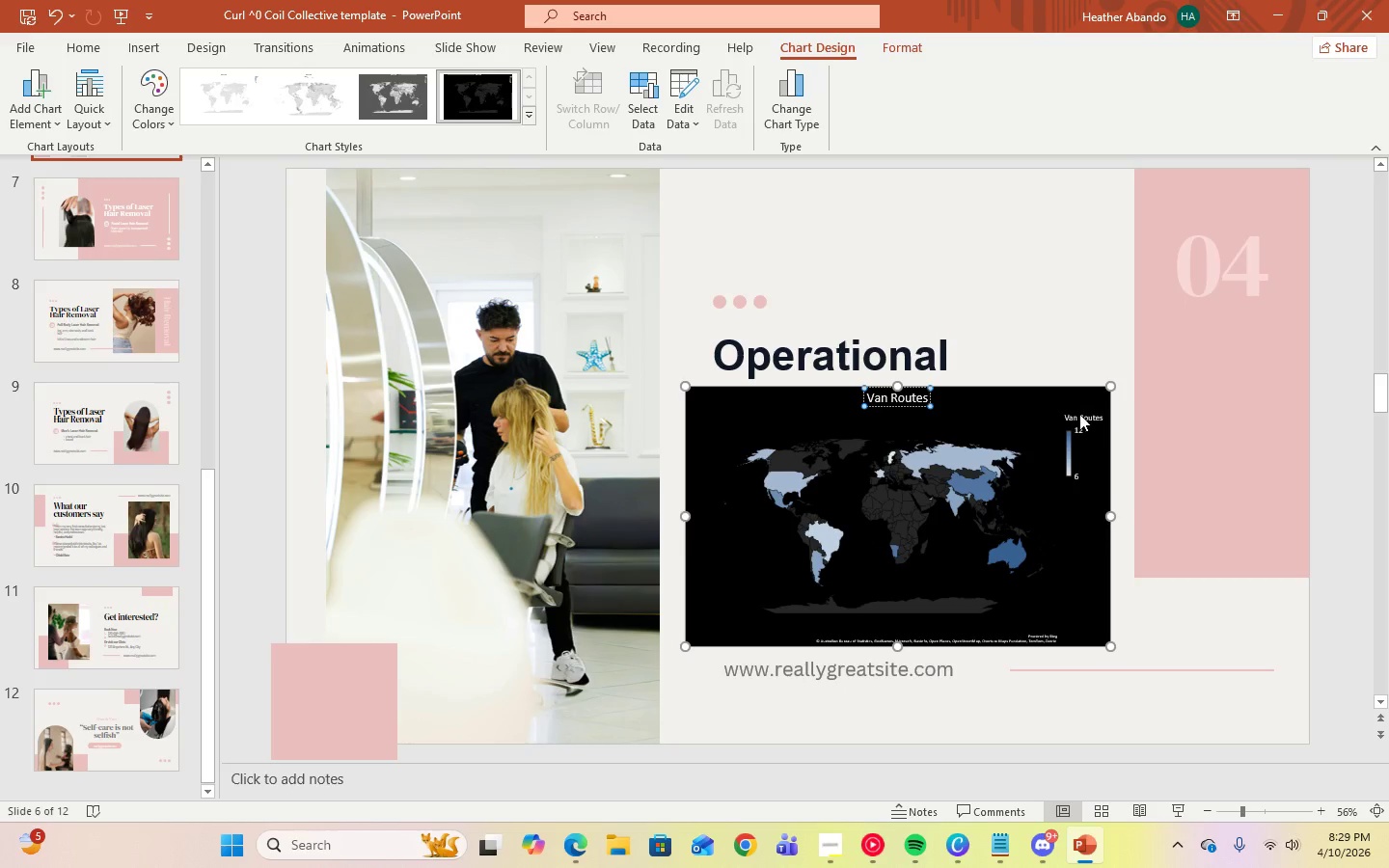 
left_click([1082, 415])
 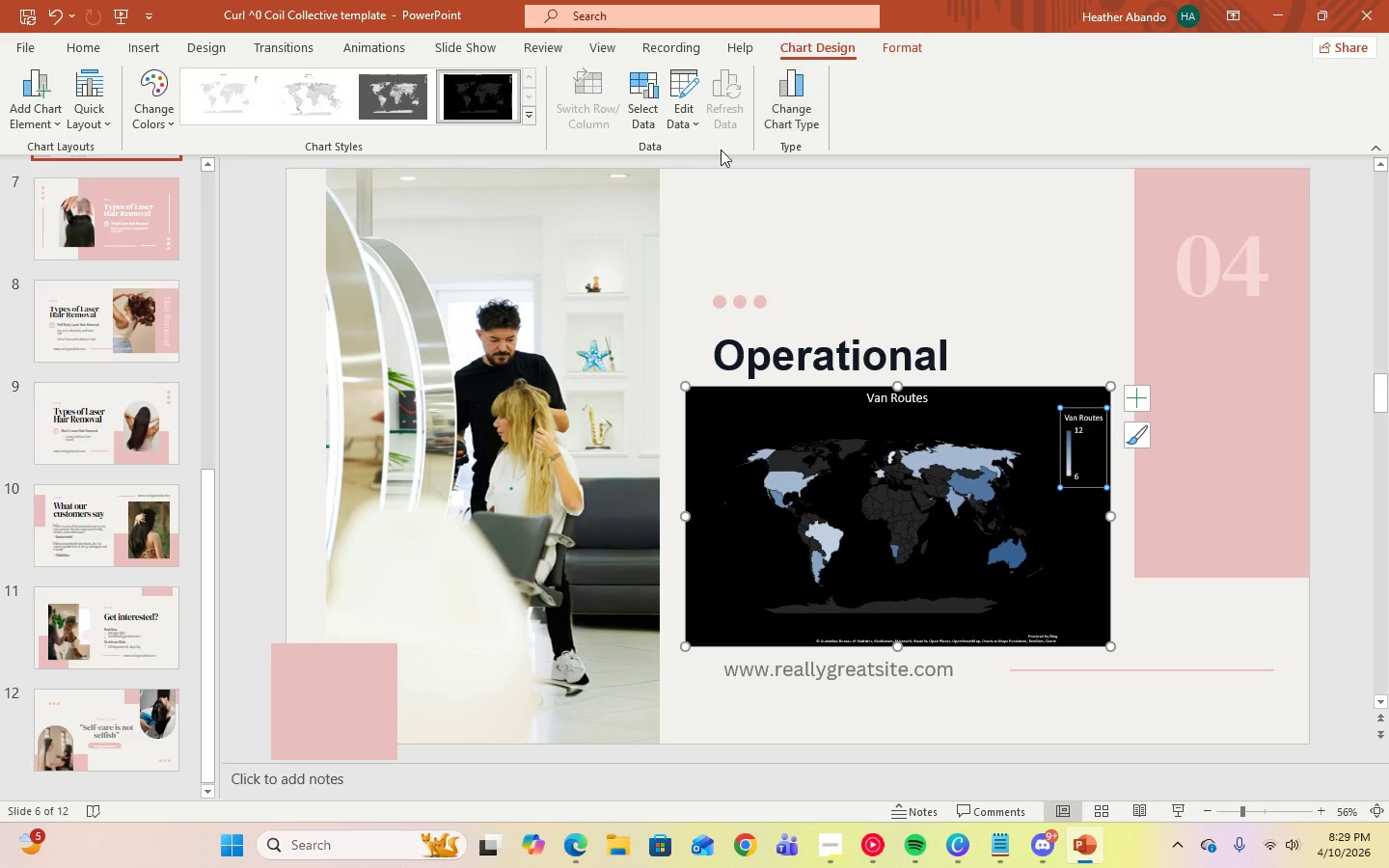 
left_click([698, 125])
 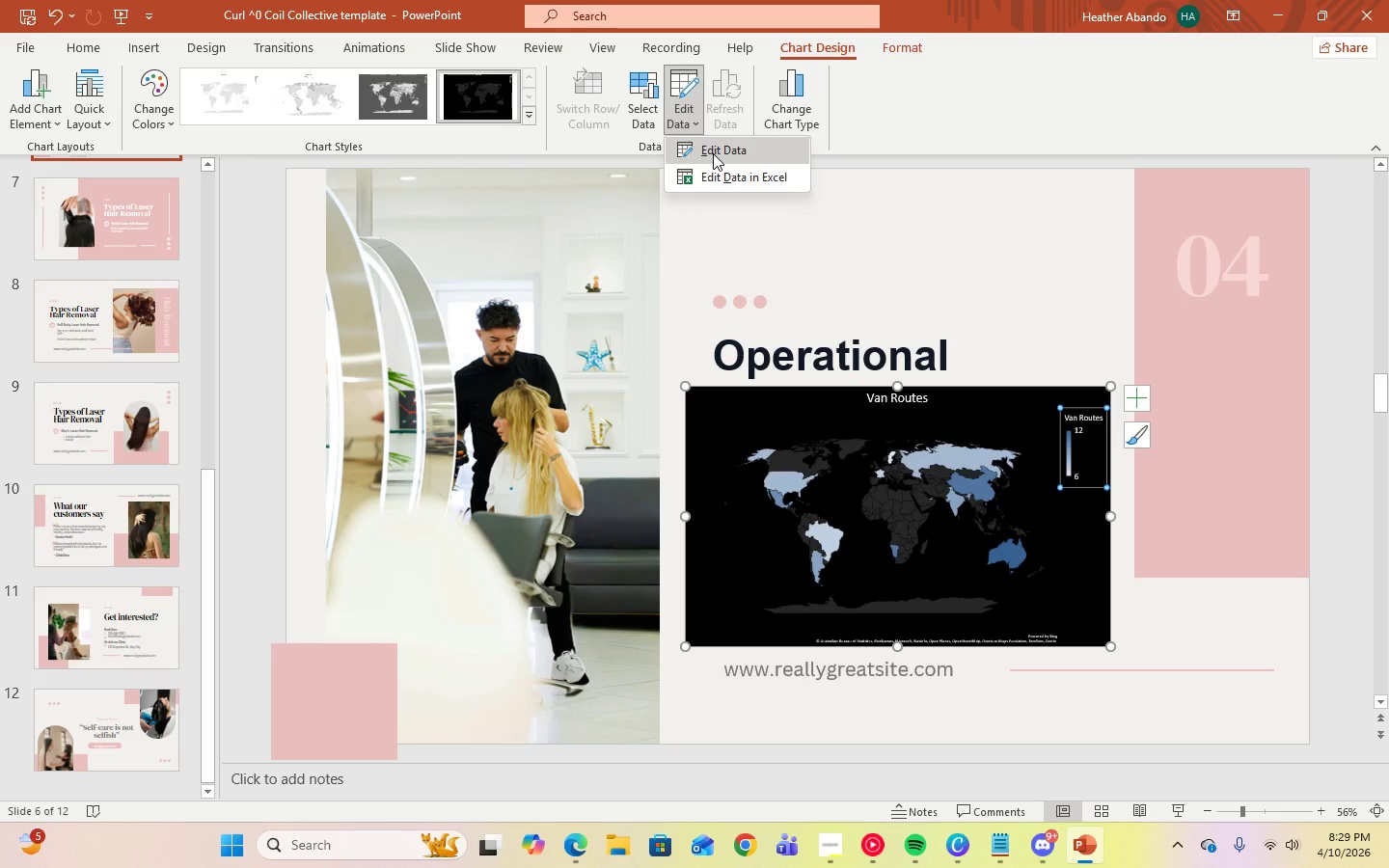 
left_click([713, 153])
 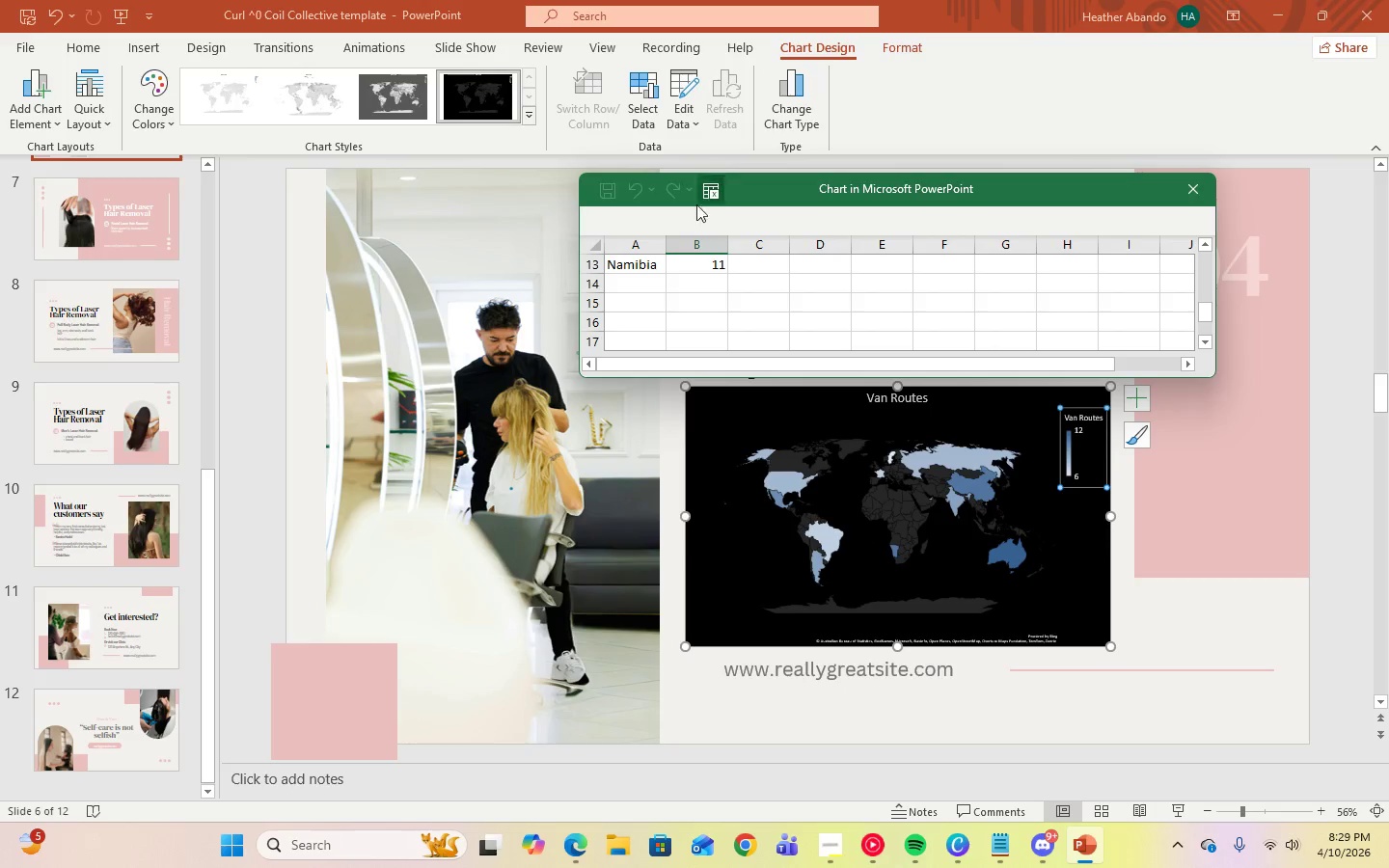 
scroll: coordinate [691, 289], scroll_direction: up, amount: 6.0
 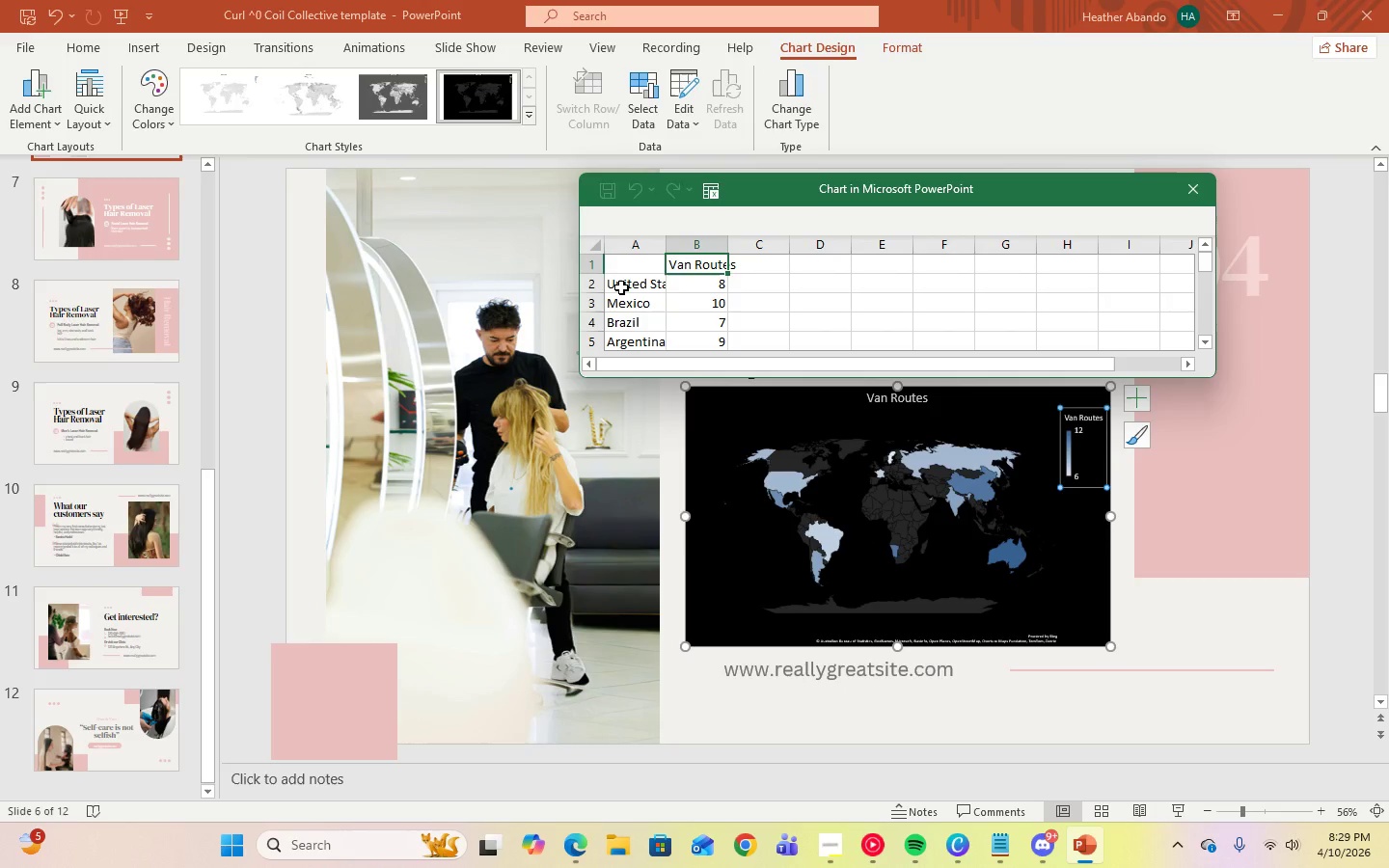 
left_click([621, 287])
 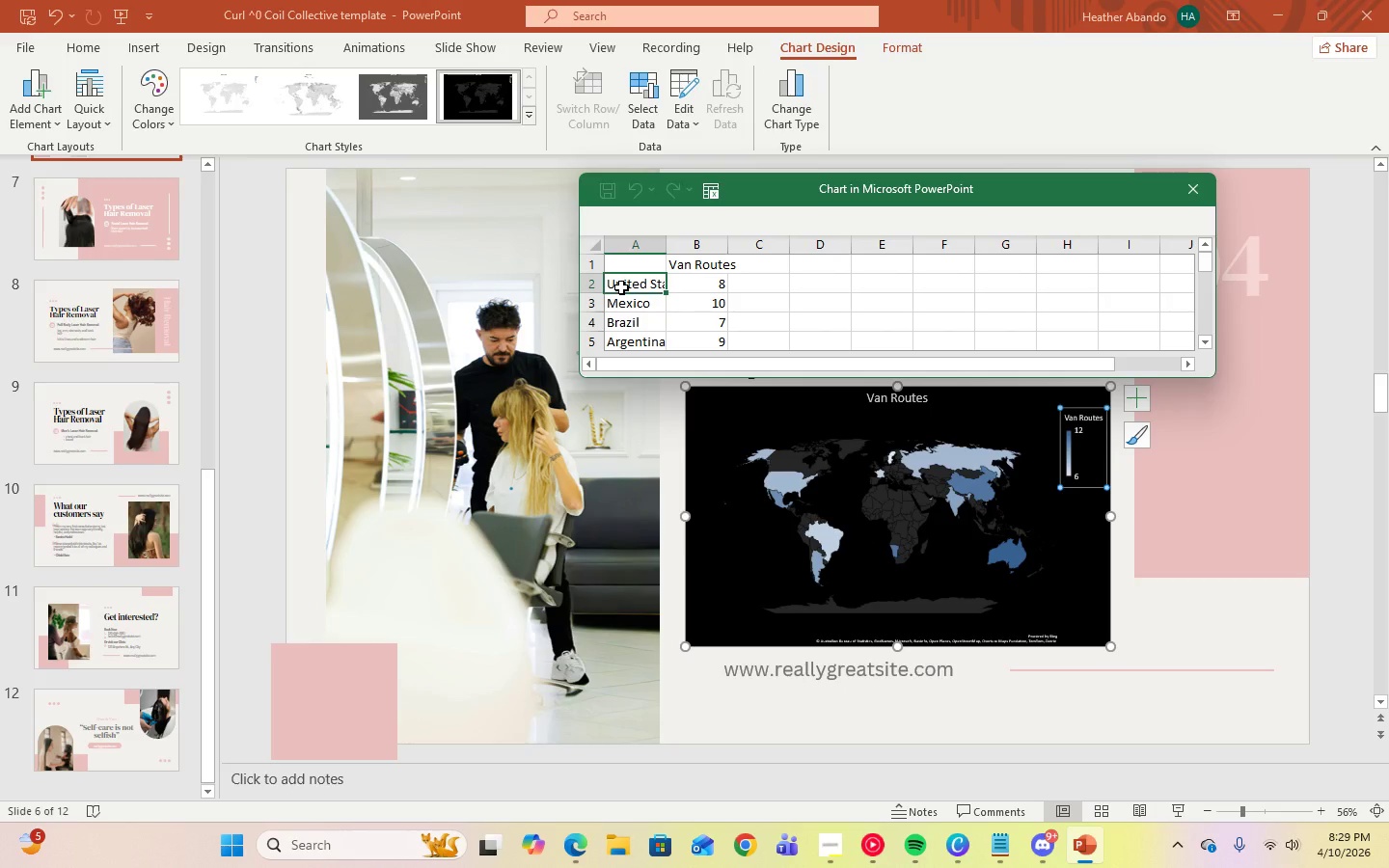 
type(Philippines)
 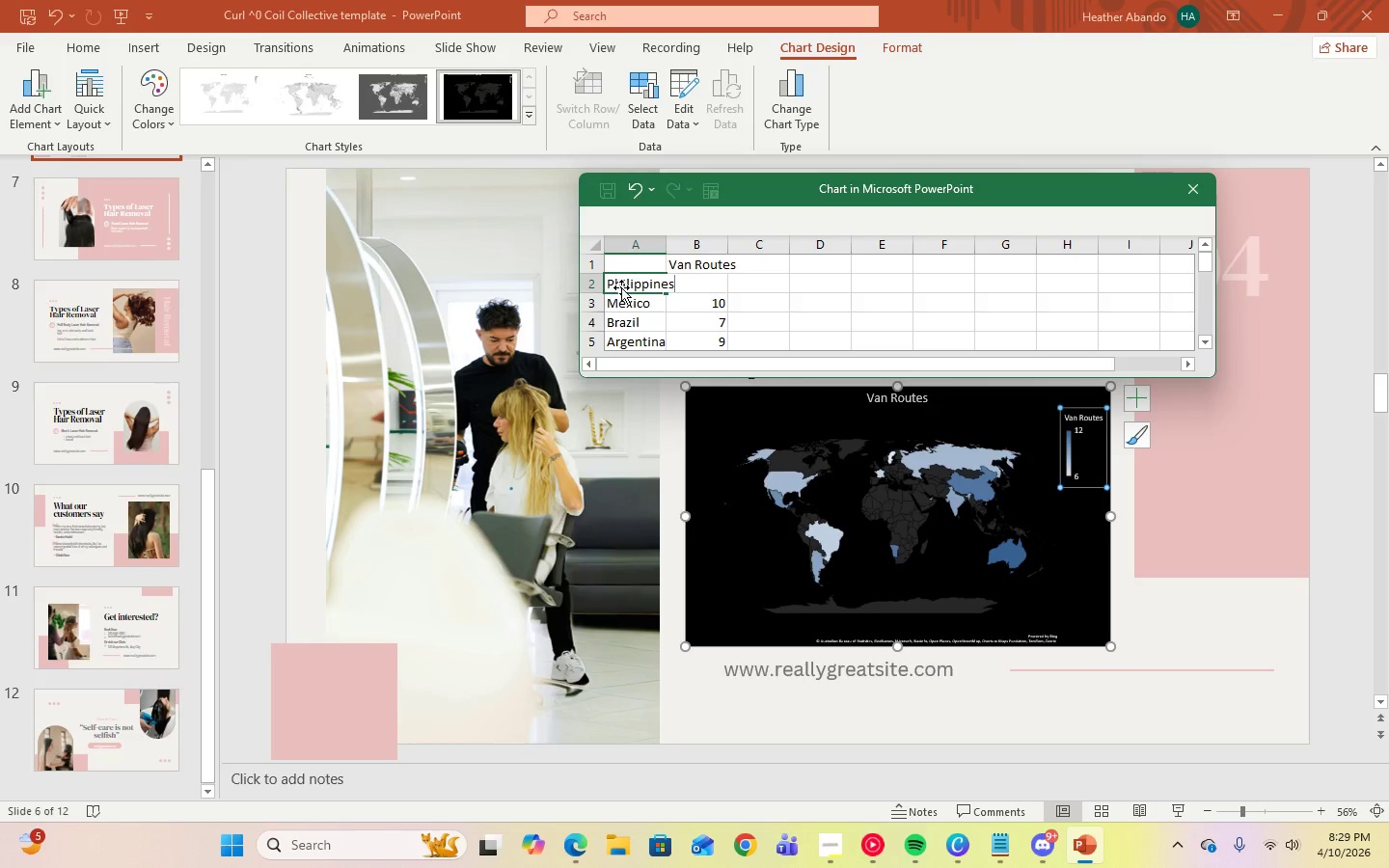 
key(Enter)
 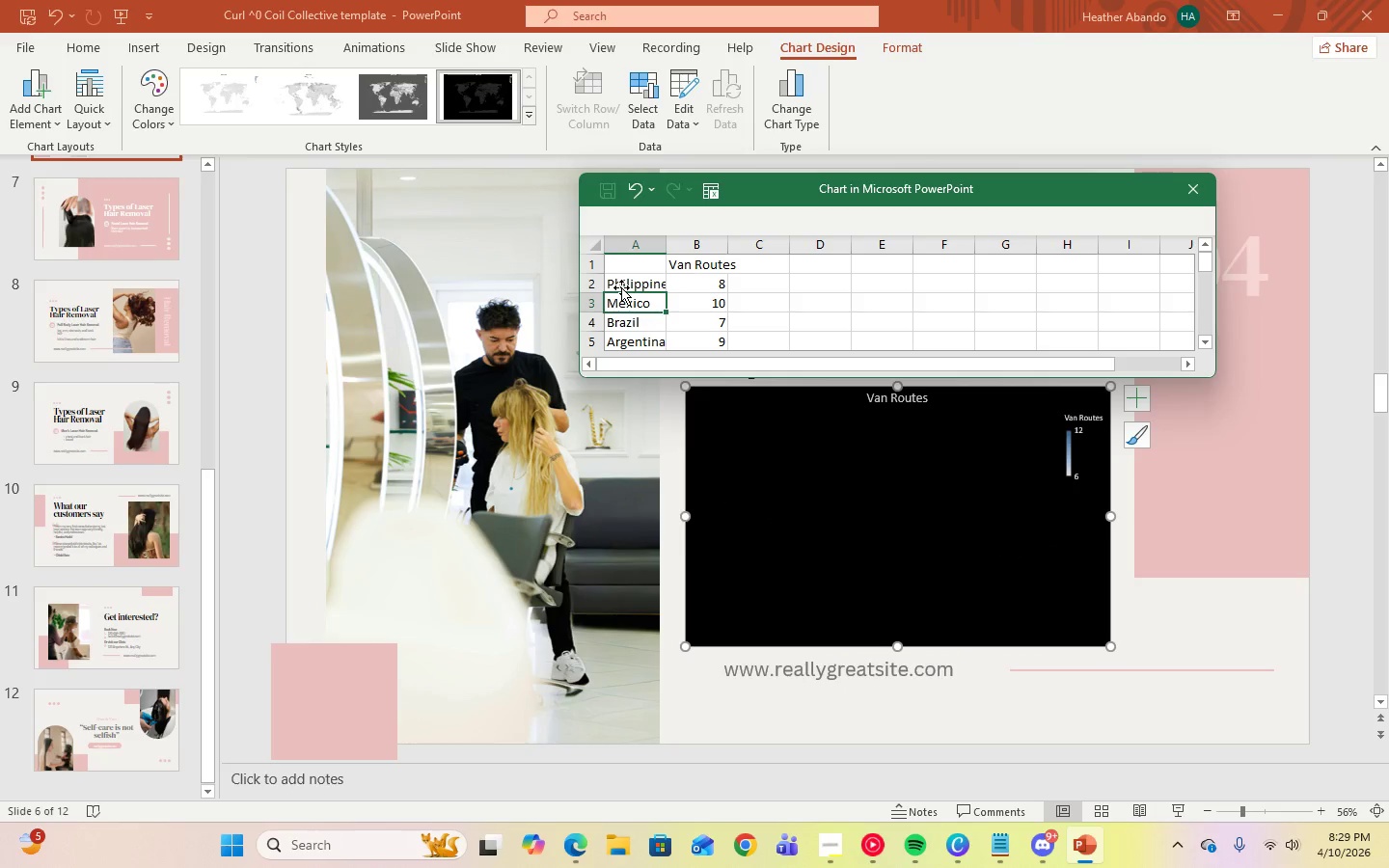 
key(Enter)
 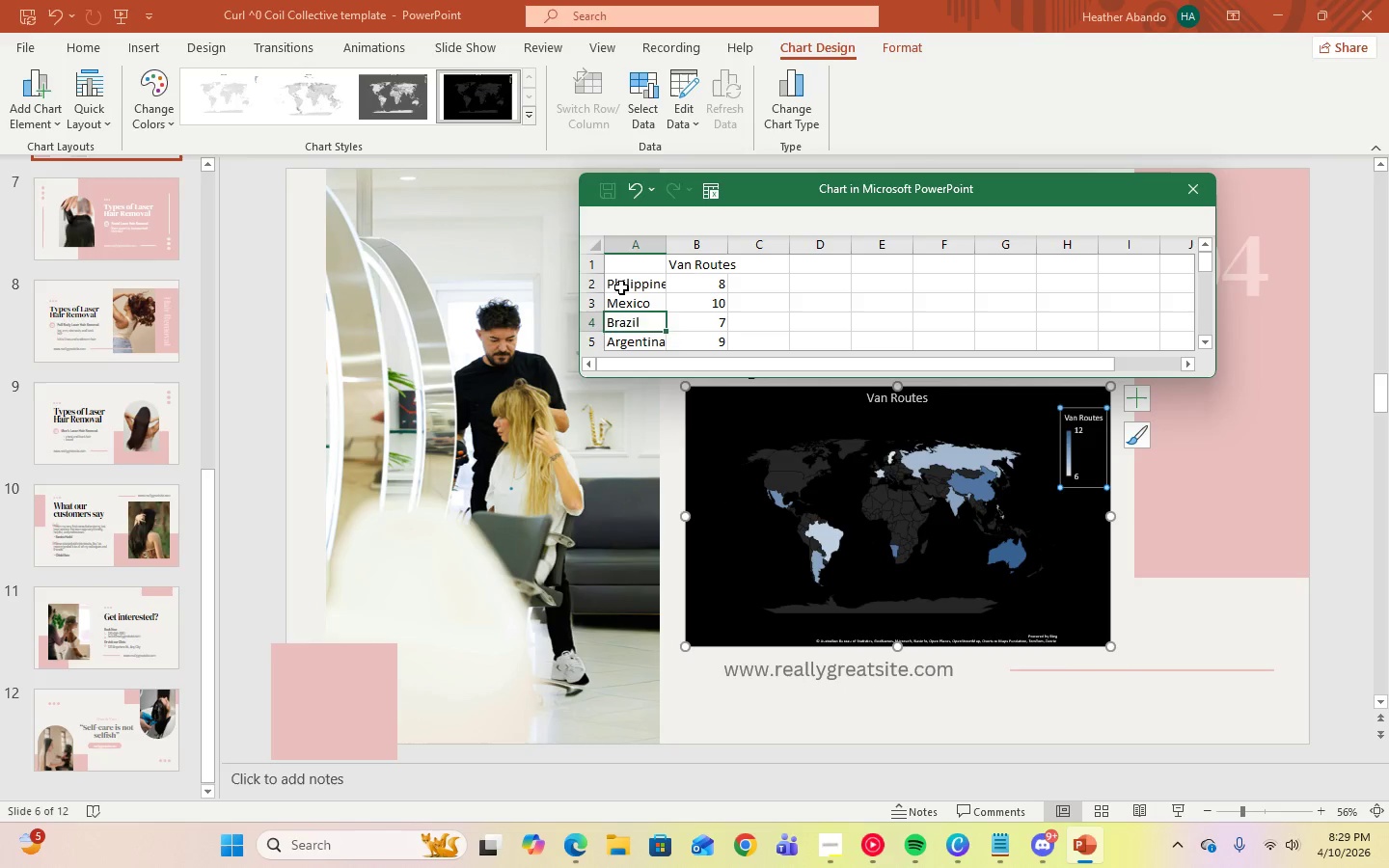 
key(Enter)
 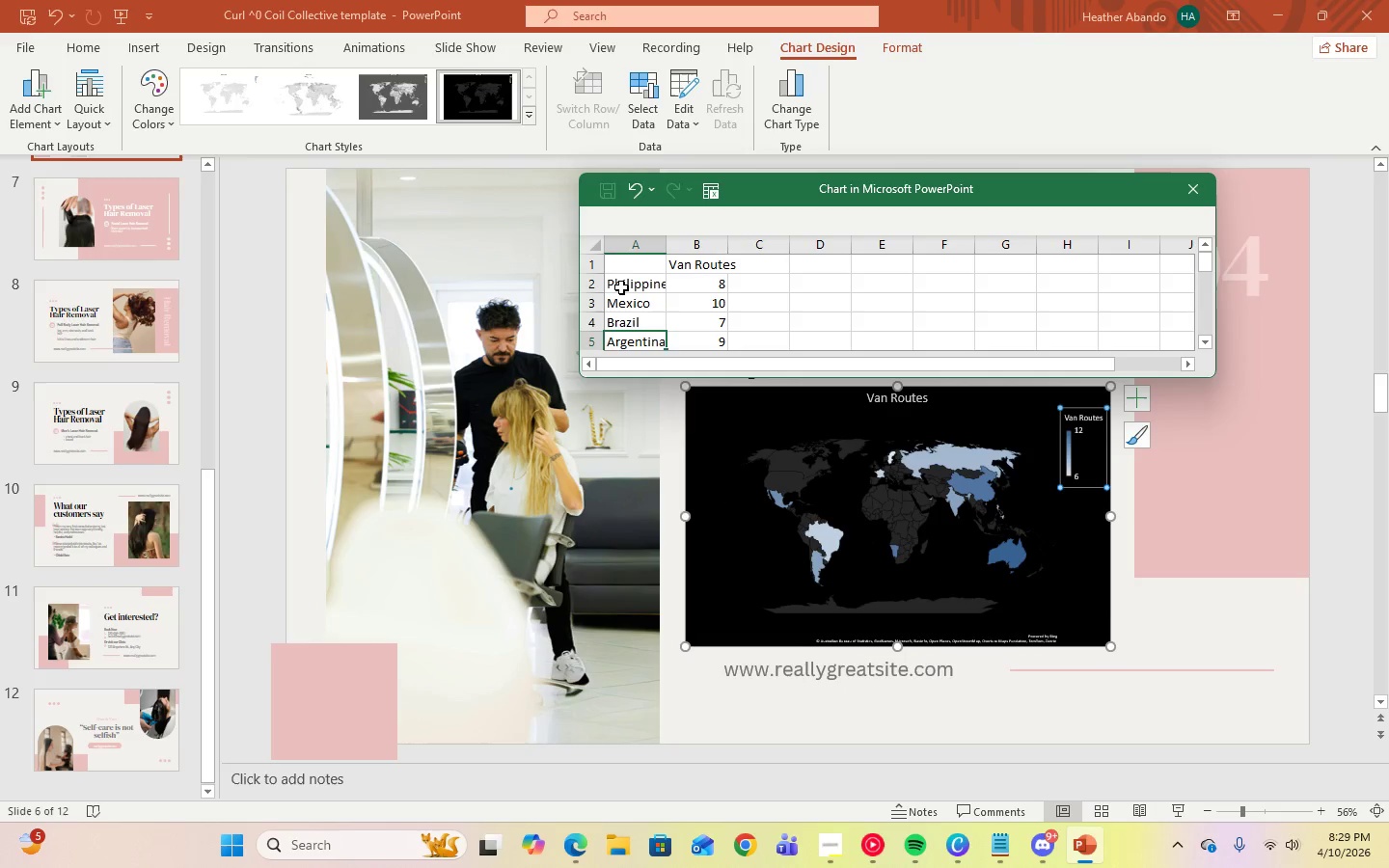 
key(Enter)
 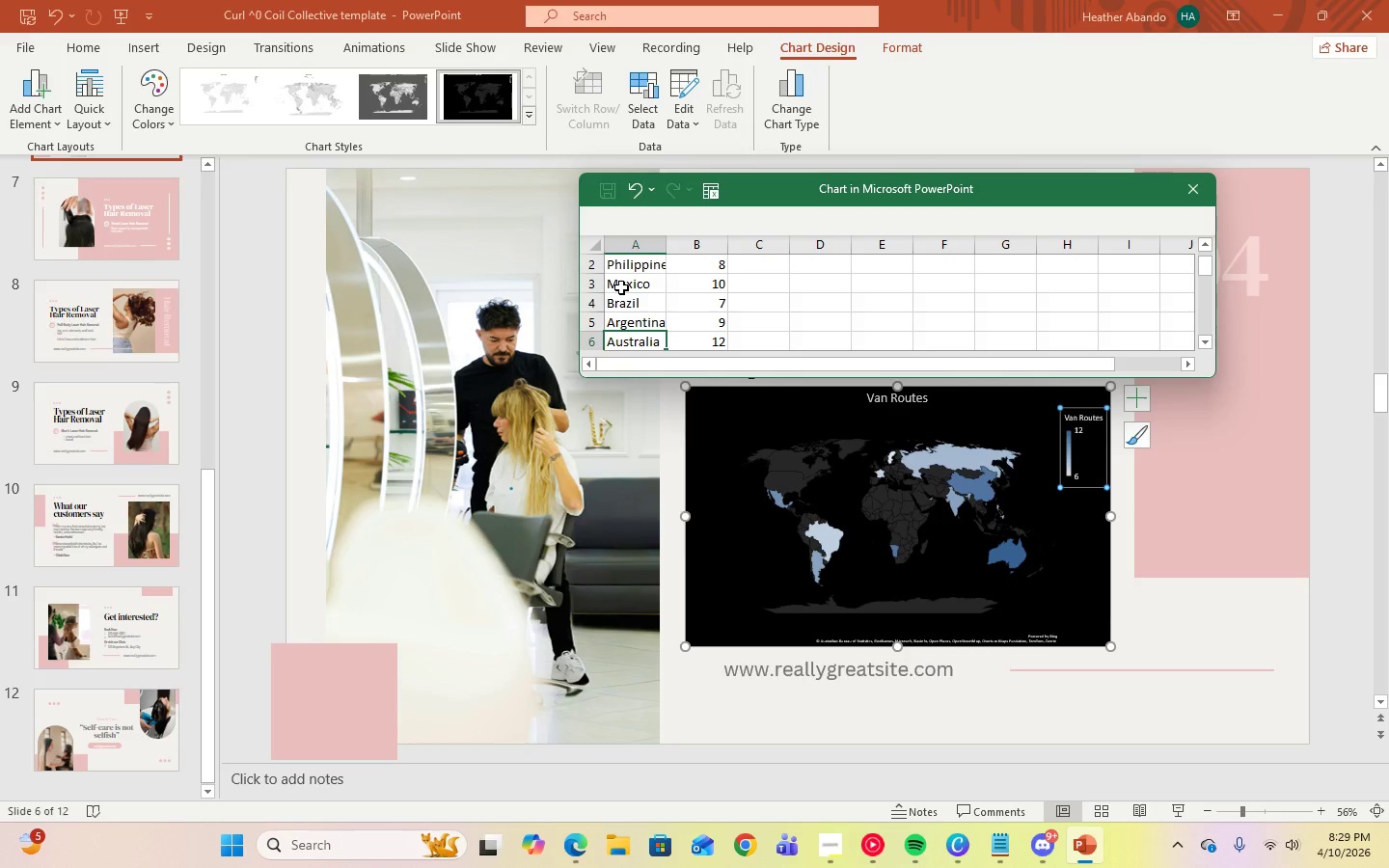 
key(Enter)
 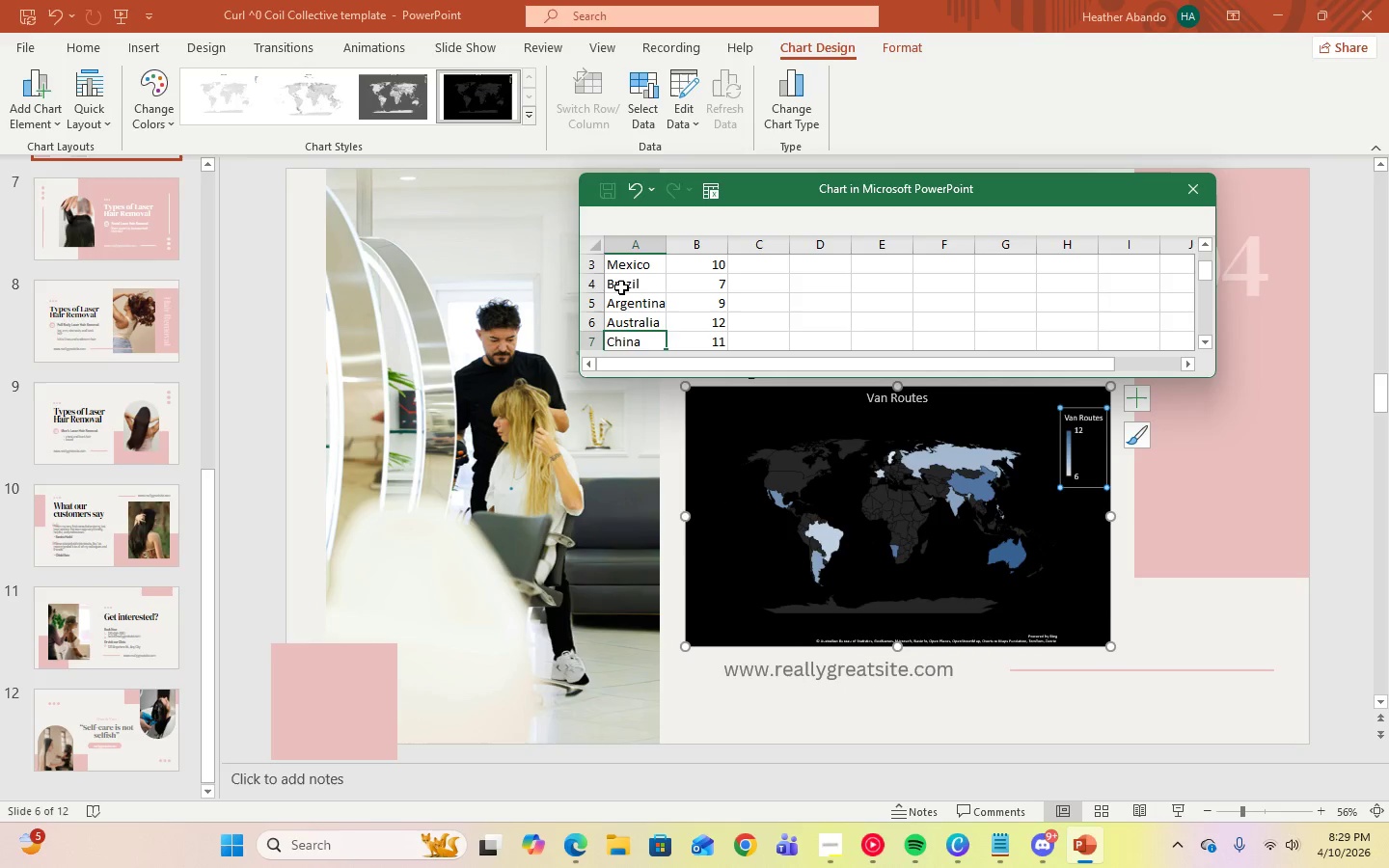 
key(Enter)
 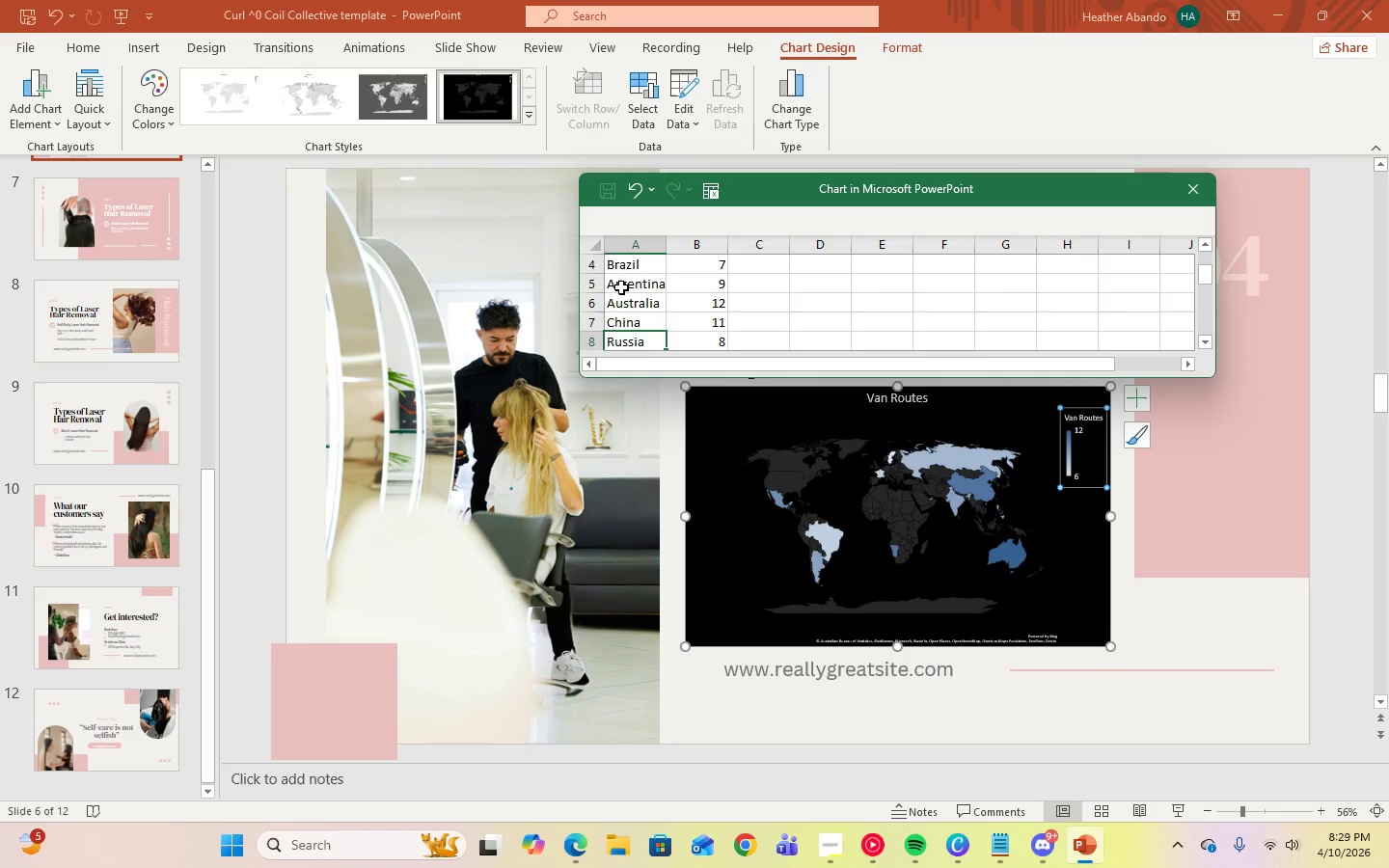 
key(Enter)
 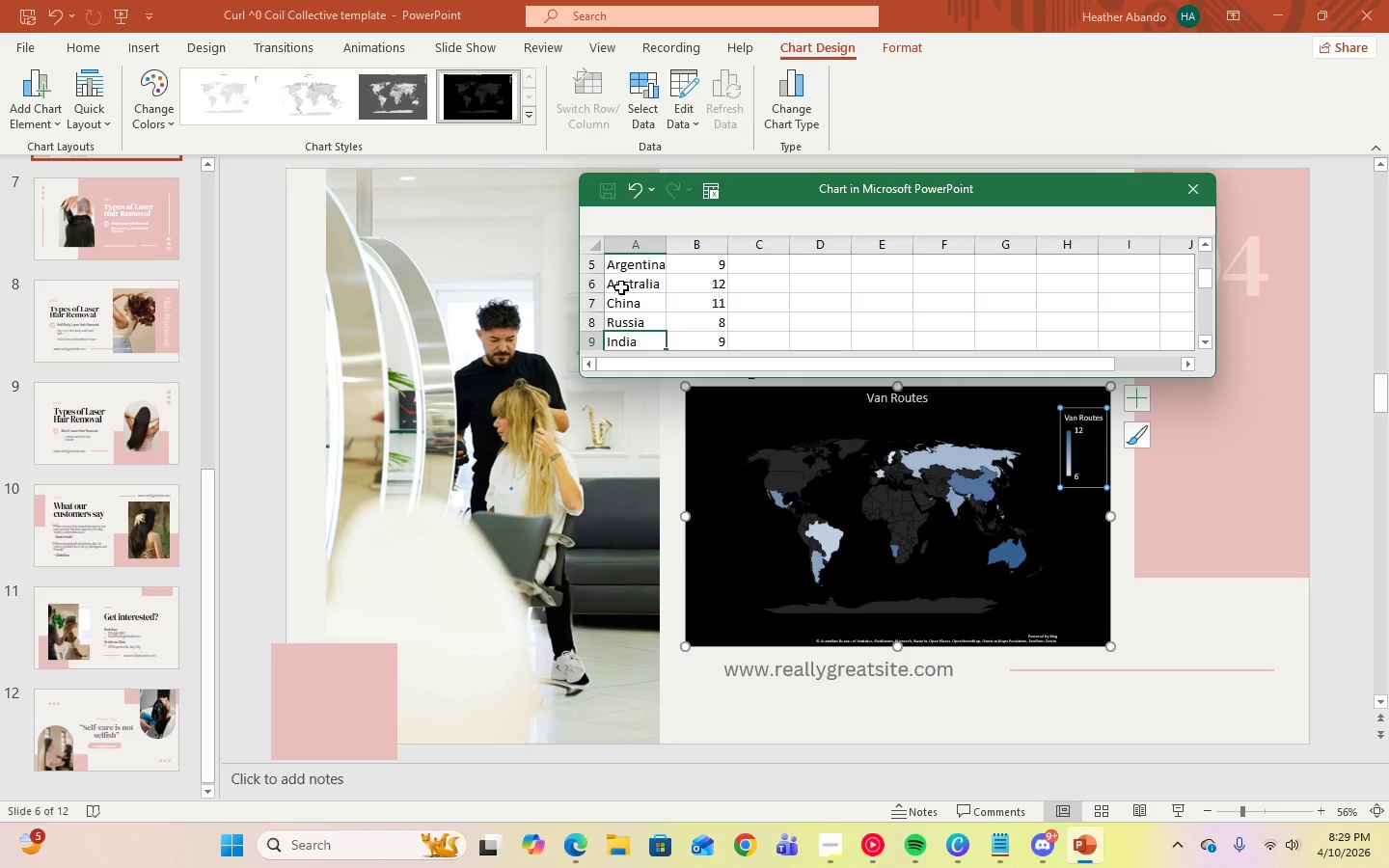 
key(Enter)
 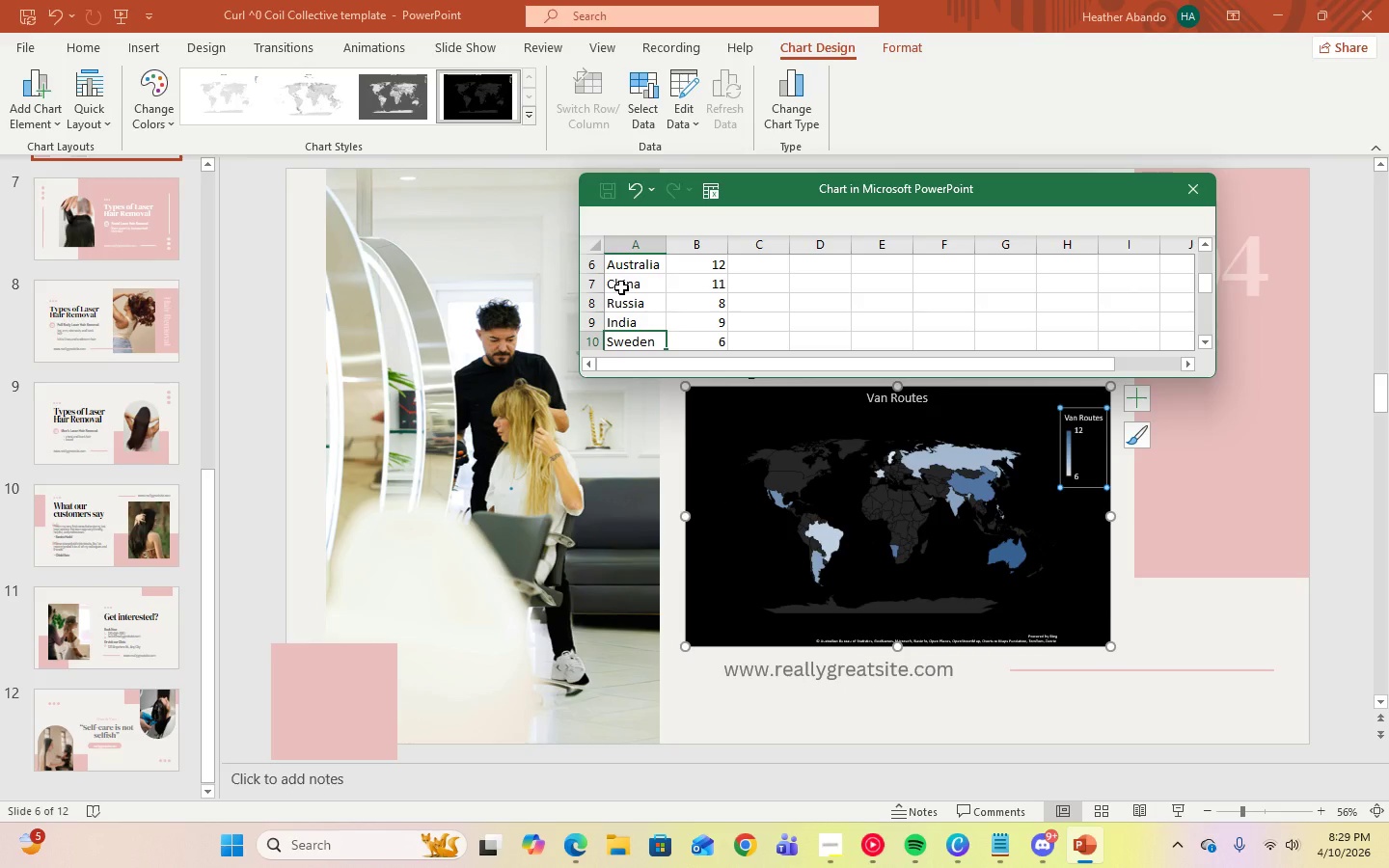 
key(Enter)
 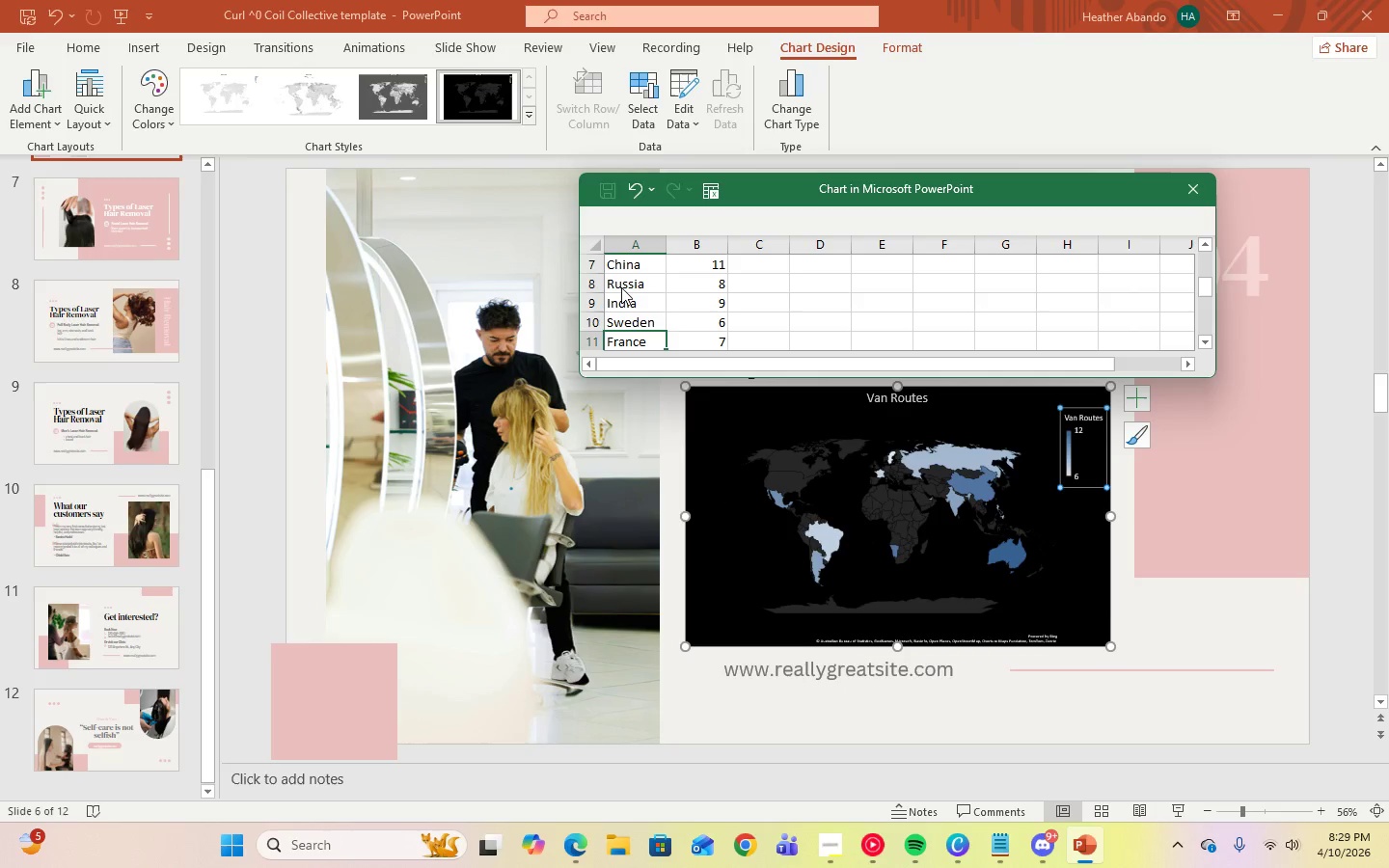 
key(ArrowUp)
 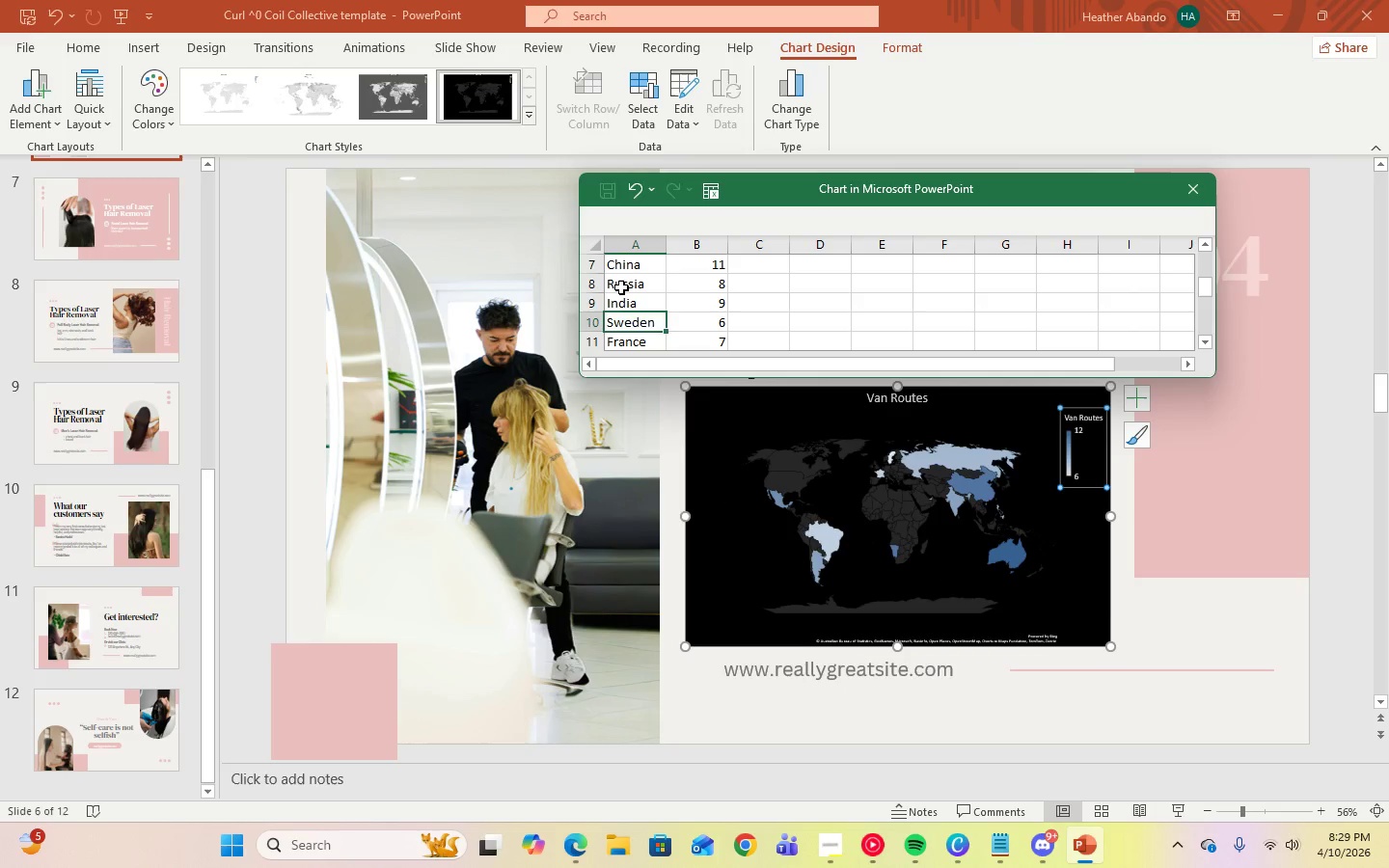 
key(ArrowUp)
 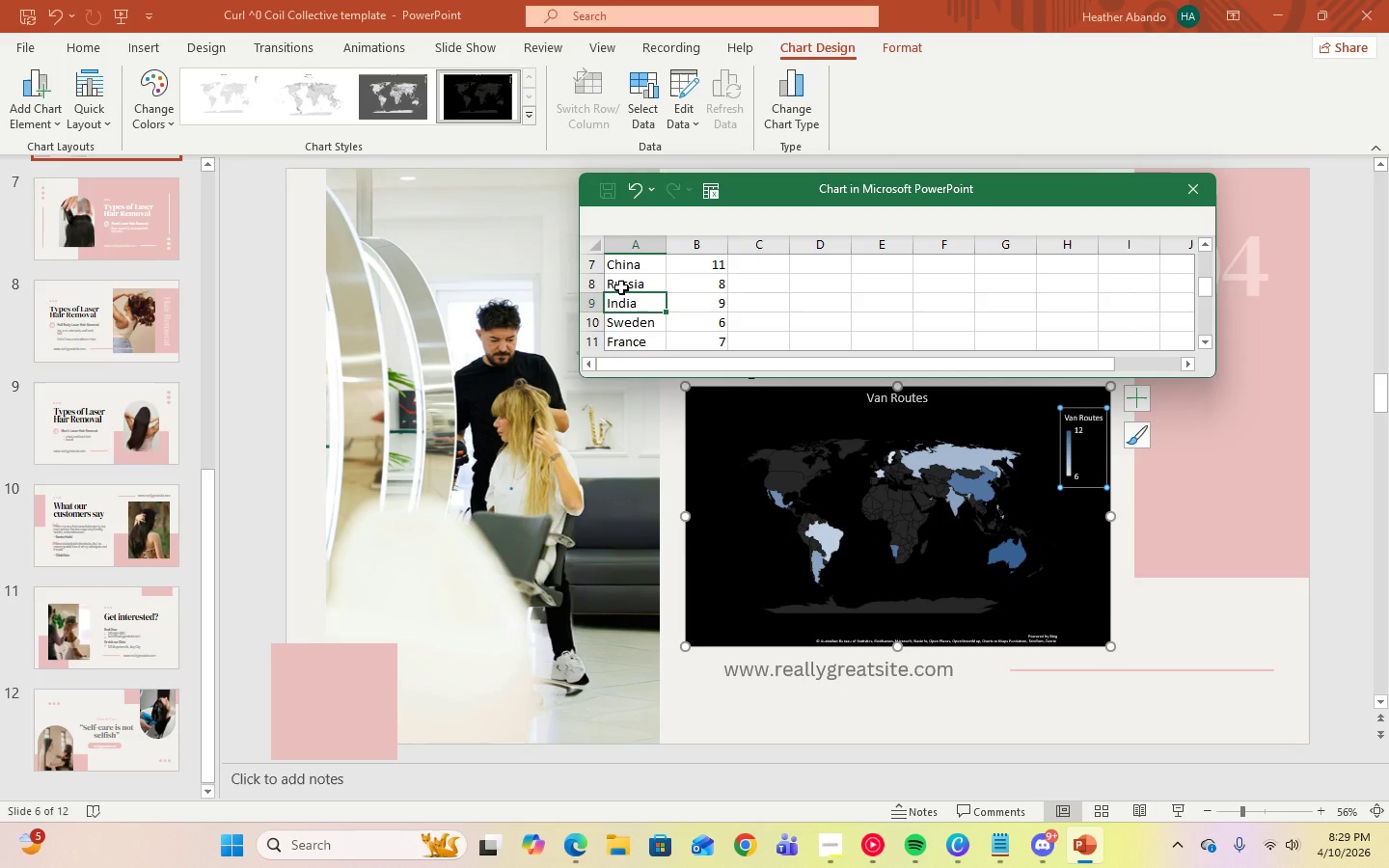 
type(South Korea)
 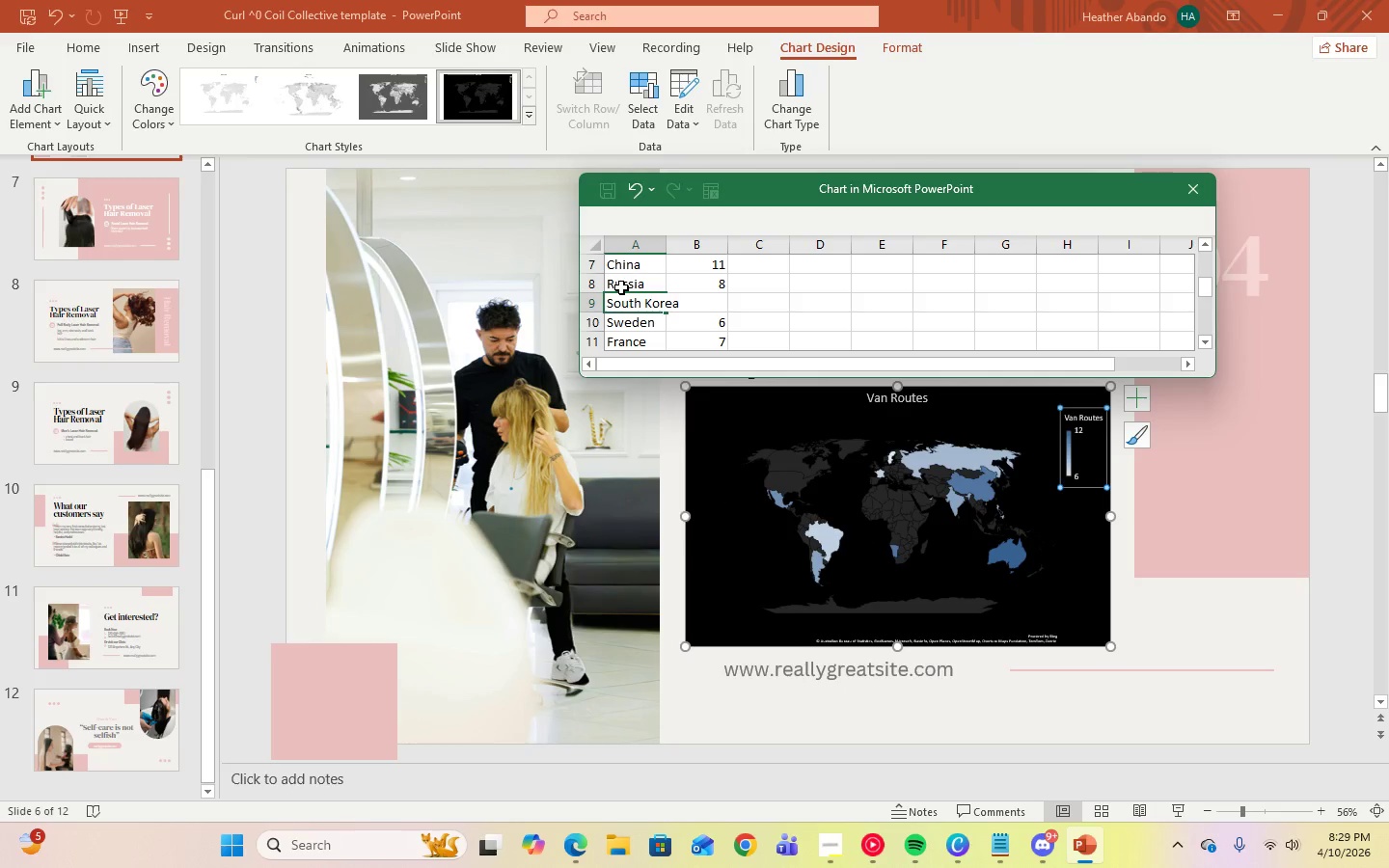 
key(Enter)
 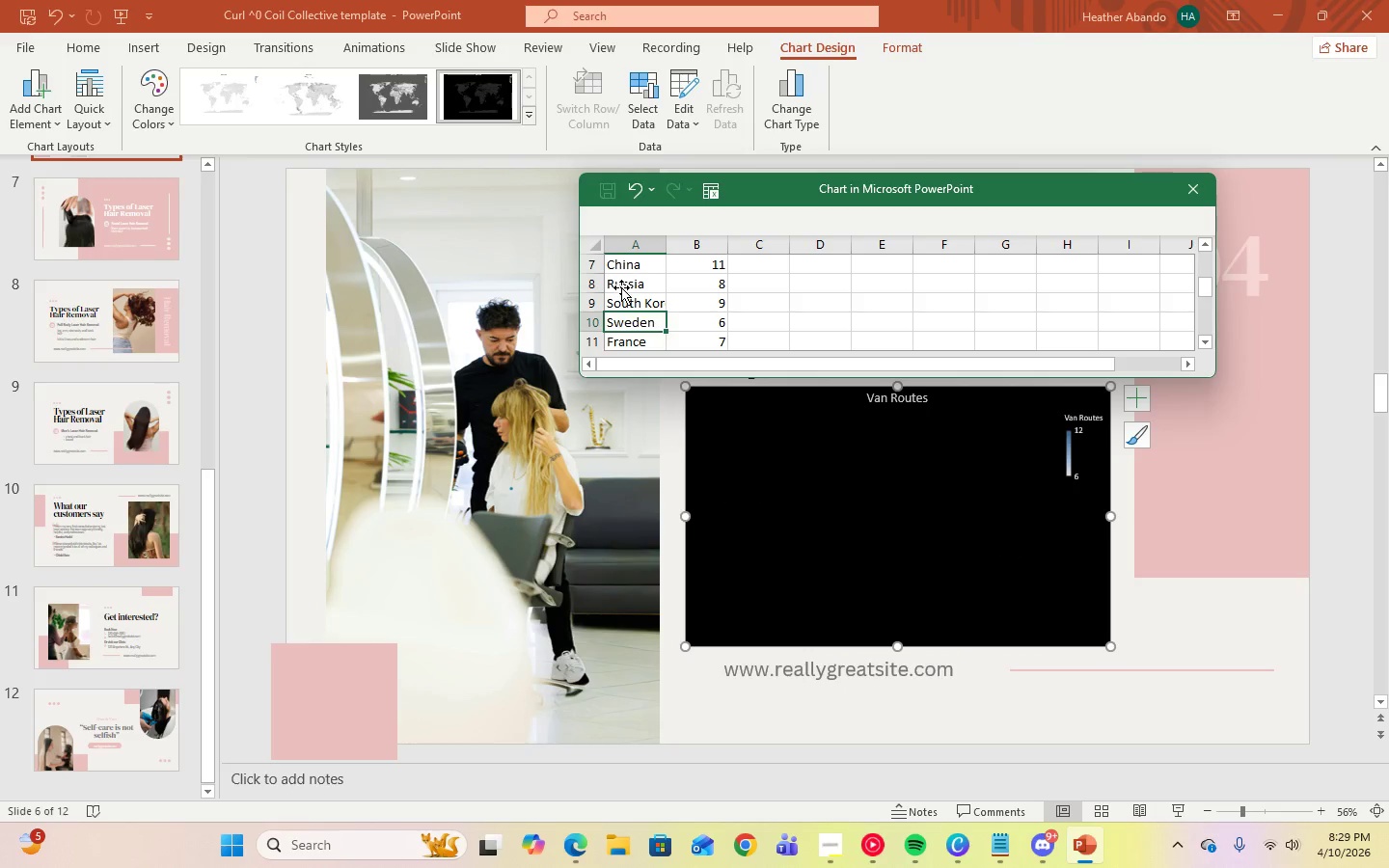 
key(Enter)
 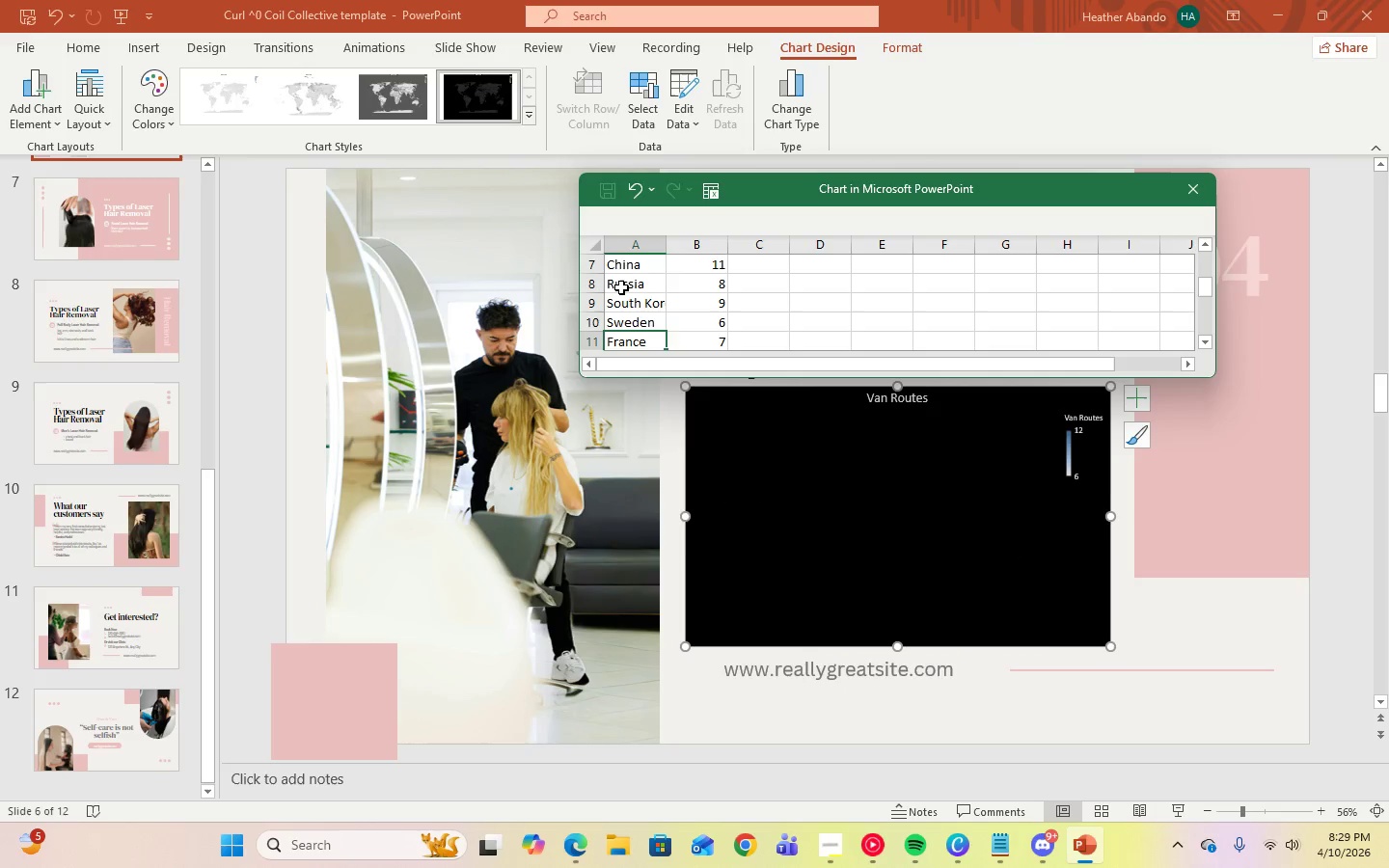 
key(Enter)
 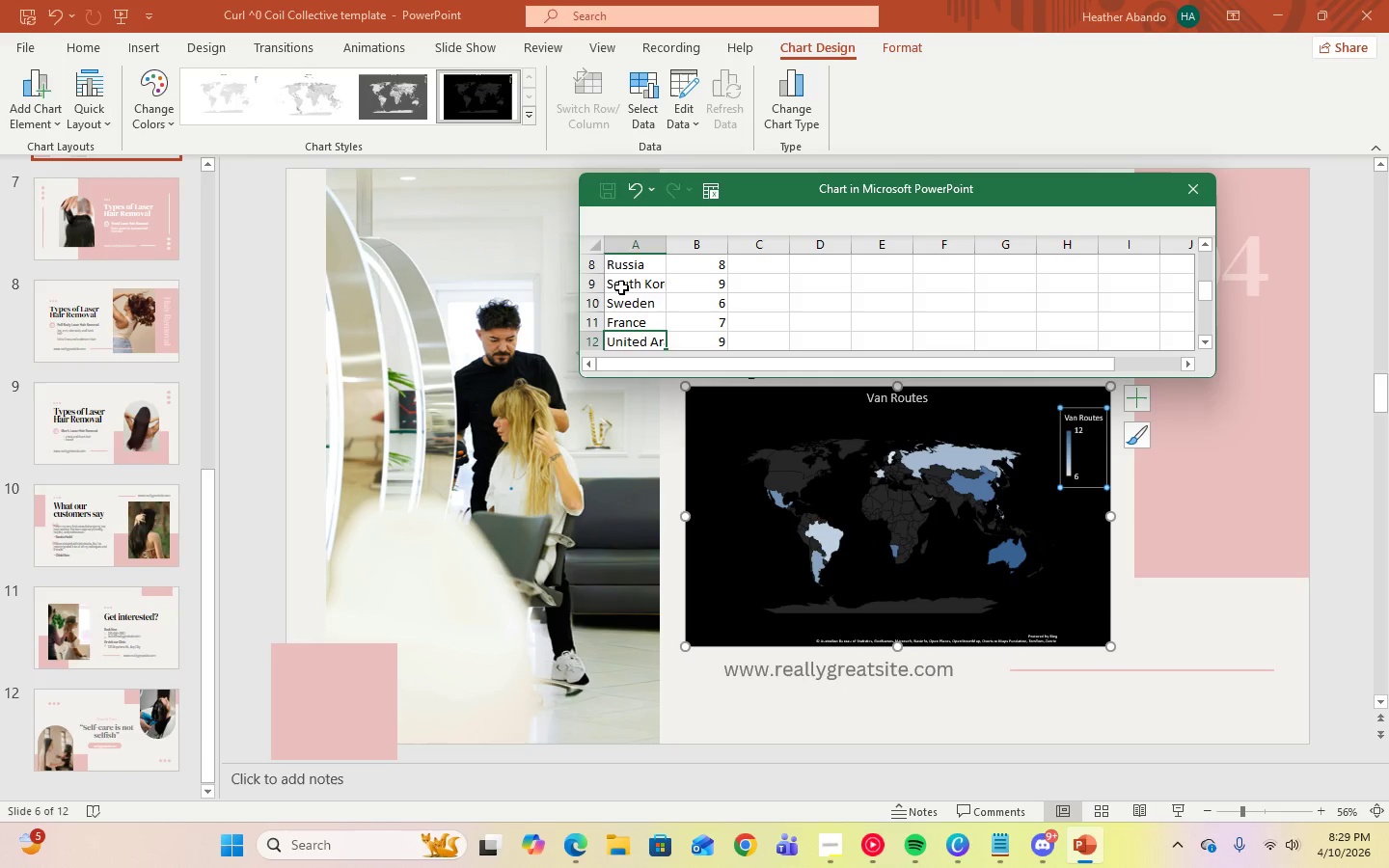 
key(Enter)
 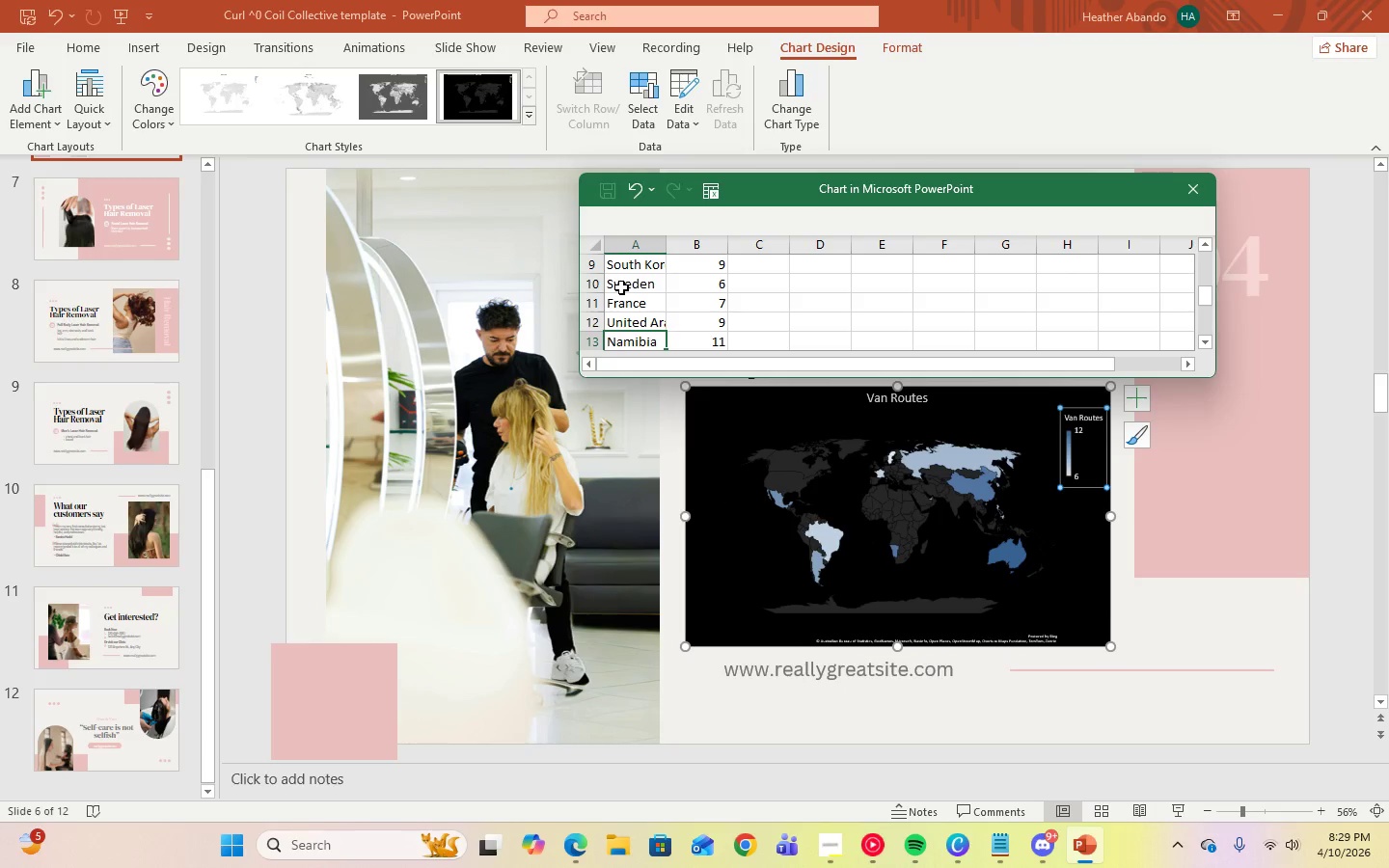 
key(Enter)
 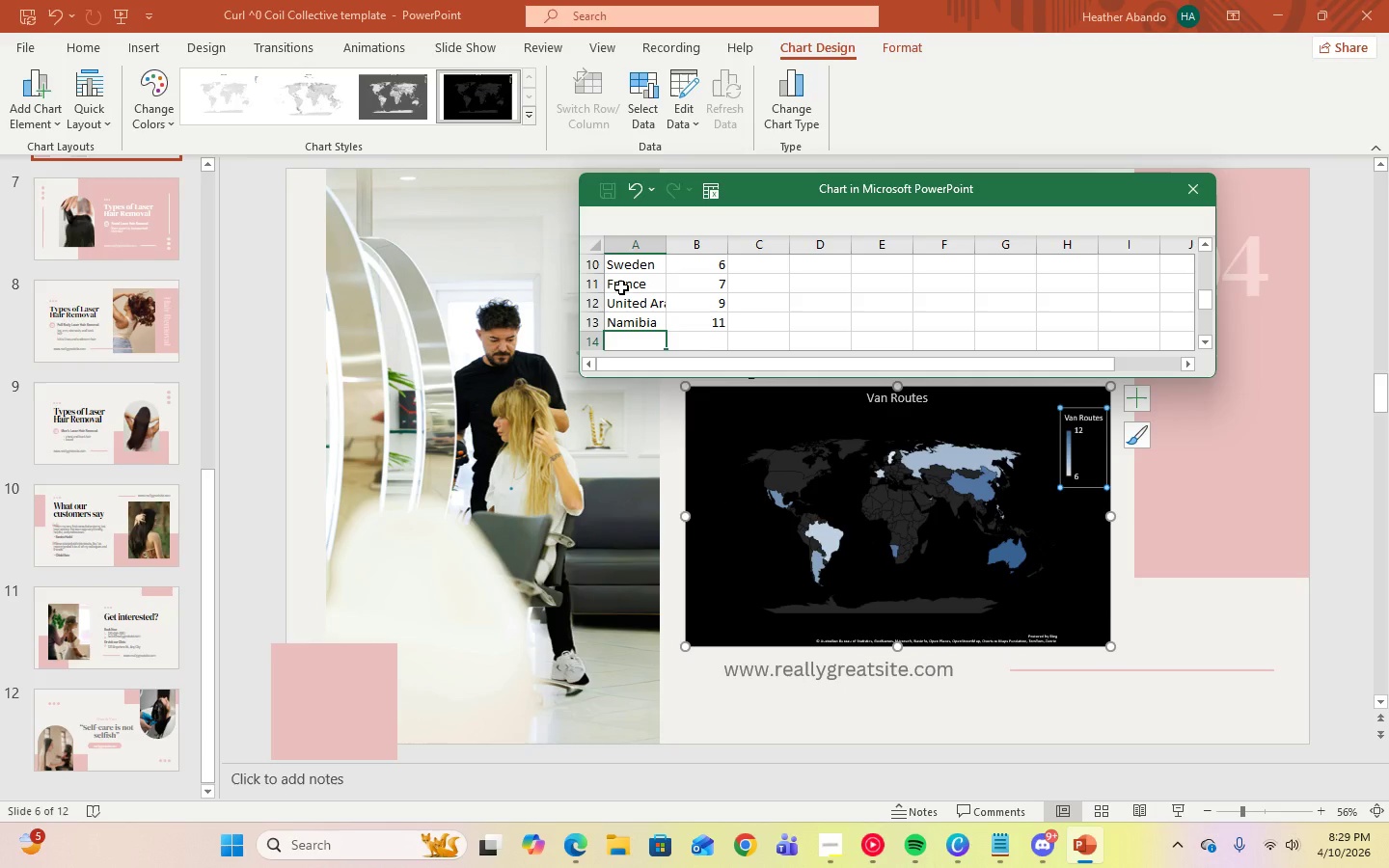 
key(ArrowUp)
 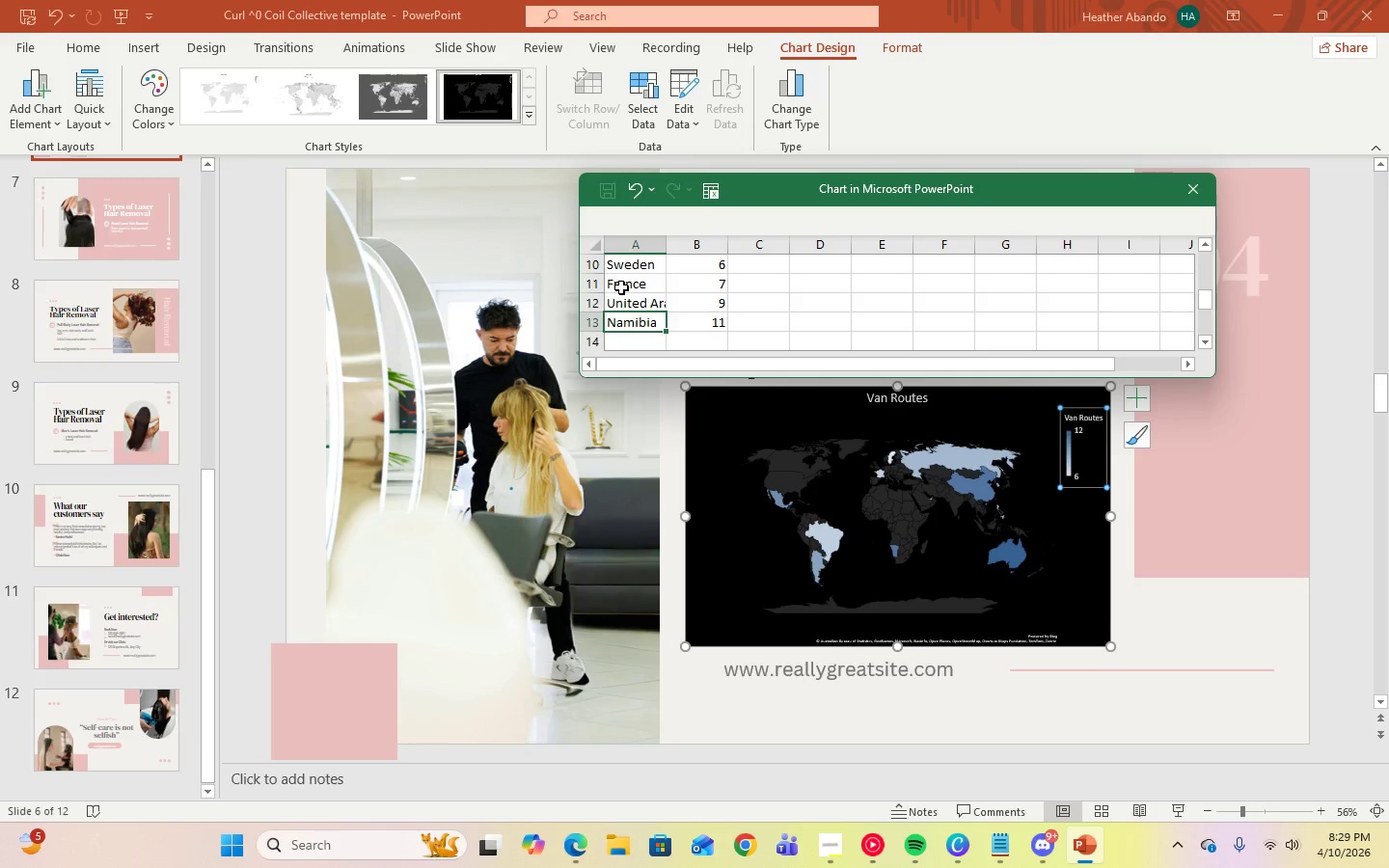 
key(ArrowUp)
 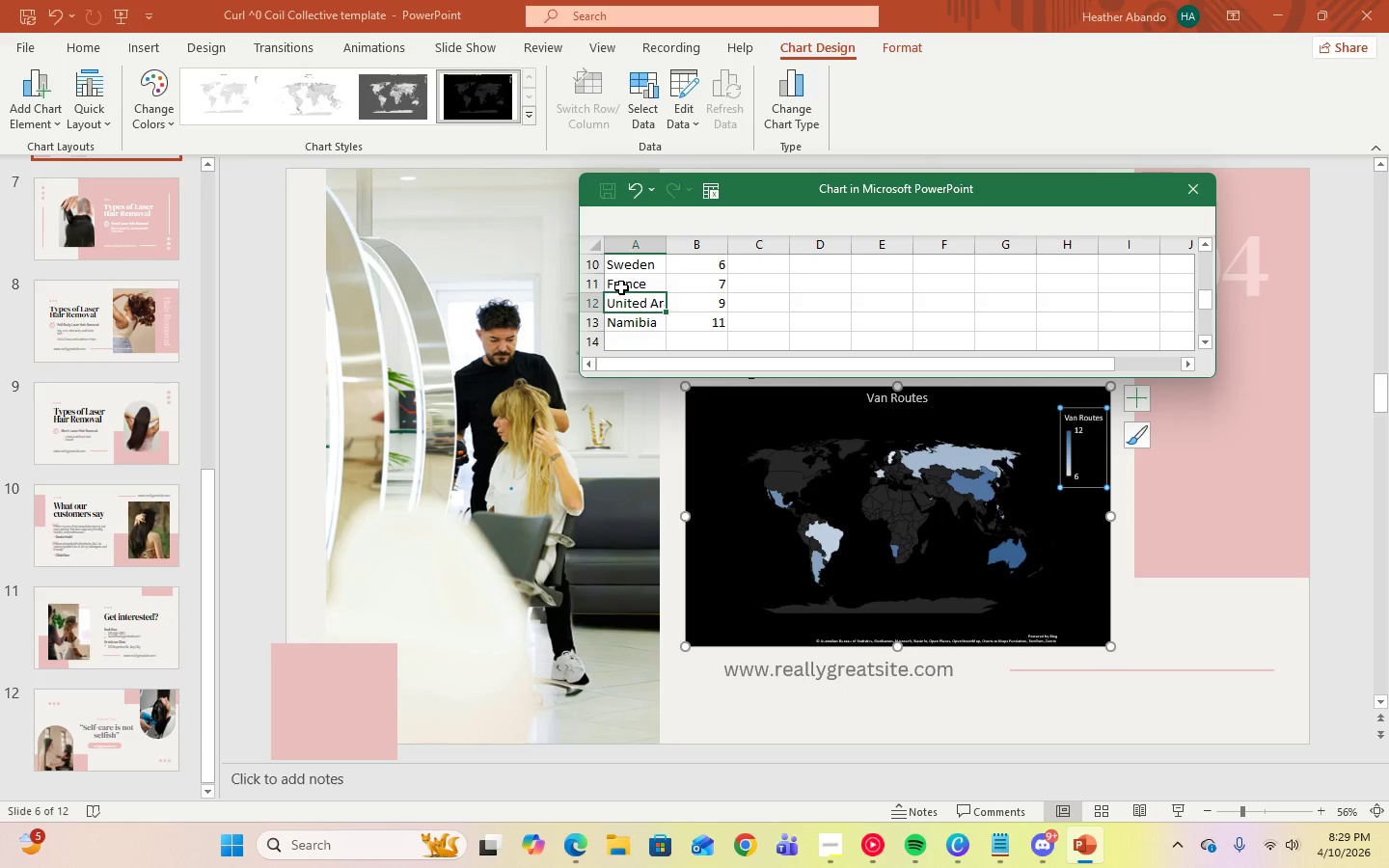 
key(Delete)
 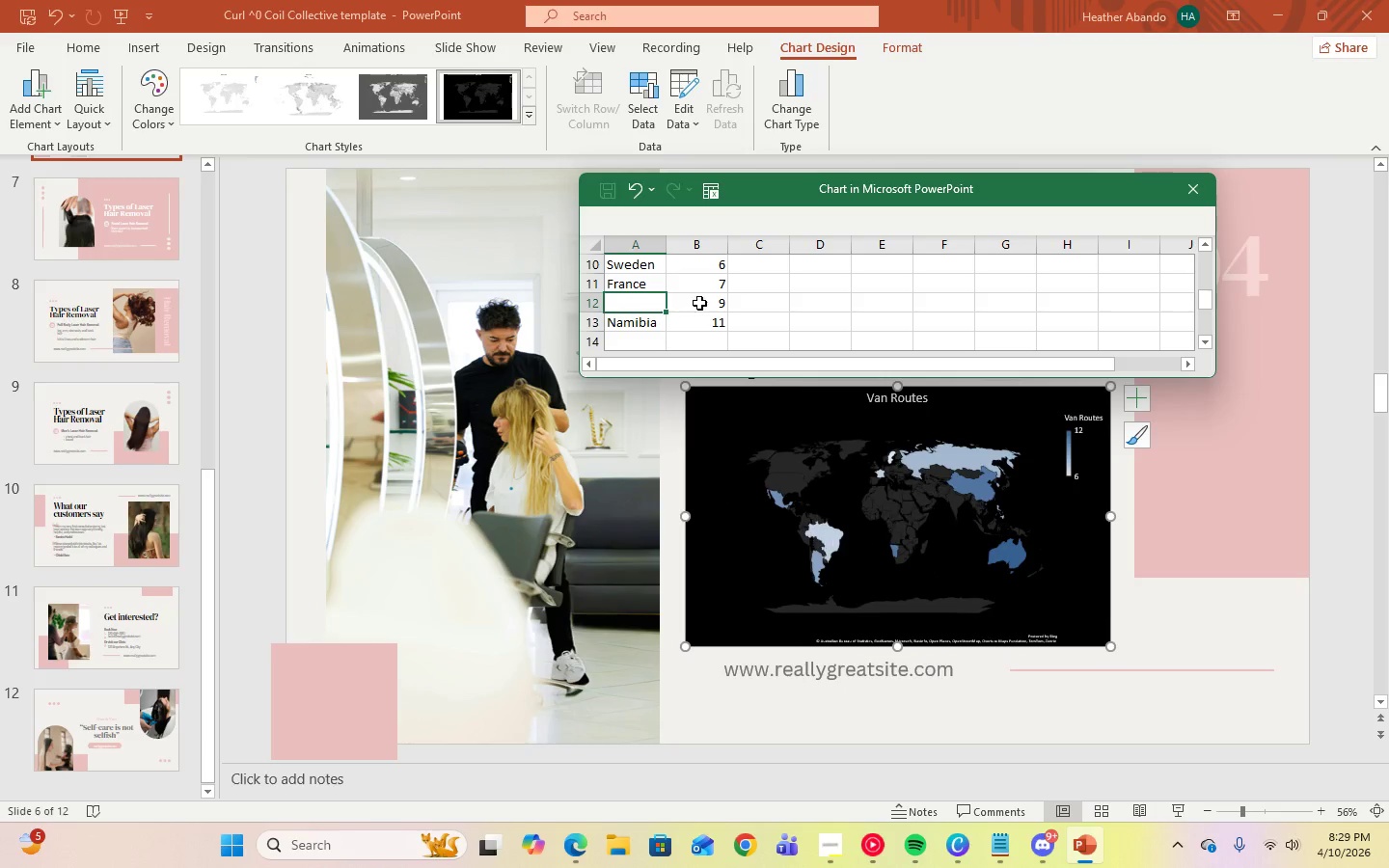 
left_click([709, 303])
 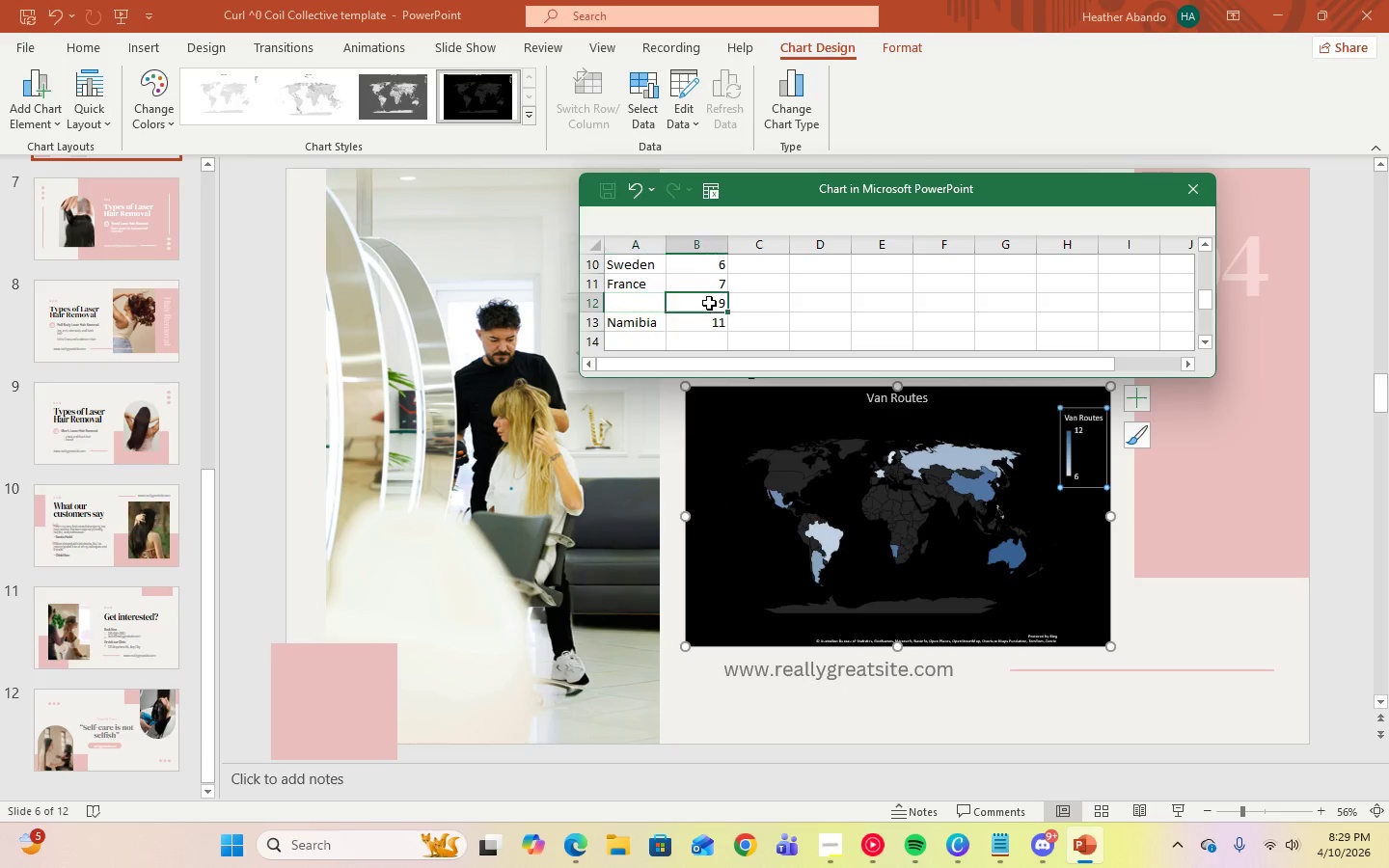 
key(Delete)
 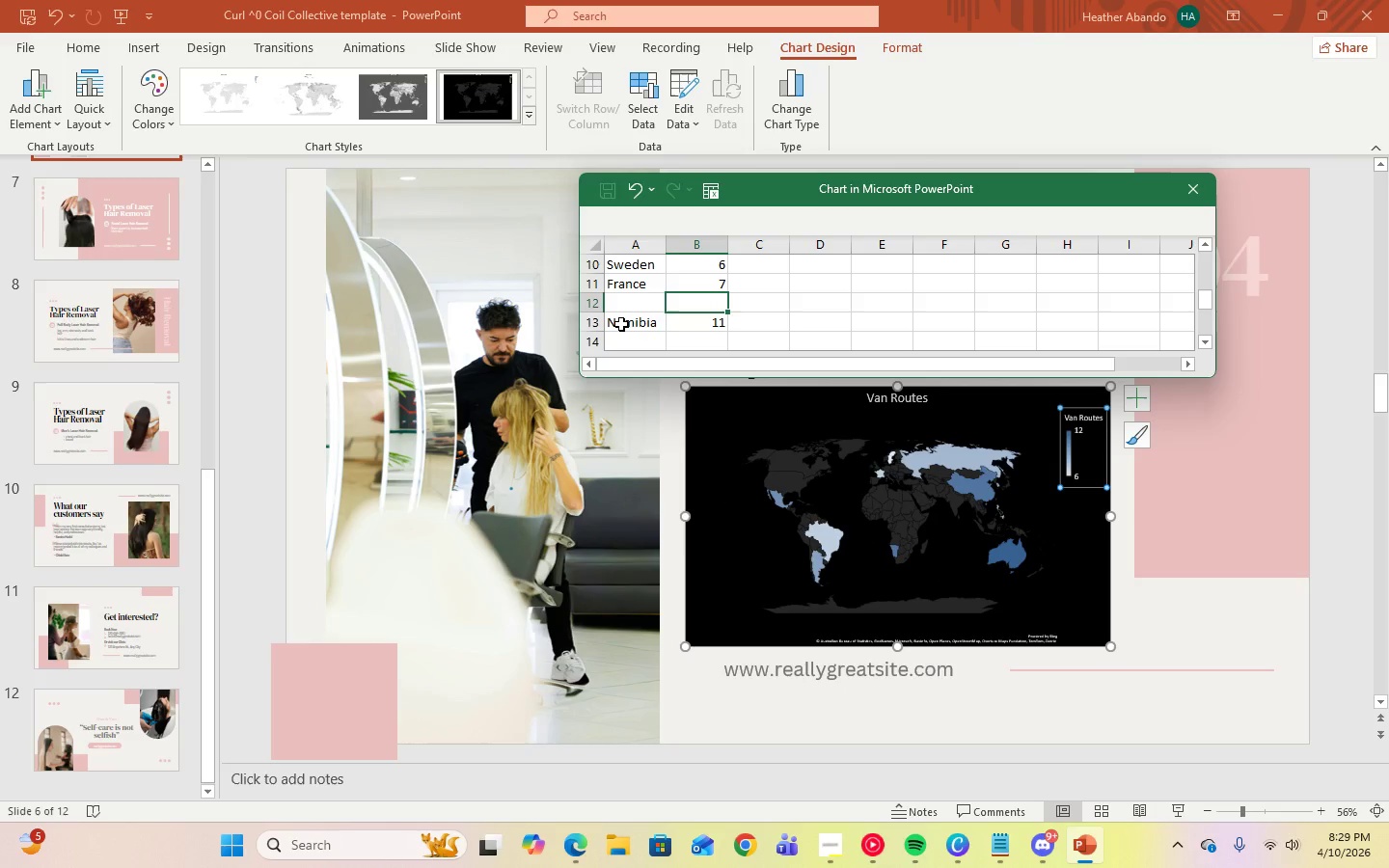 
left_click([621, 324])
 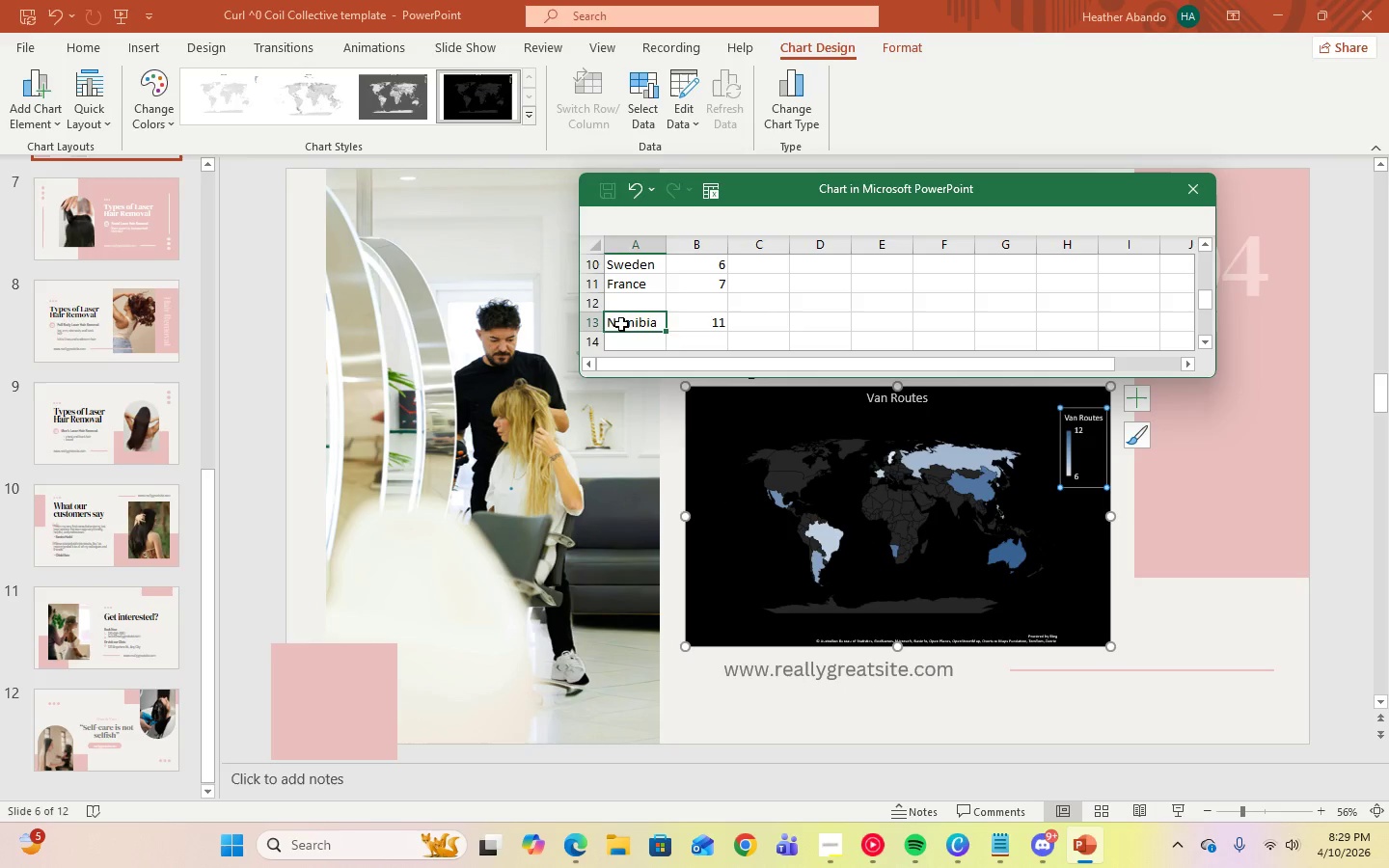 
key(Delete)
 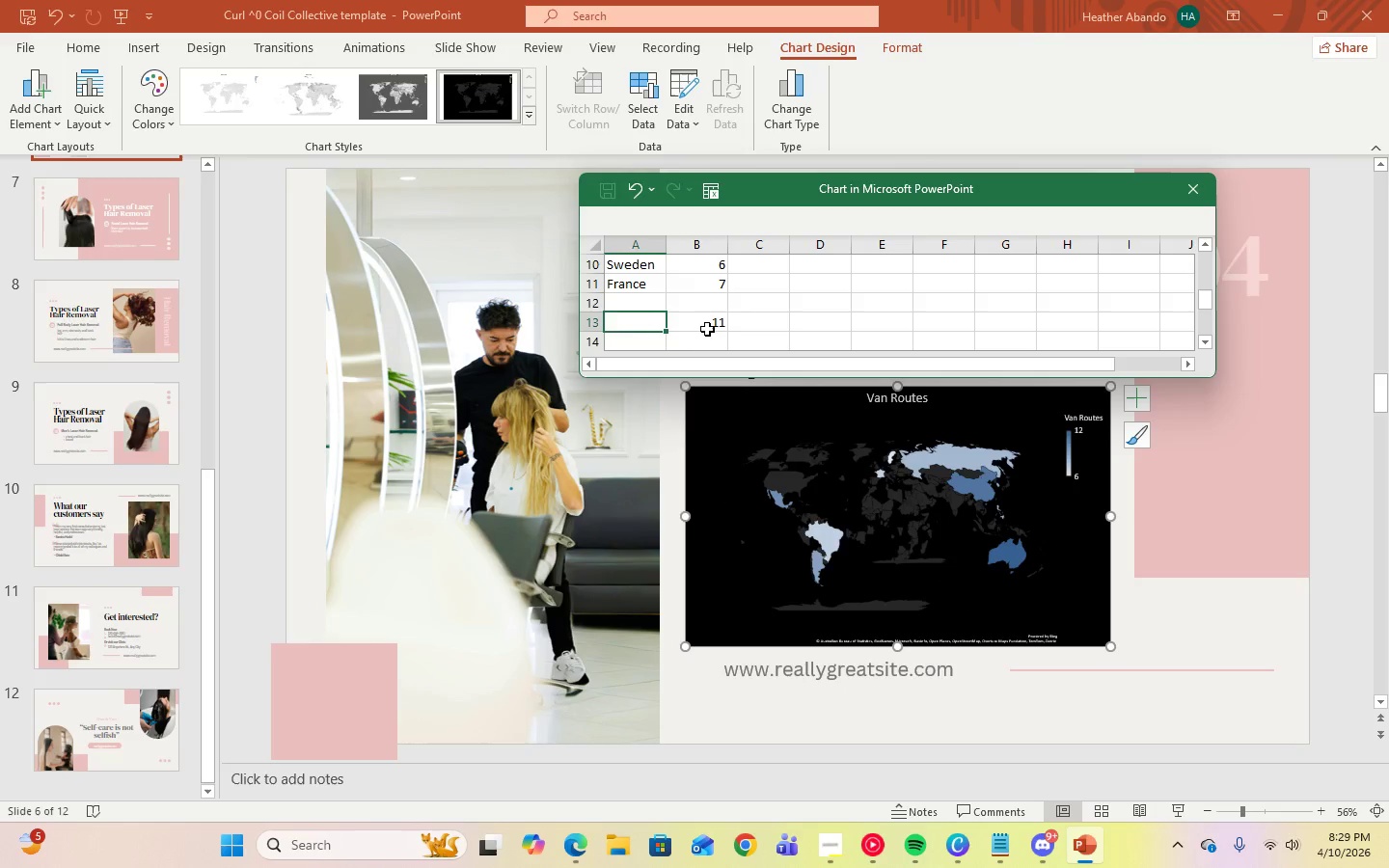 
left_click([712, 328])
 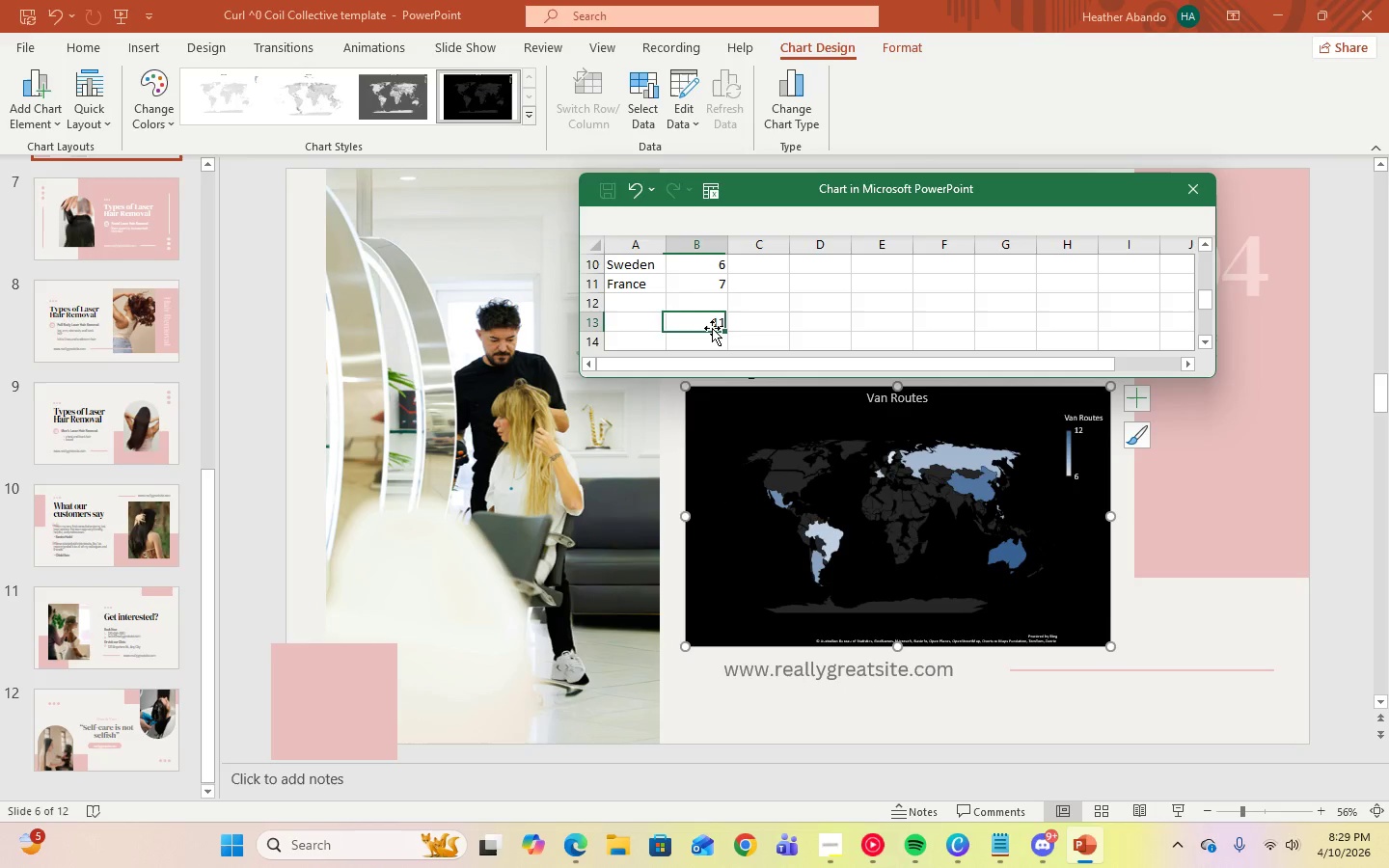 
key(Delete)
 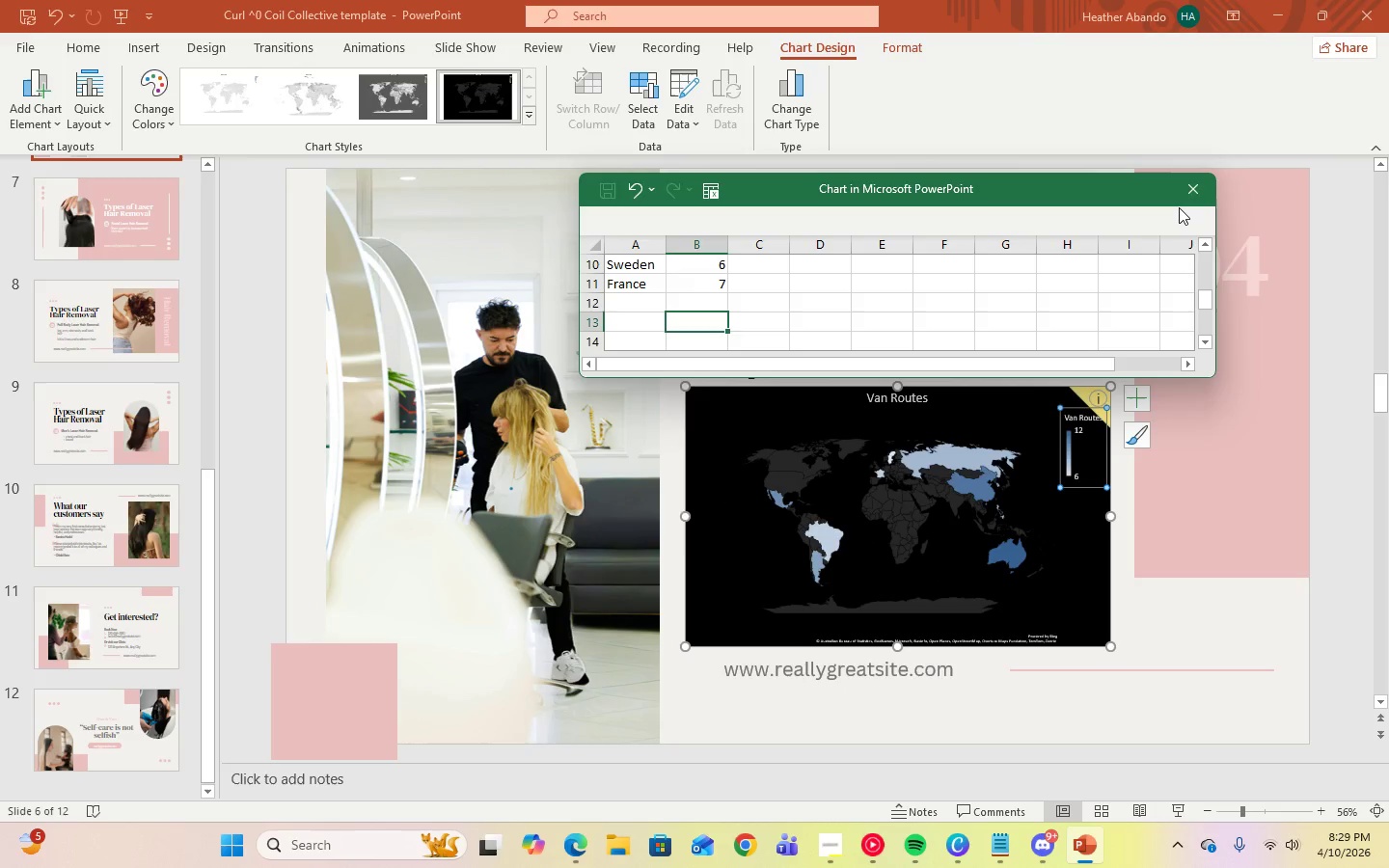 
left_click([1191, 195])
 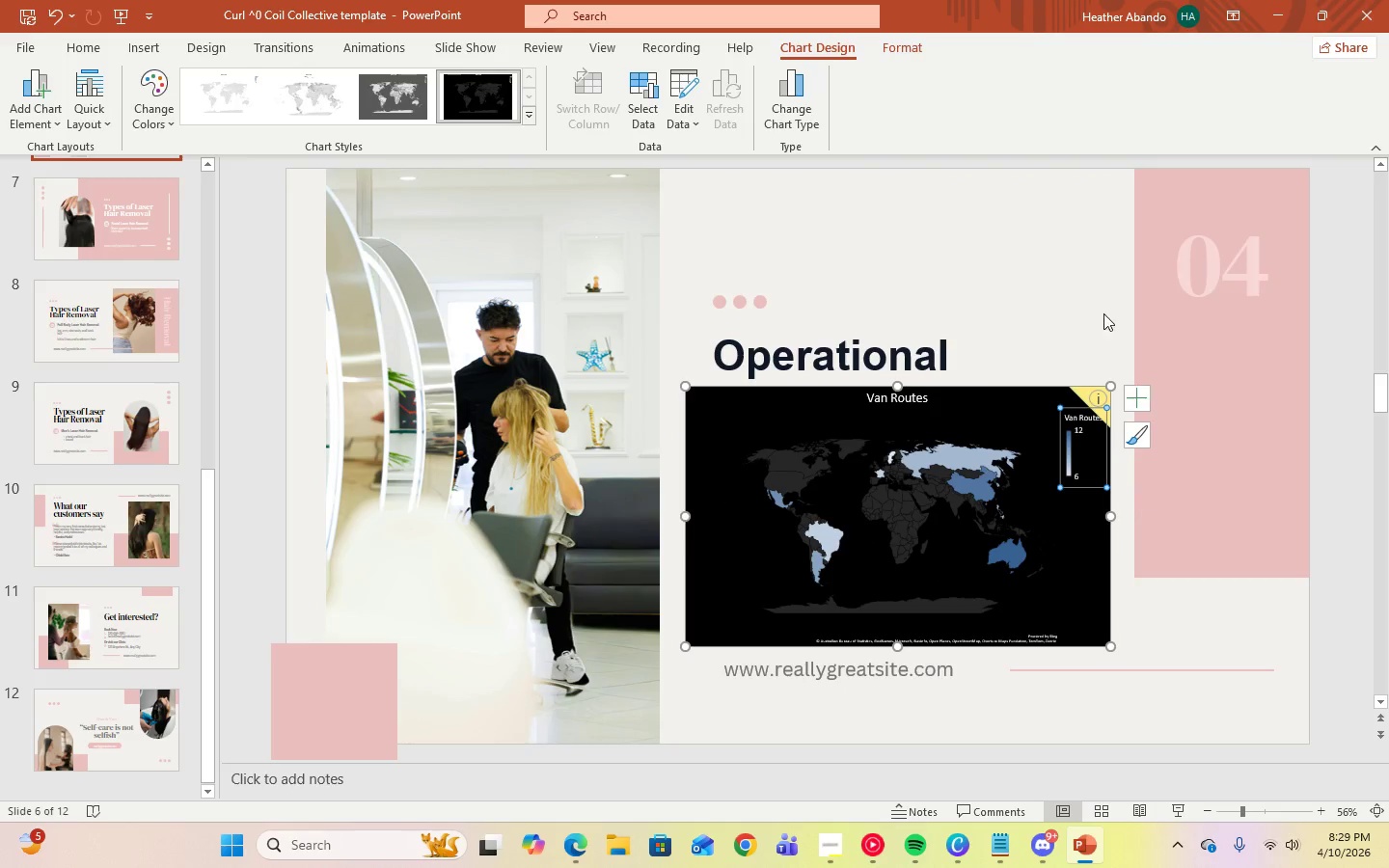 
left_click([1083, 292])
 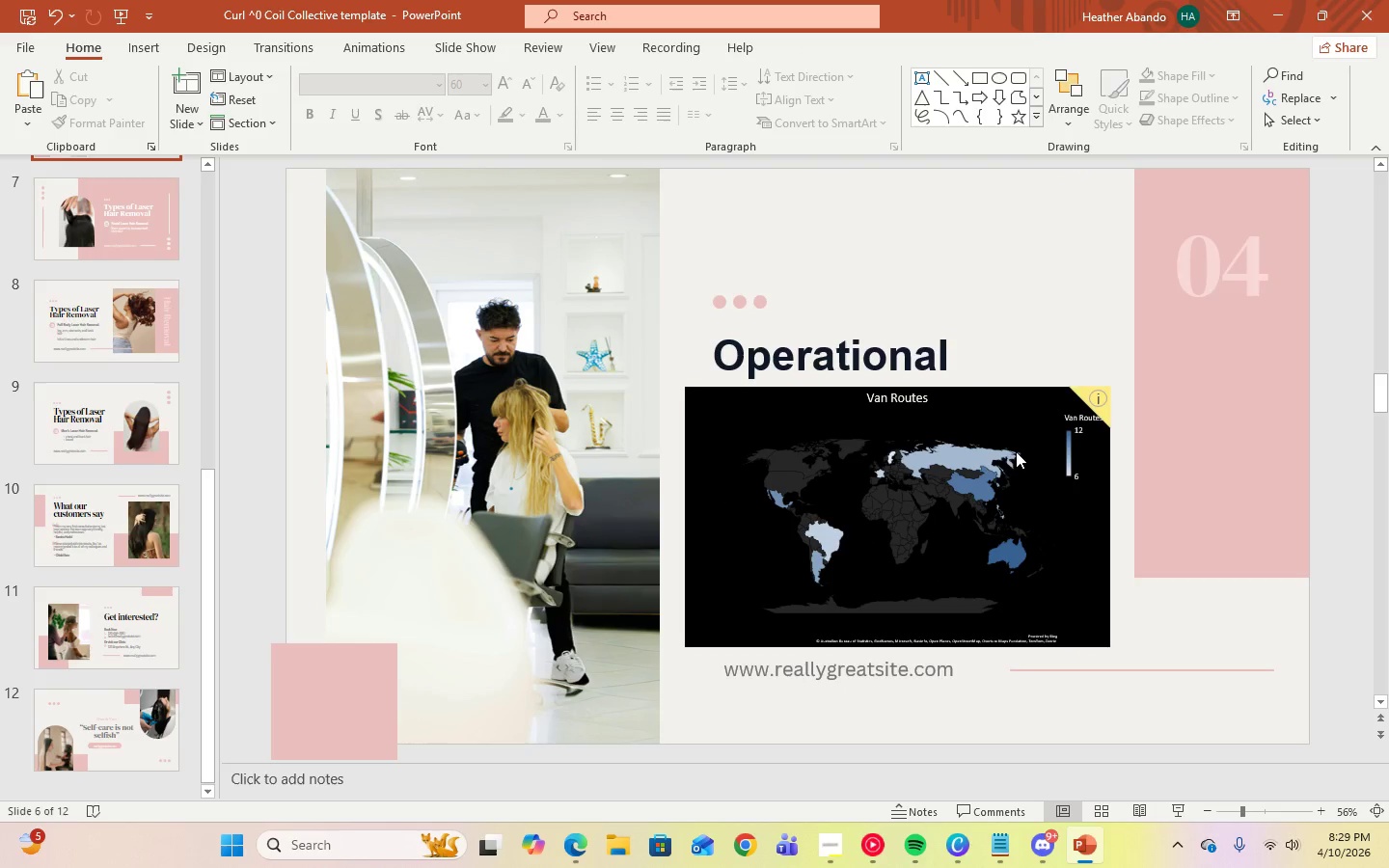 
left_click([1021, 448])
 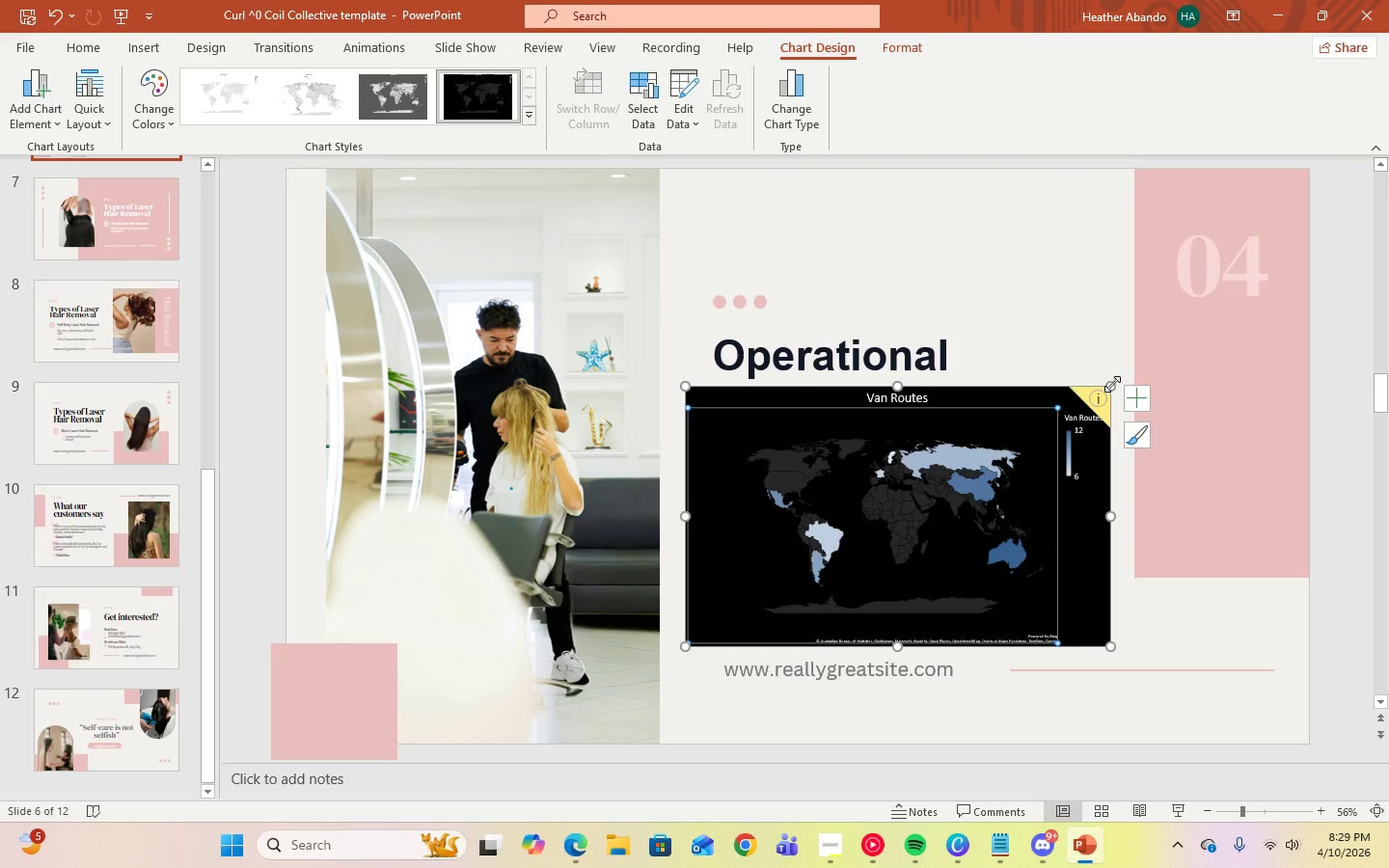 
left_click_drag(start_coordinate=[1112, 385], to_coordinate=[1073, 431])
 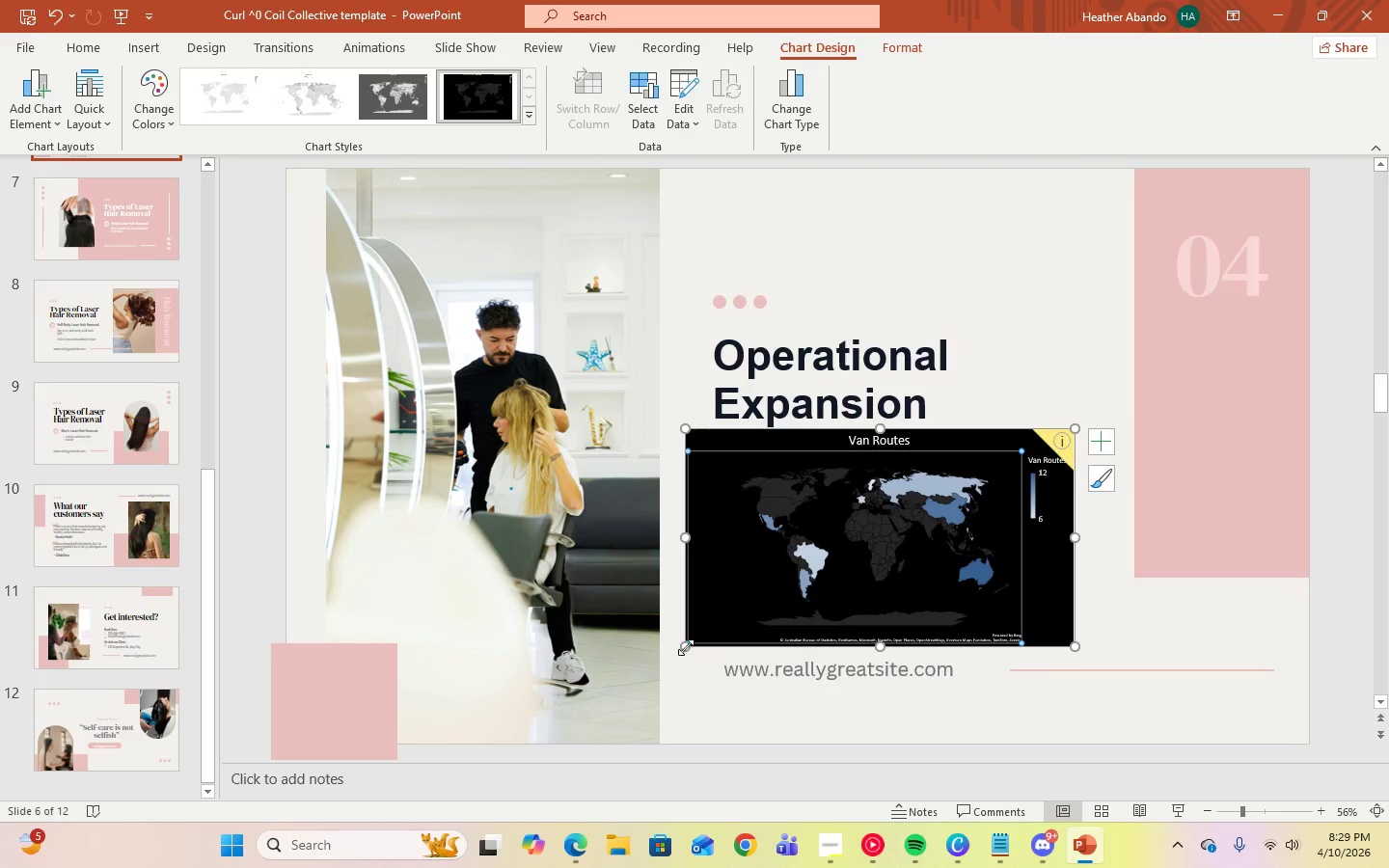 
left_click_drag(start_coordinate=[689, 646], to_coordinate=[714, 644])
 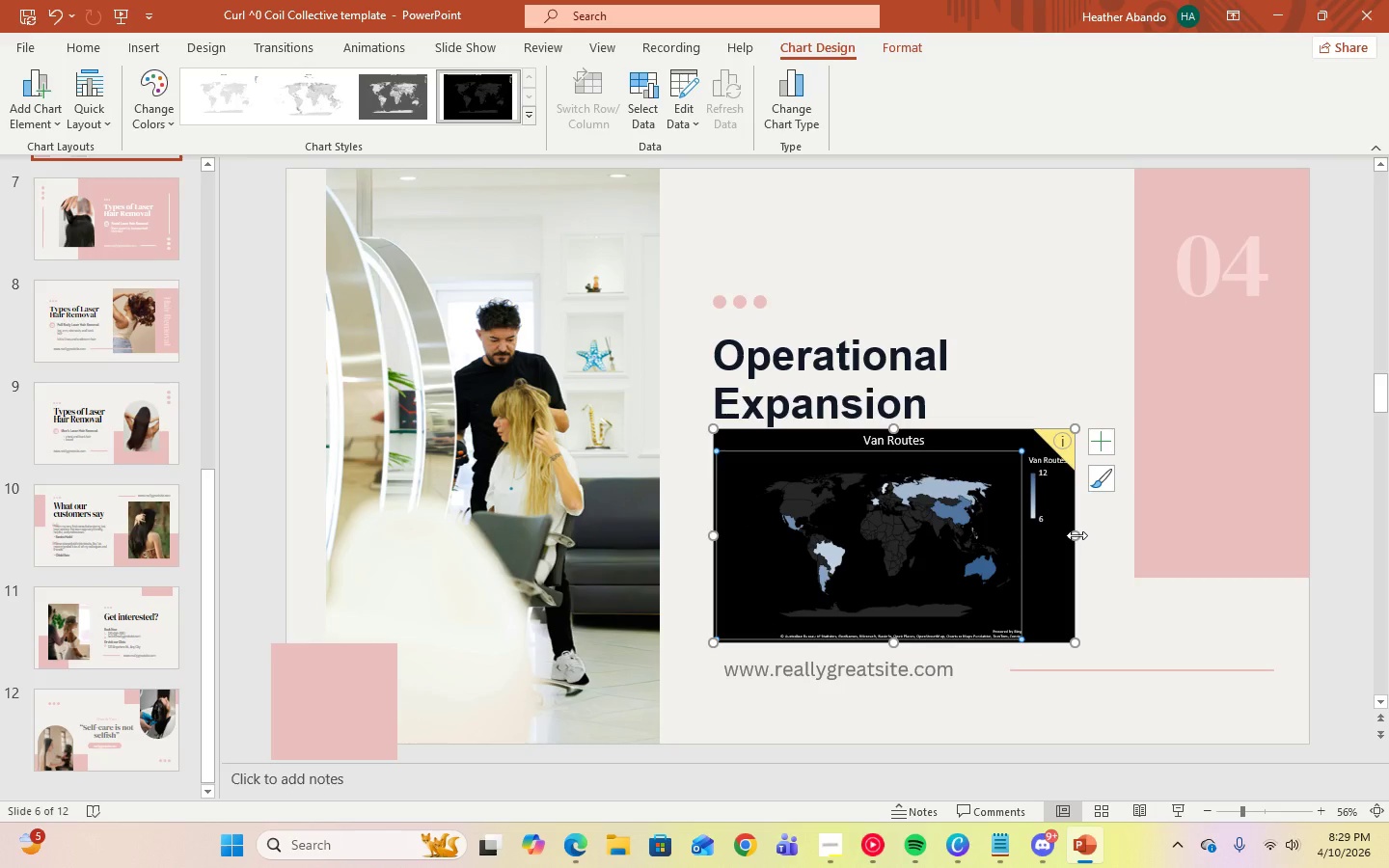 
left_click_drag(start_coordinate=[1076, 535], to_coordinate=[1110, 533])
 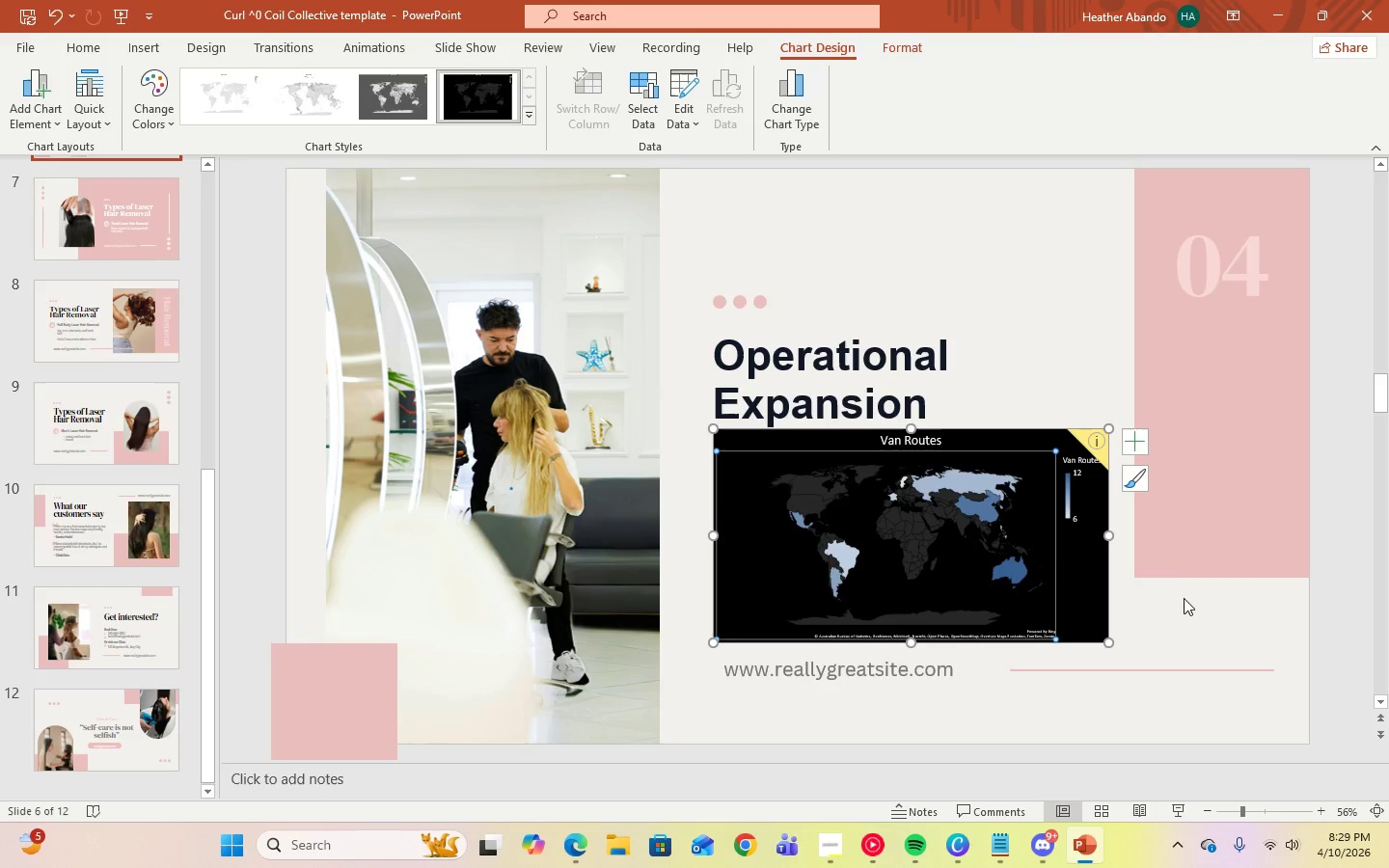 
left_click([1185, 599])
 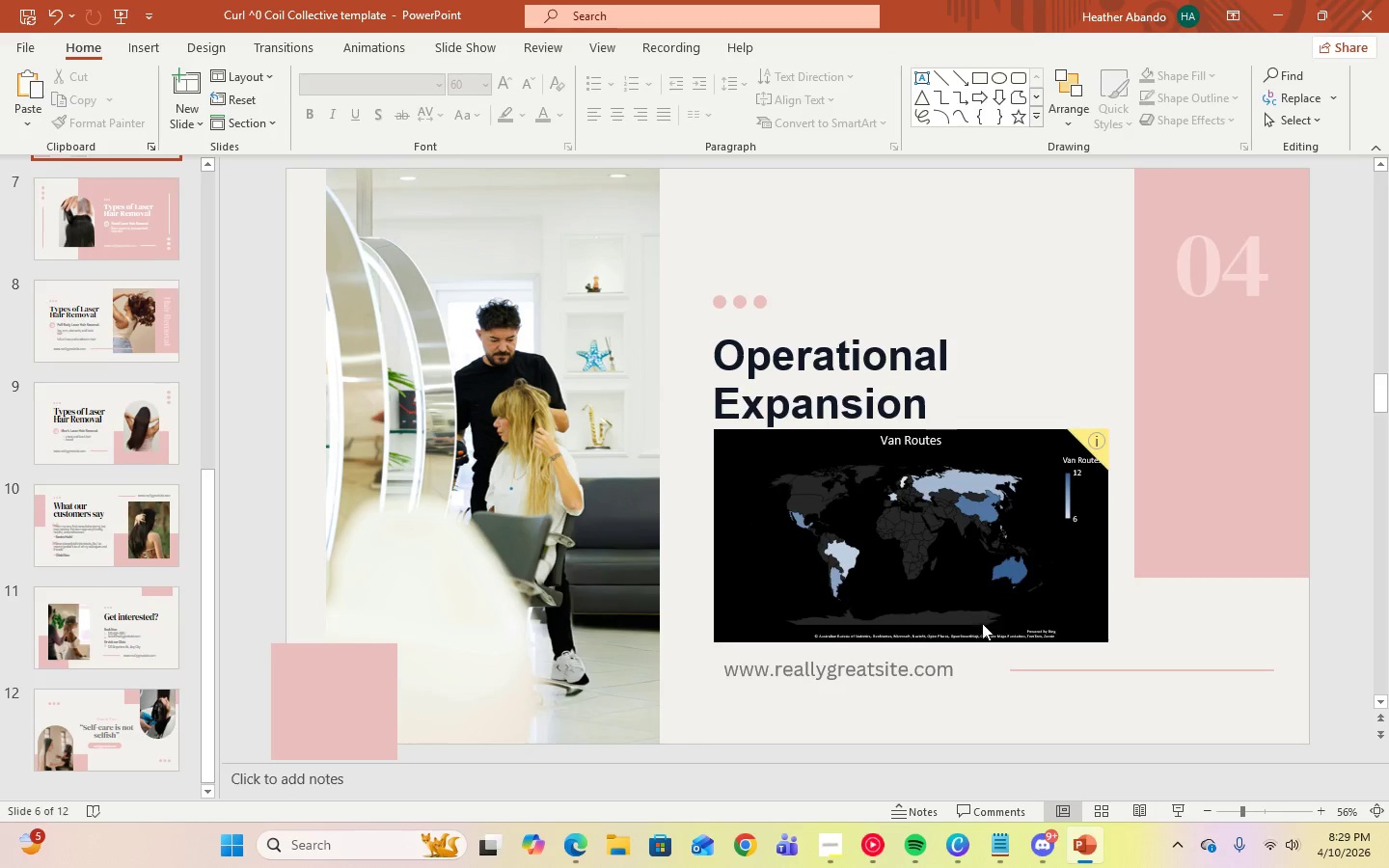 
left_click([988, 634])
 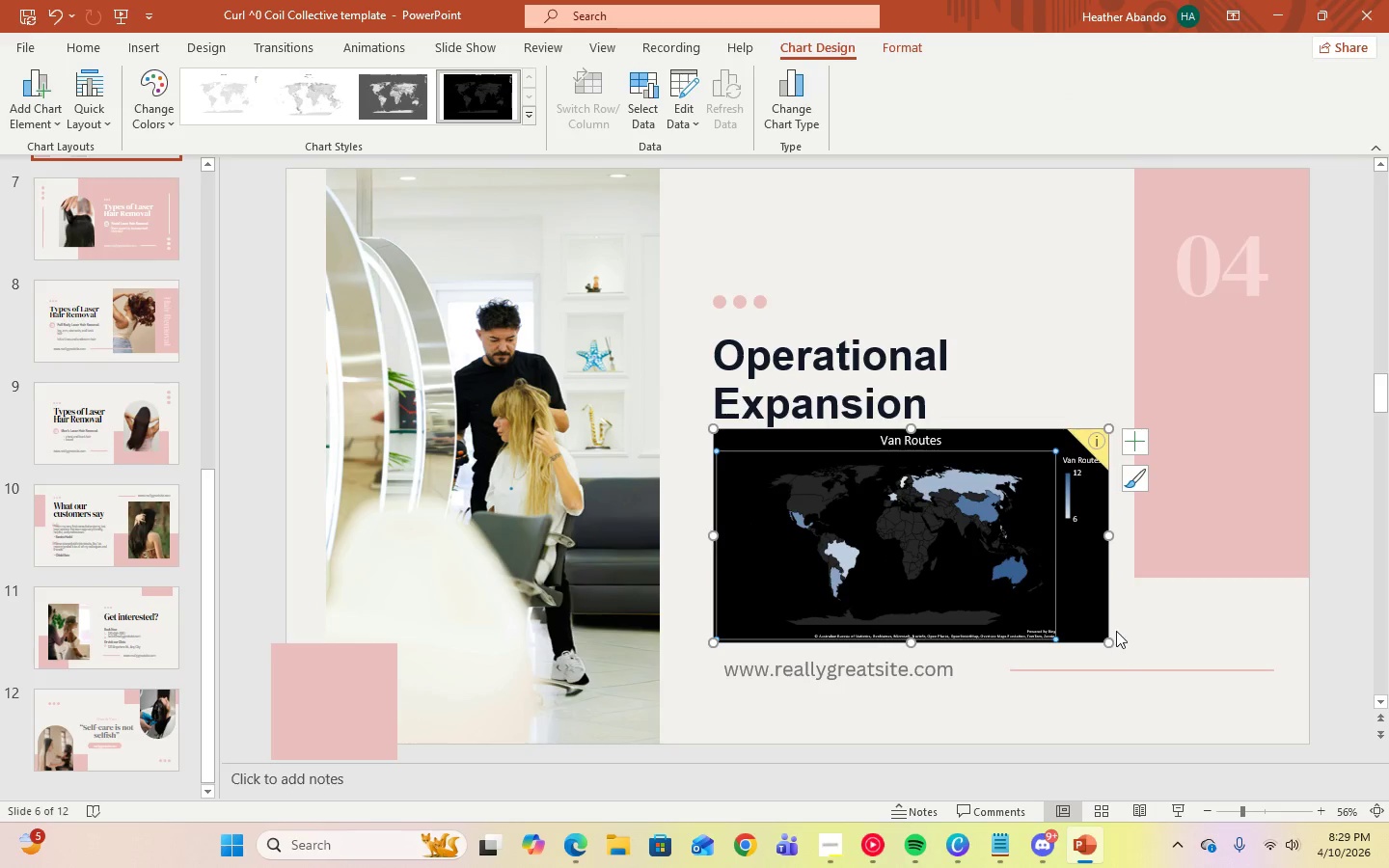 
left_click([1117, 630])
 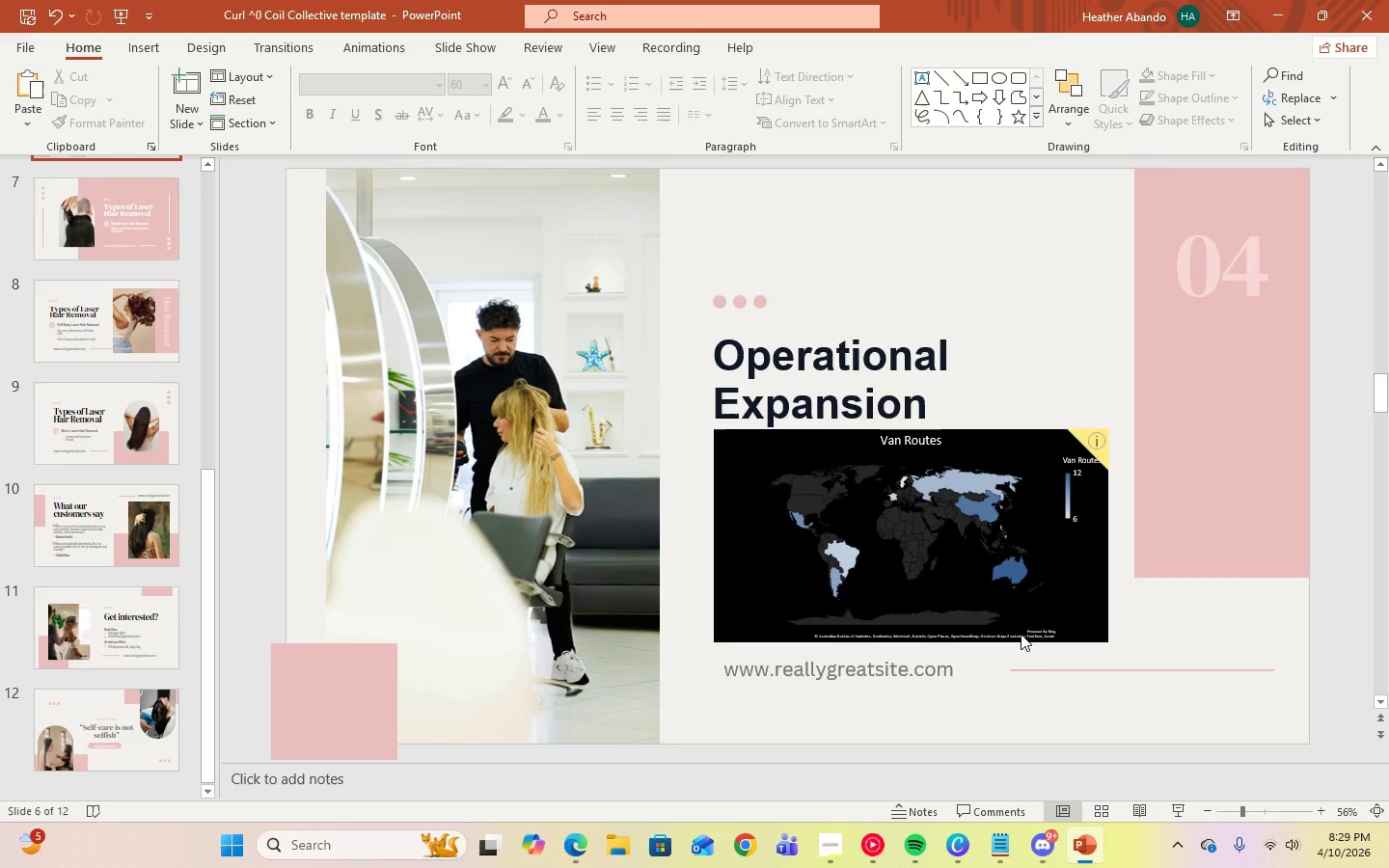 
left_click([1021, 635])
 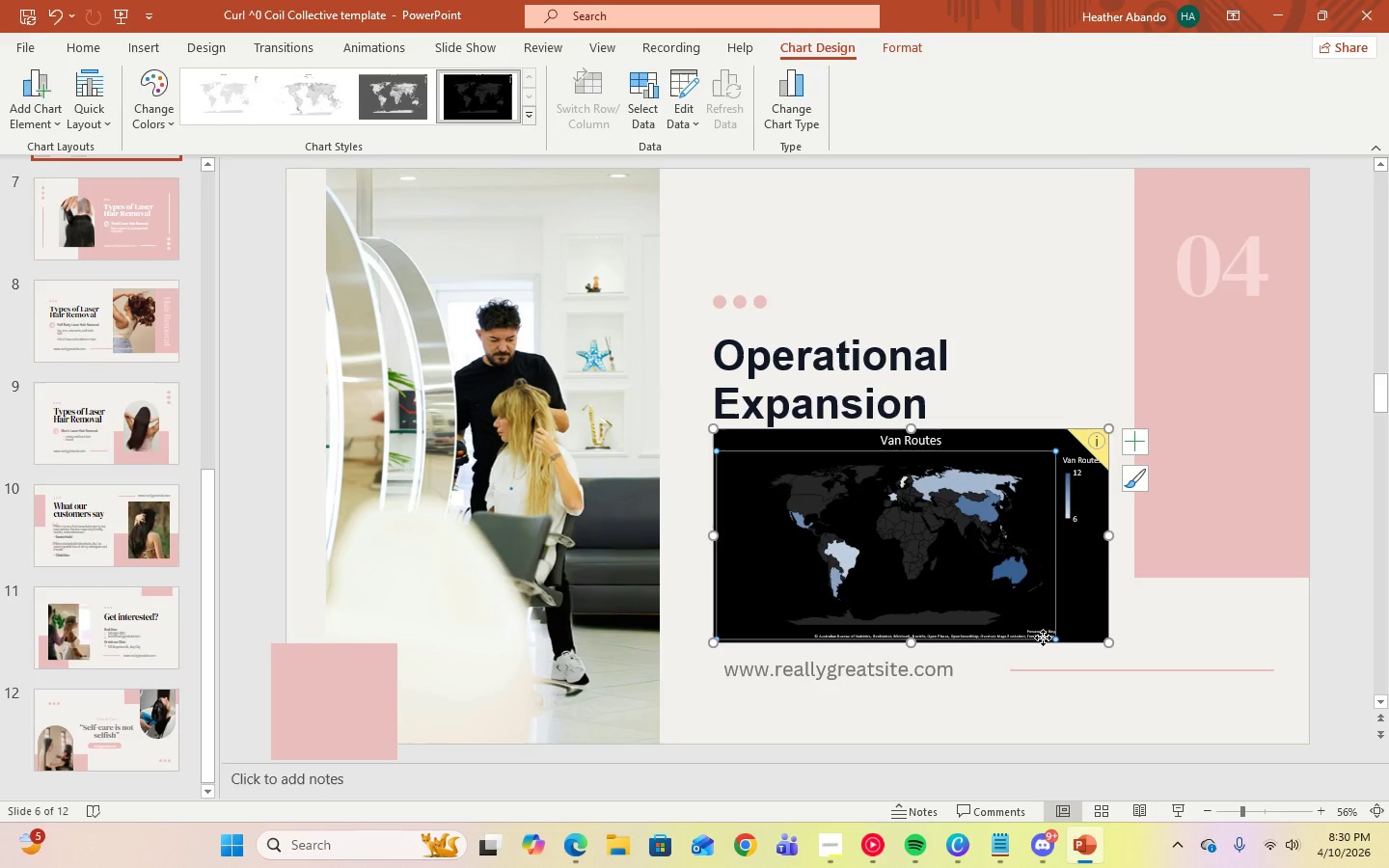 
left_click([1165, 628])
 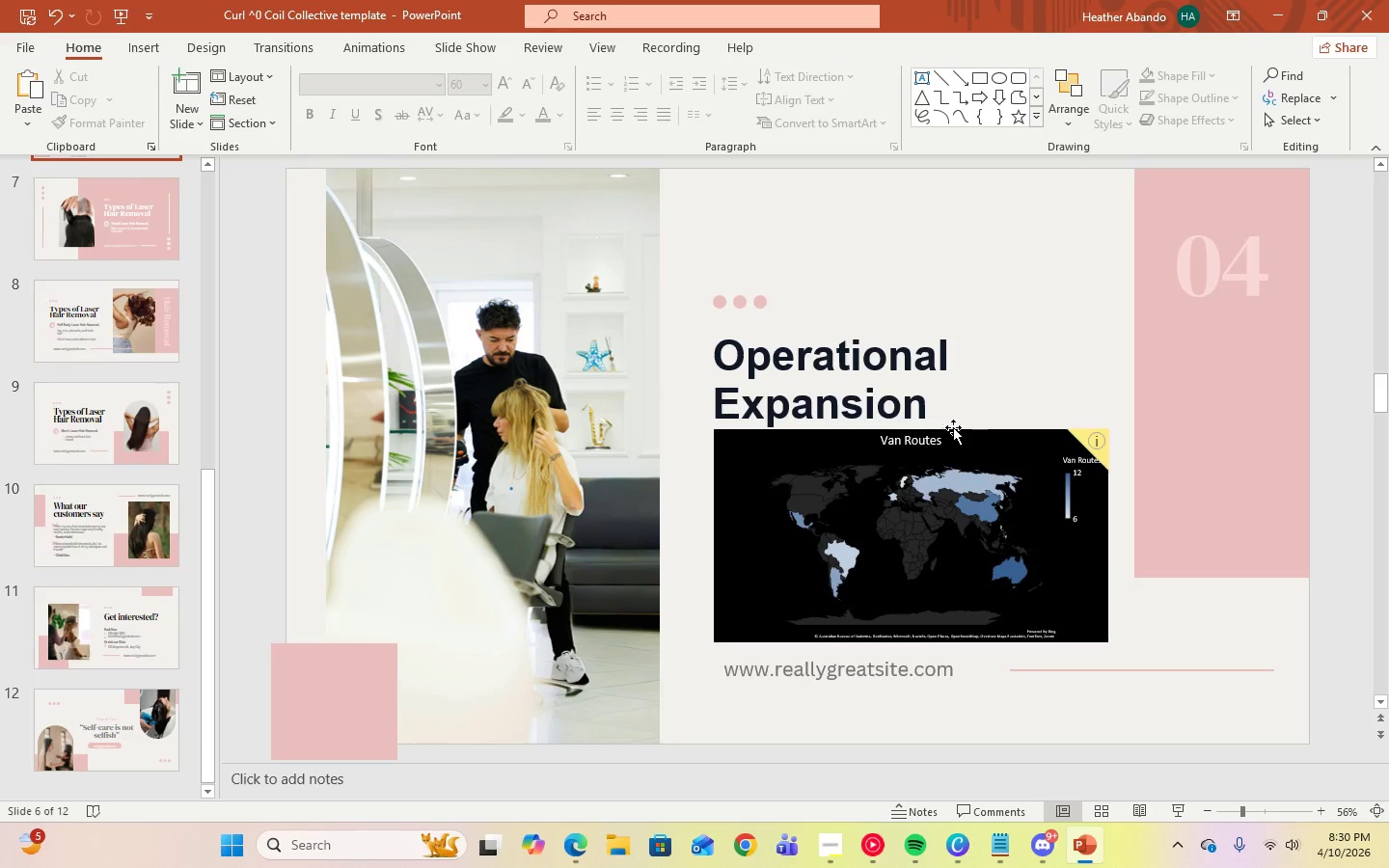 
left_click([931, 437])
 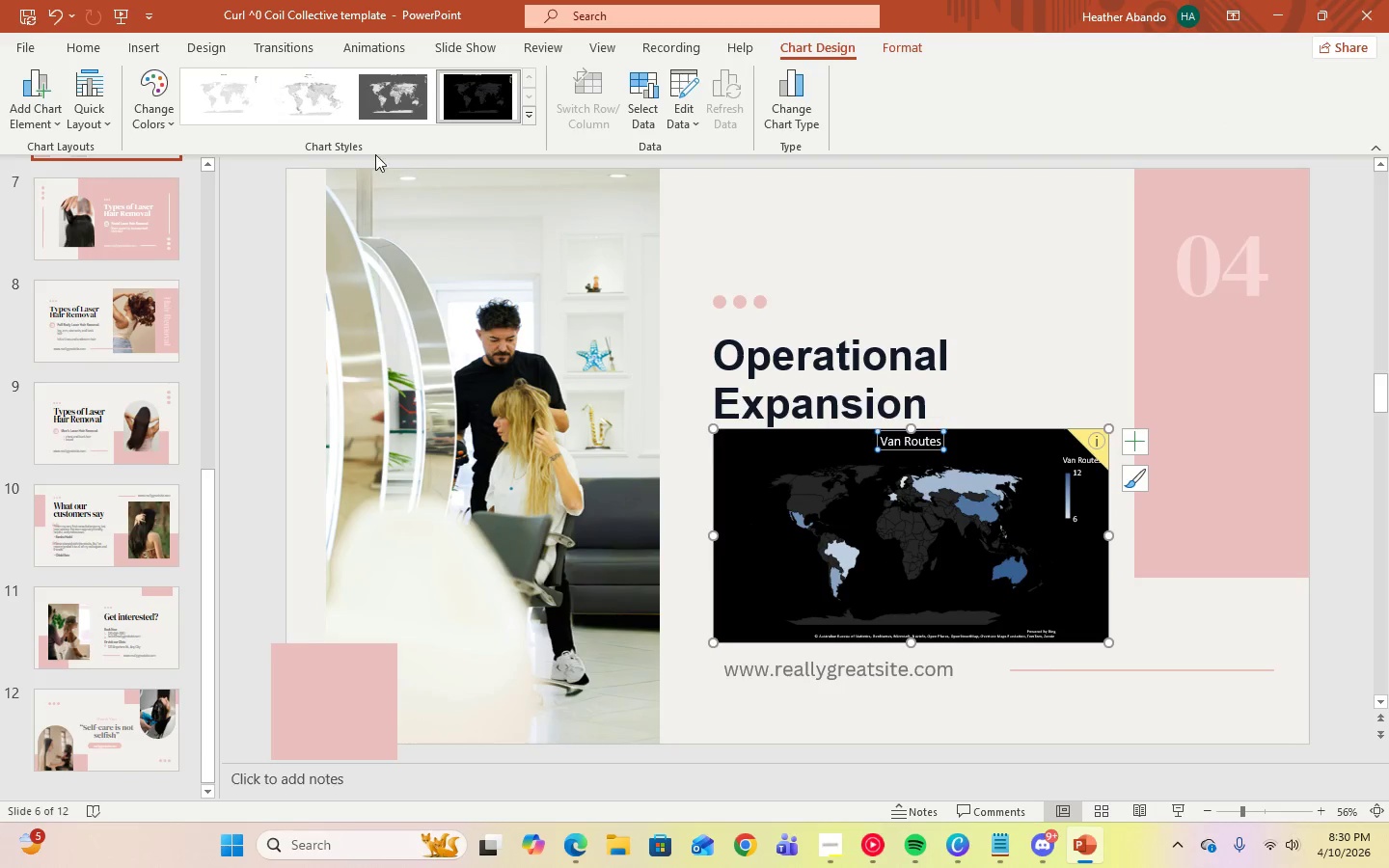 
left_click([414, 111])
 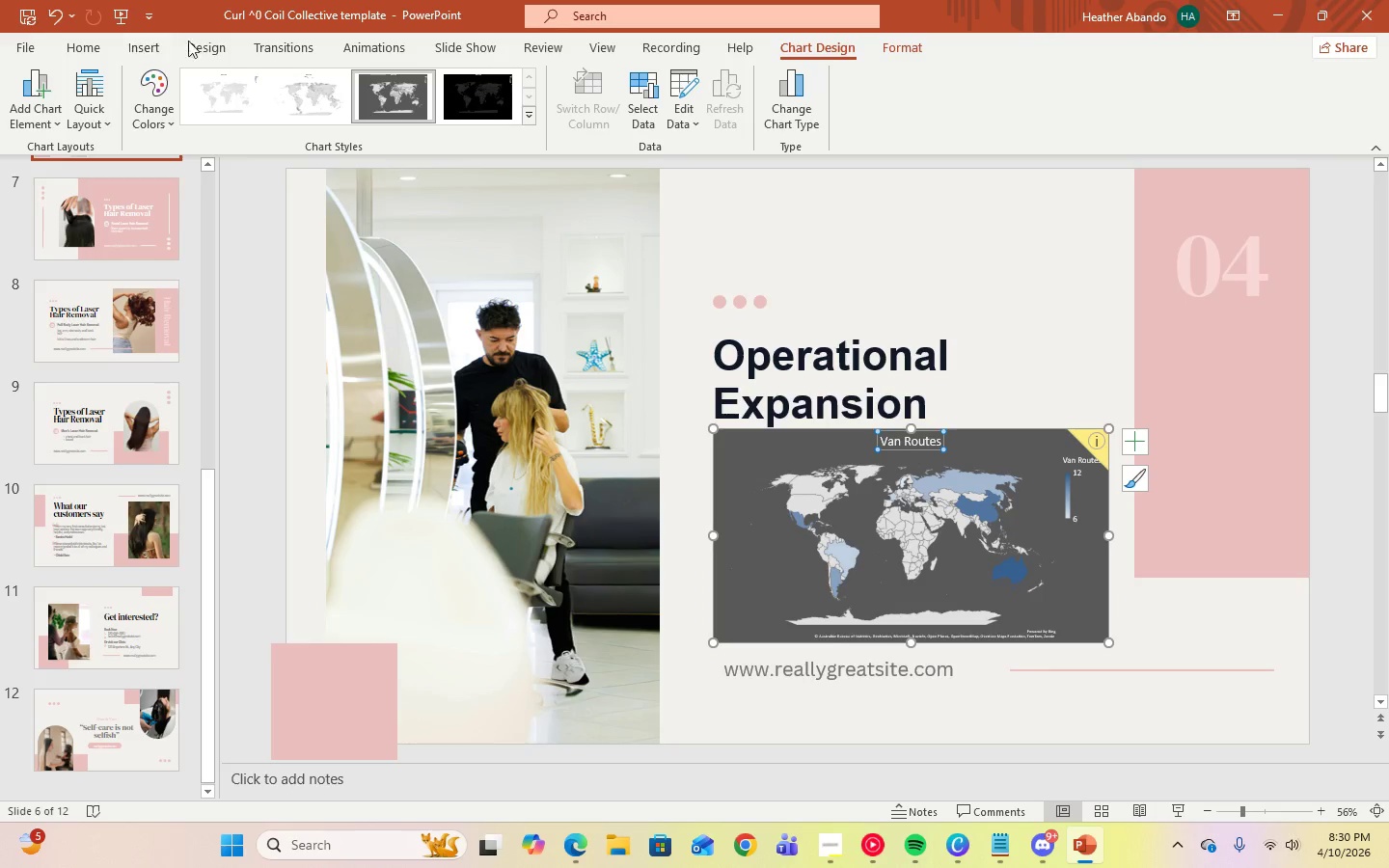 
left_click([431, 46])
 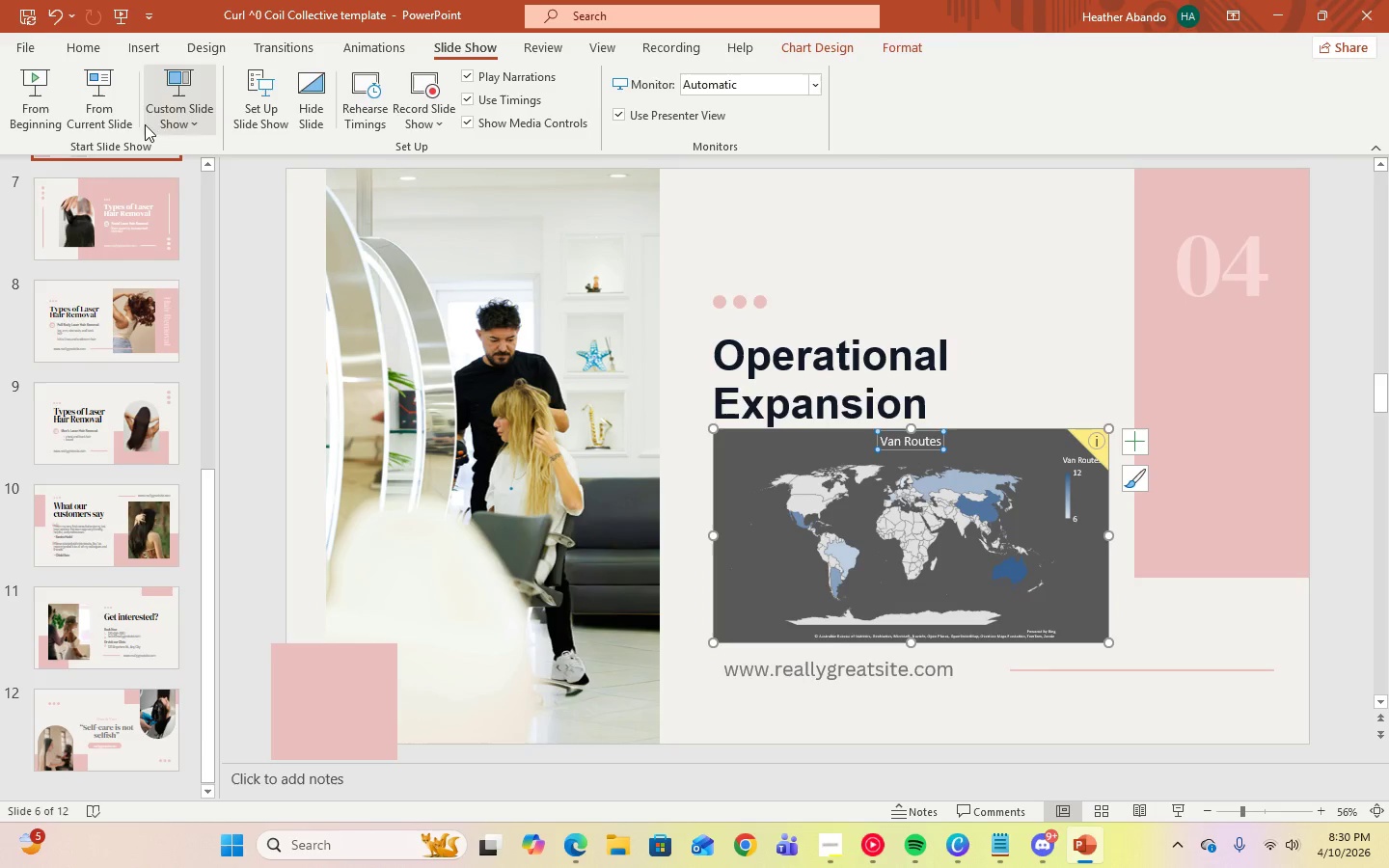 
left_click([117, 120])
 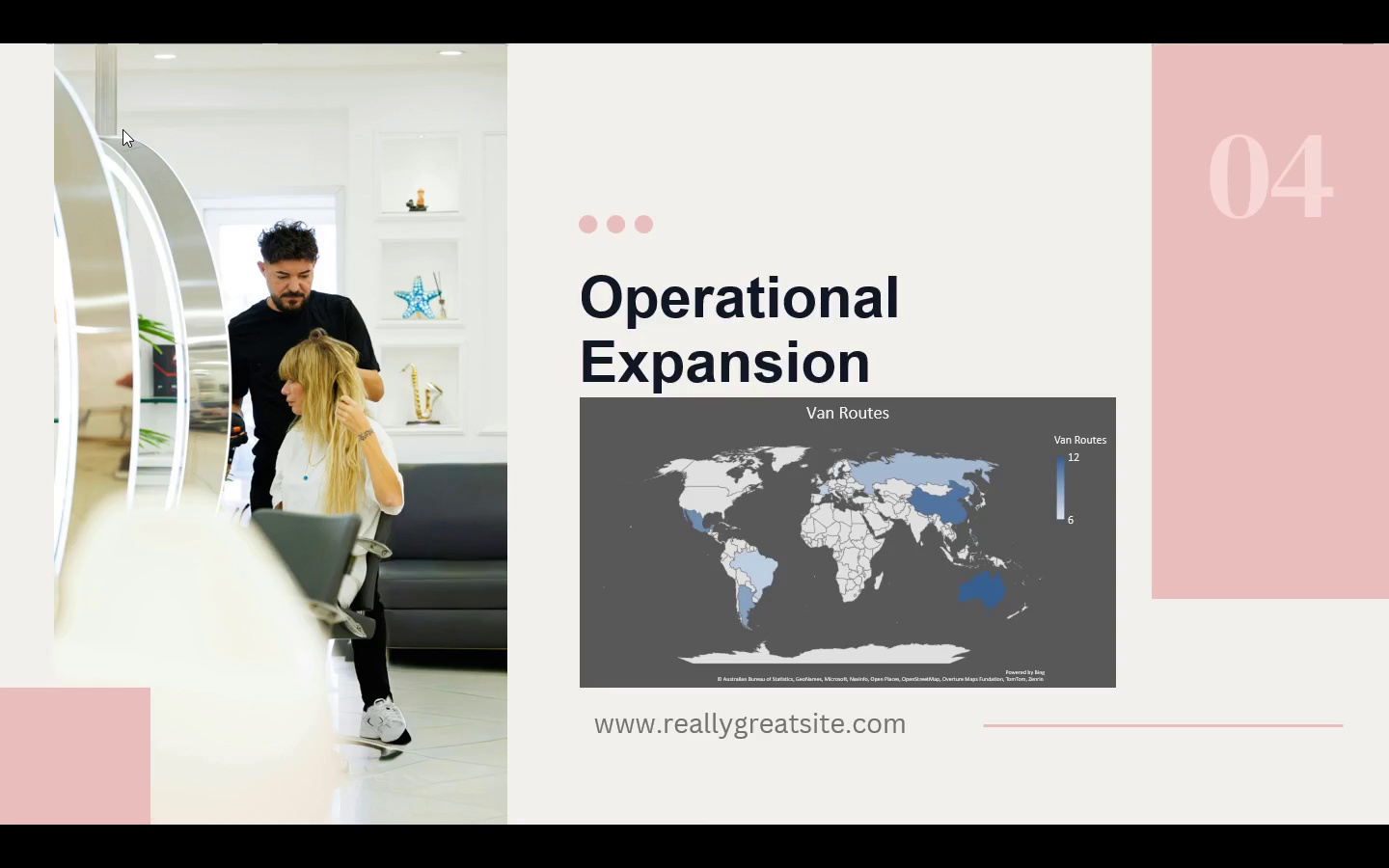 
key(Escape)
 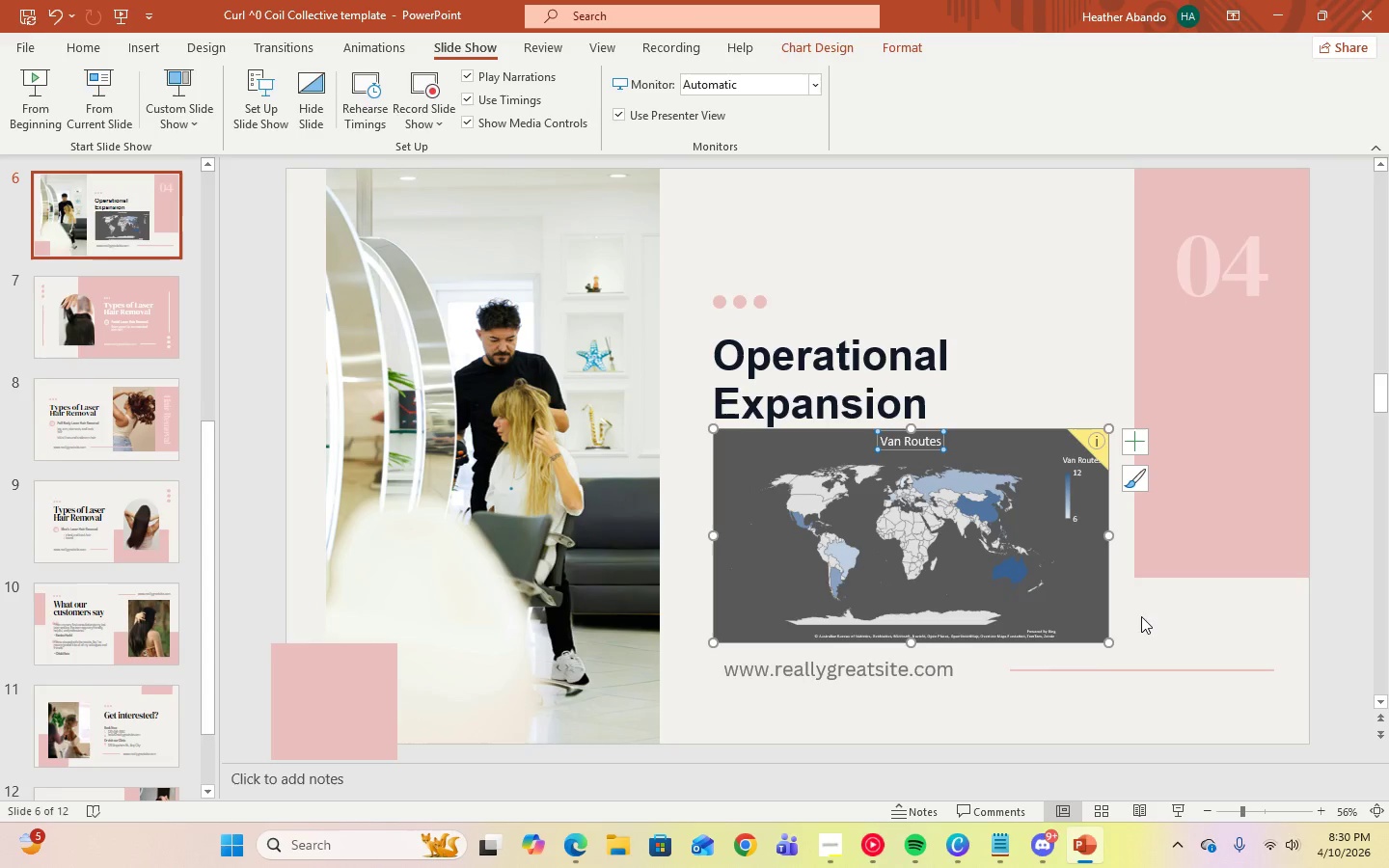 
left_click([1150, 630])
 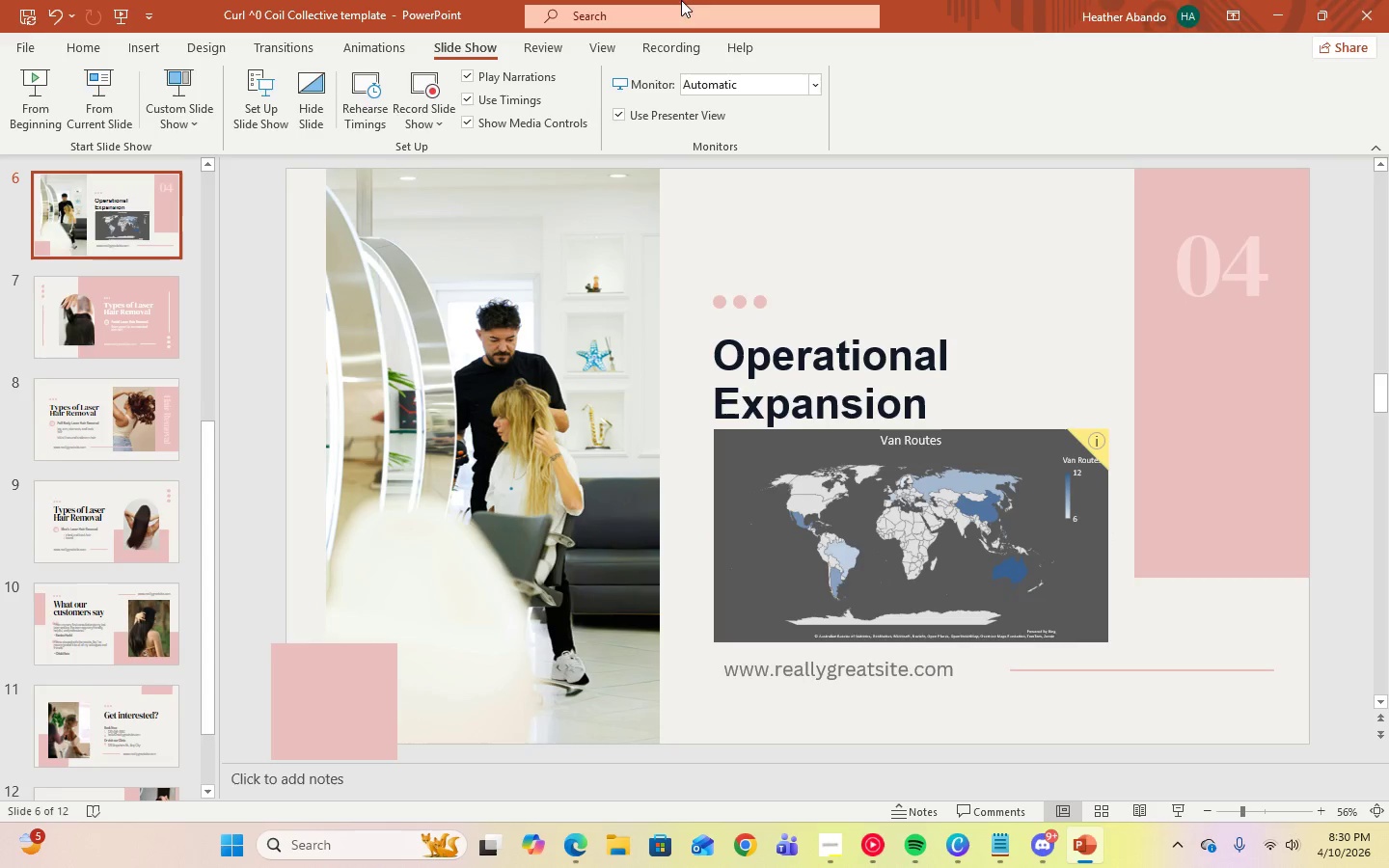 
left_click([839, 374])
 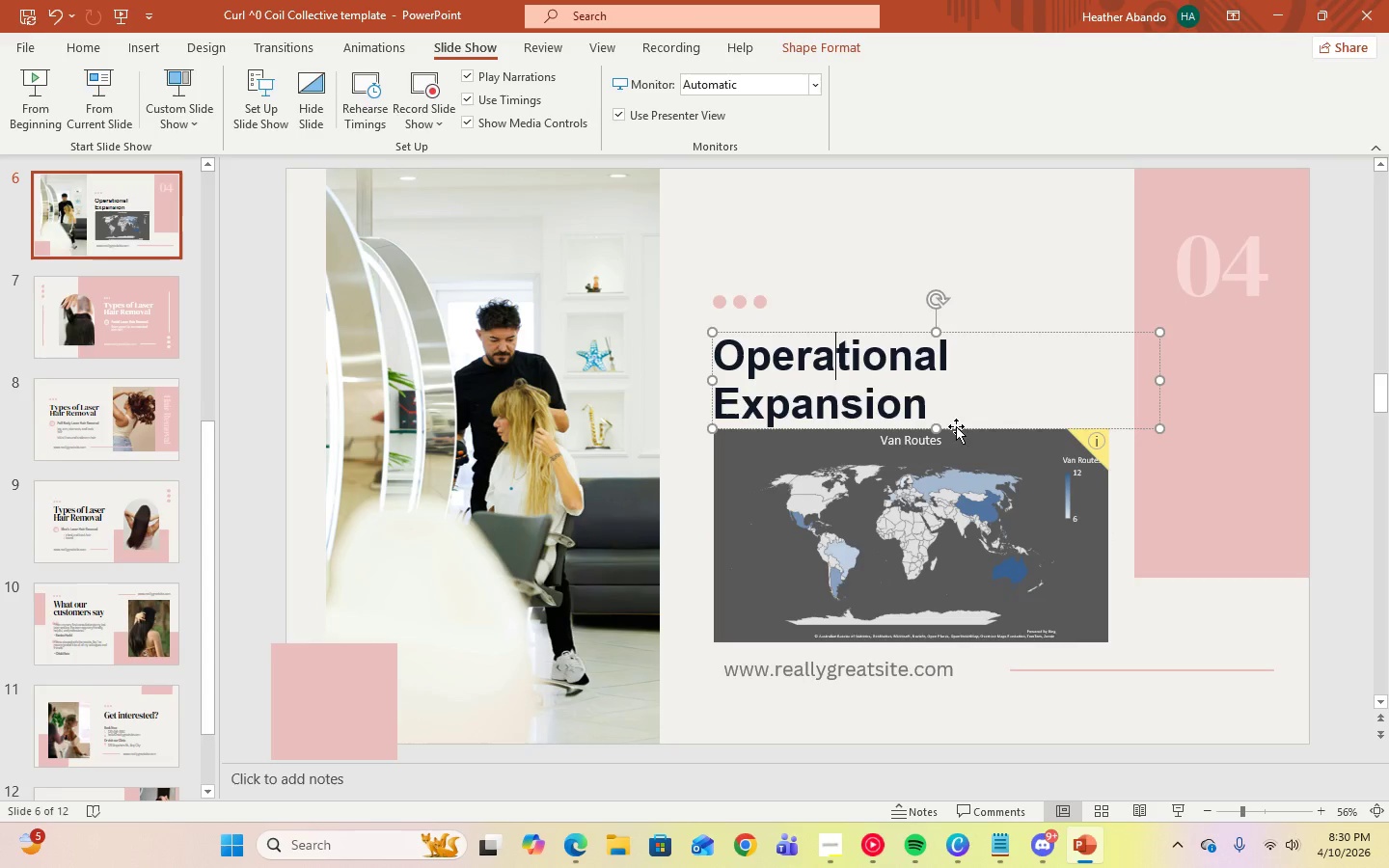 
left_click_drag(start_coordinate=[956, 426], to_coordinate=[957, 418])
 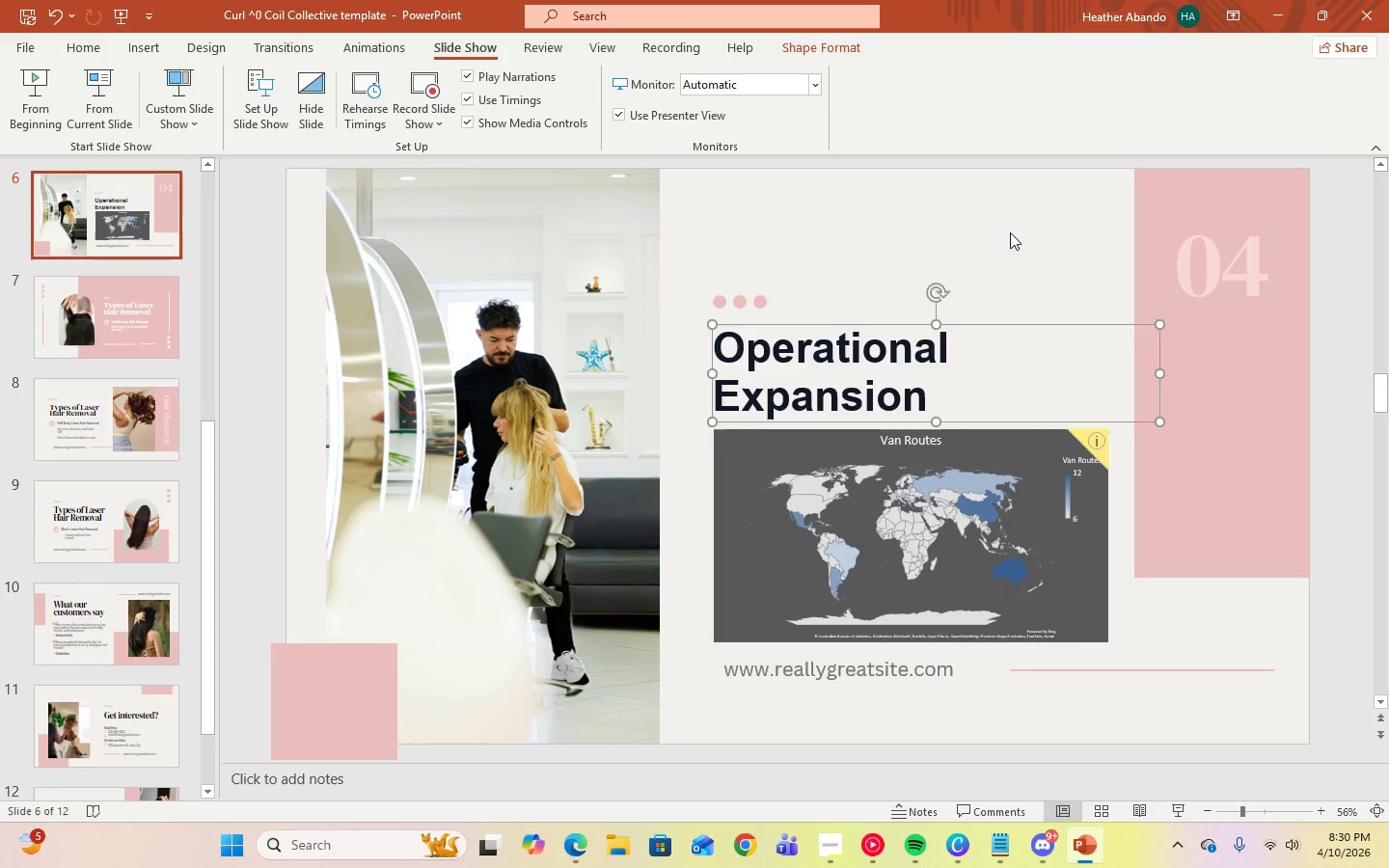 
left_click([1011, 232])
 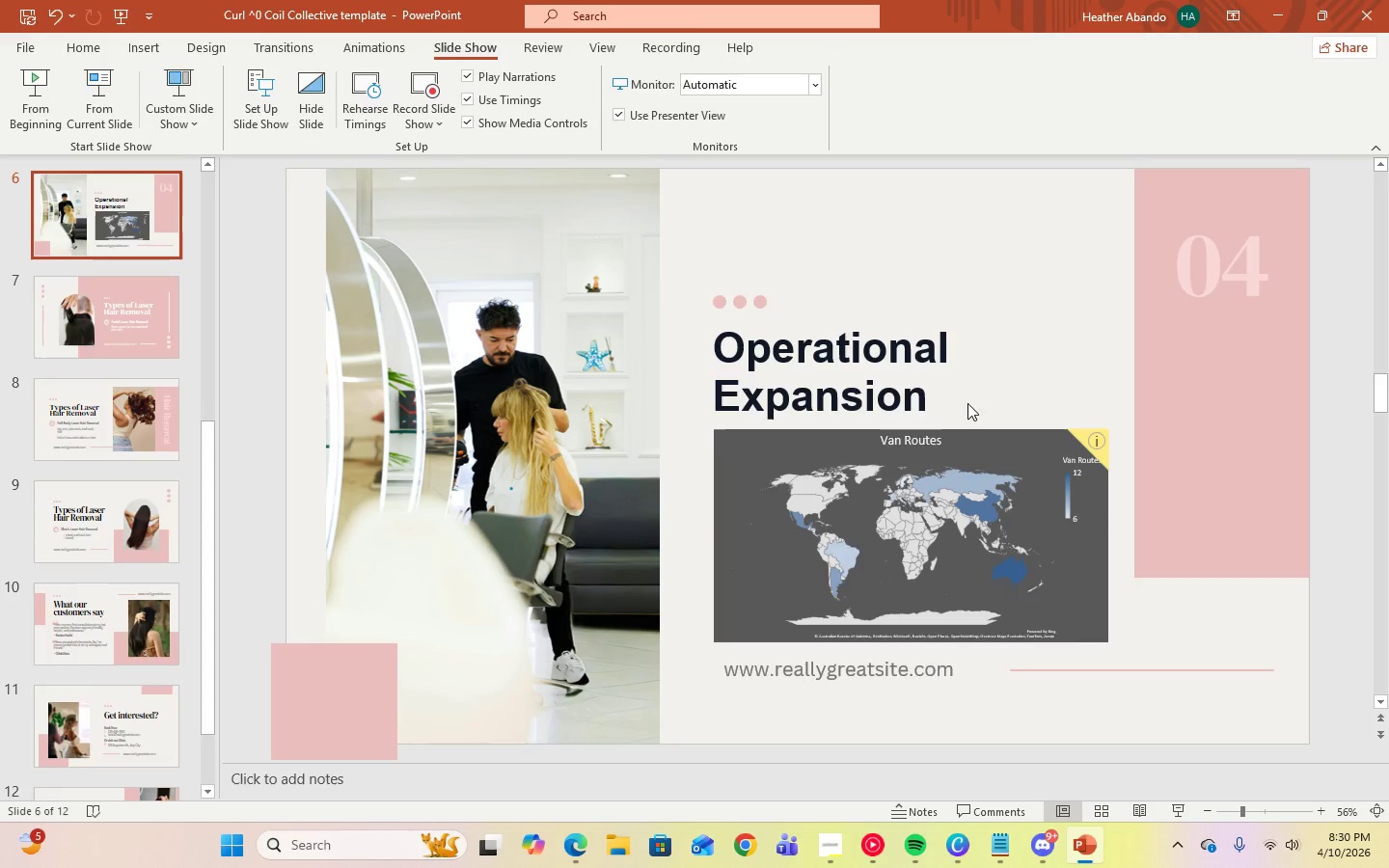 
left_click([897, 401])
 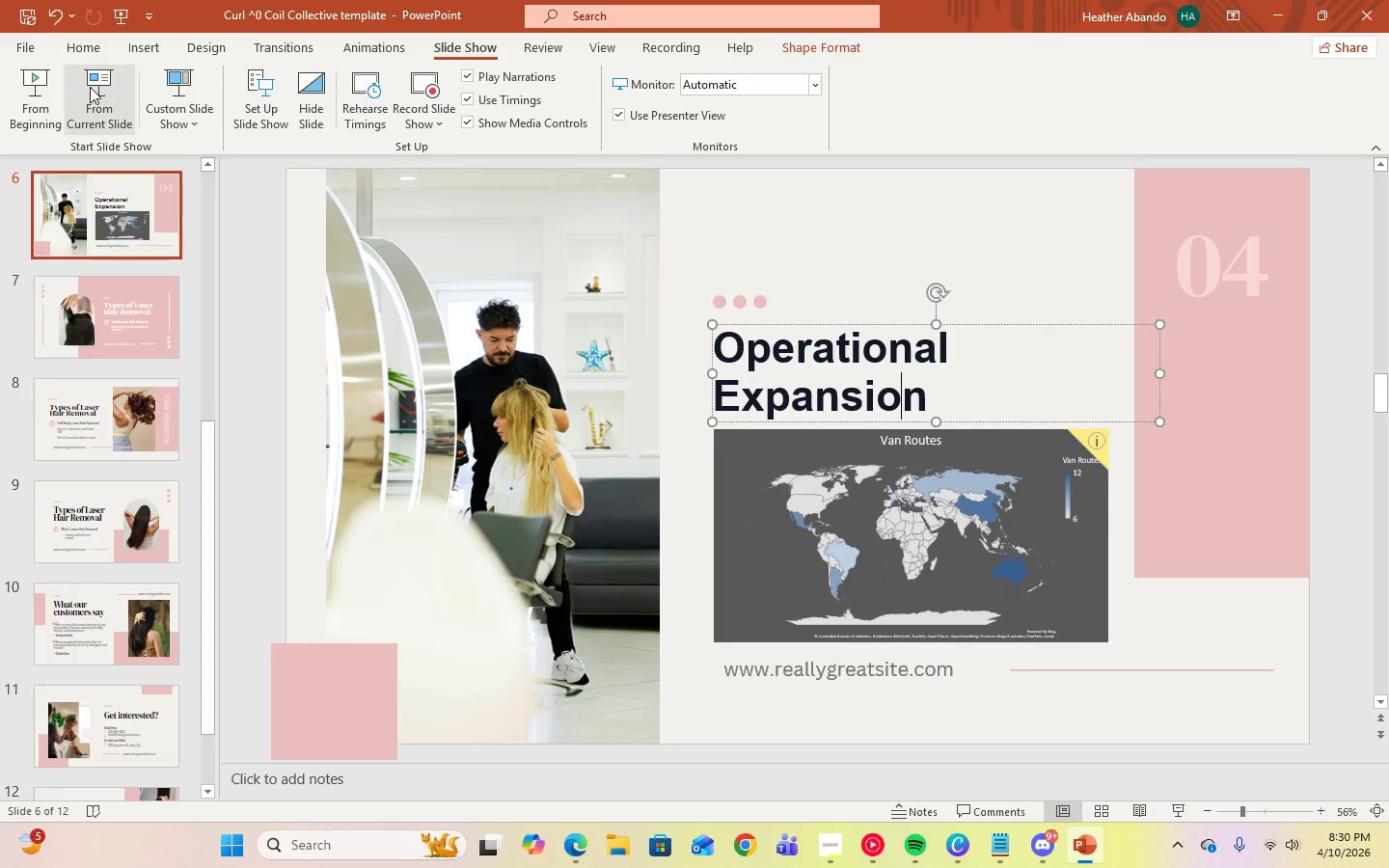 
left_click([88, 53])
 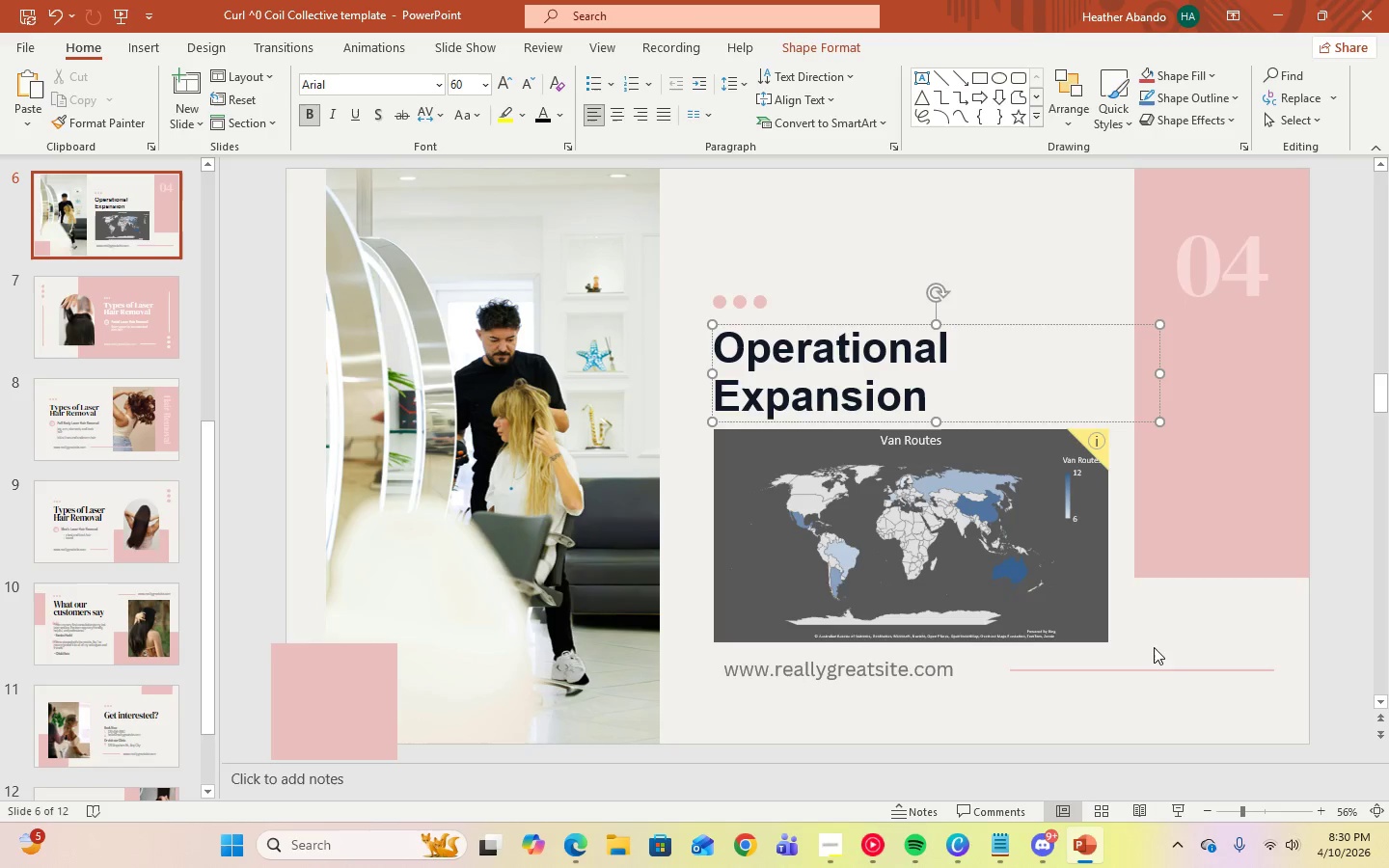 
left_click([944, 674])
 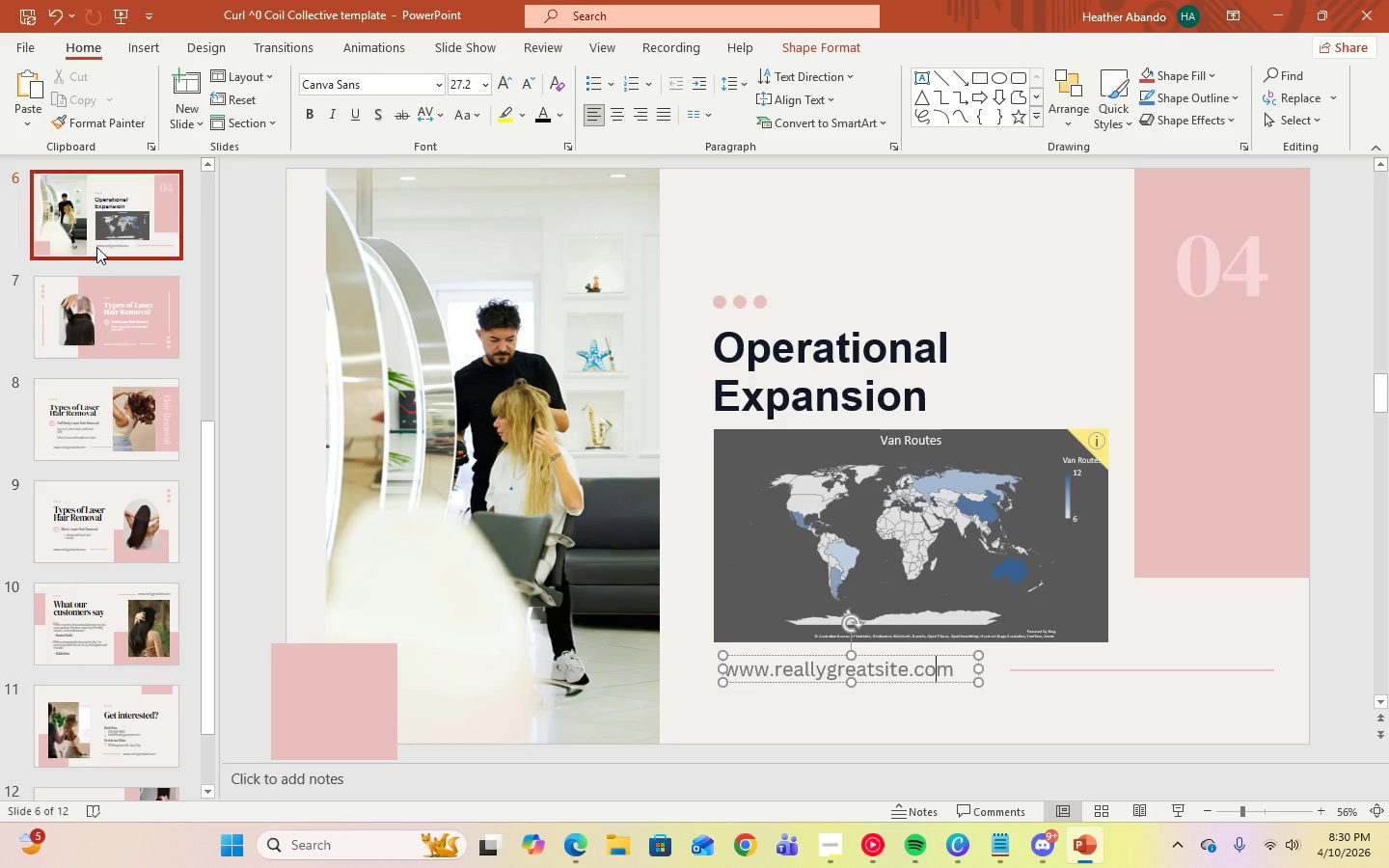 
scroll: coordinate [116, 482], scroll_direction: up, amount: 3.0
 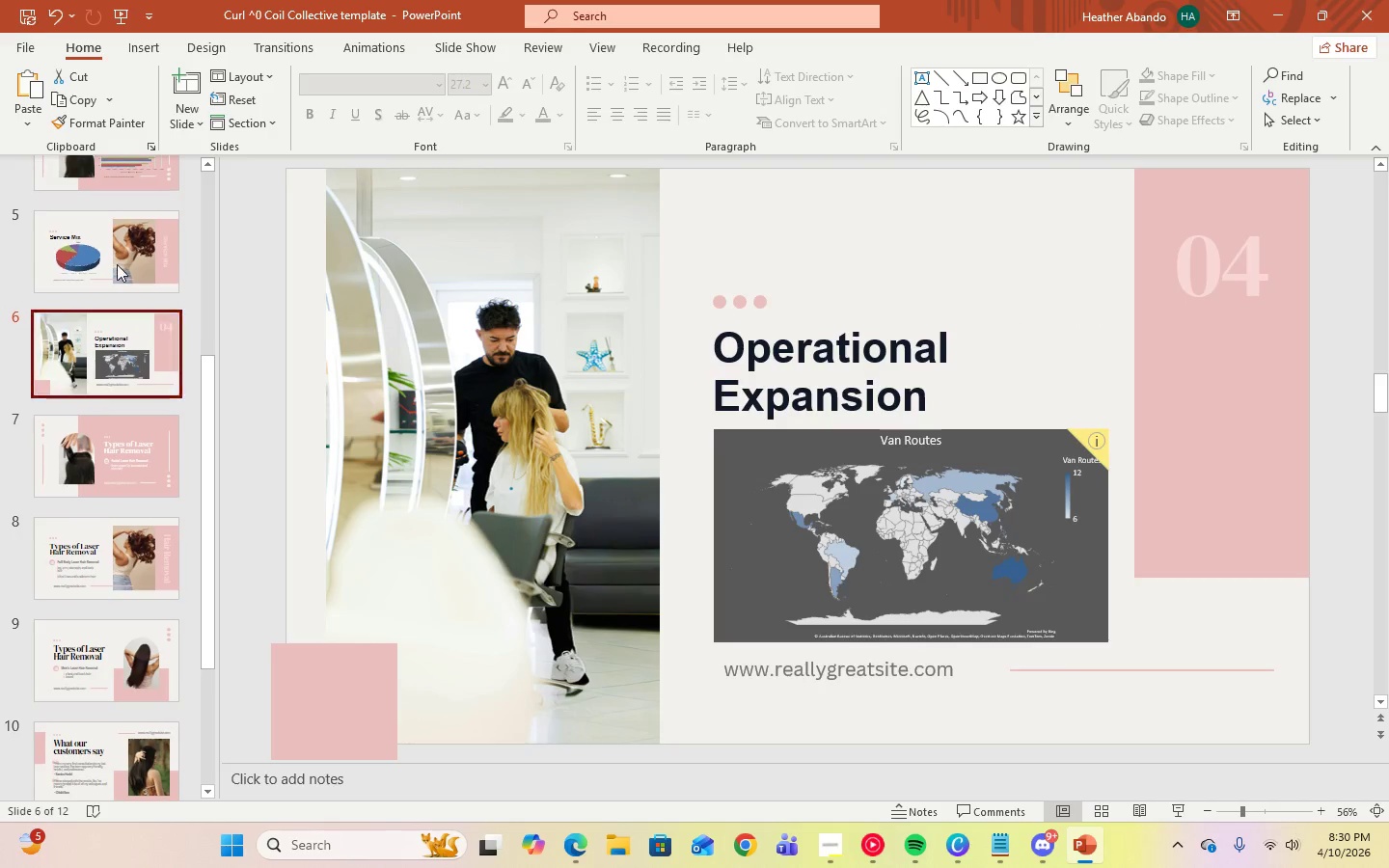 
left_click([118, 256])
 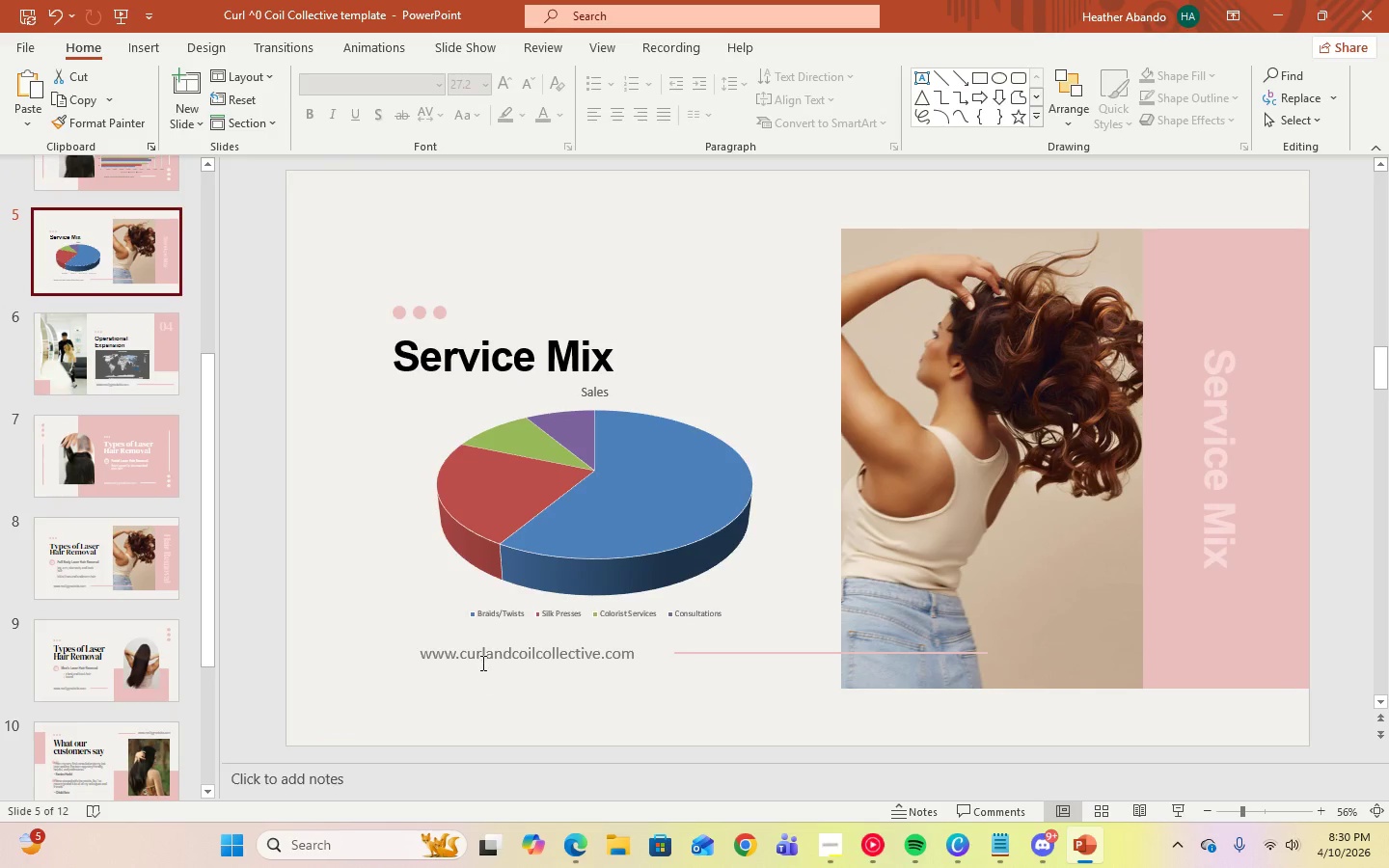 
left_click([481, 654])
 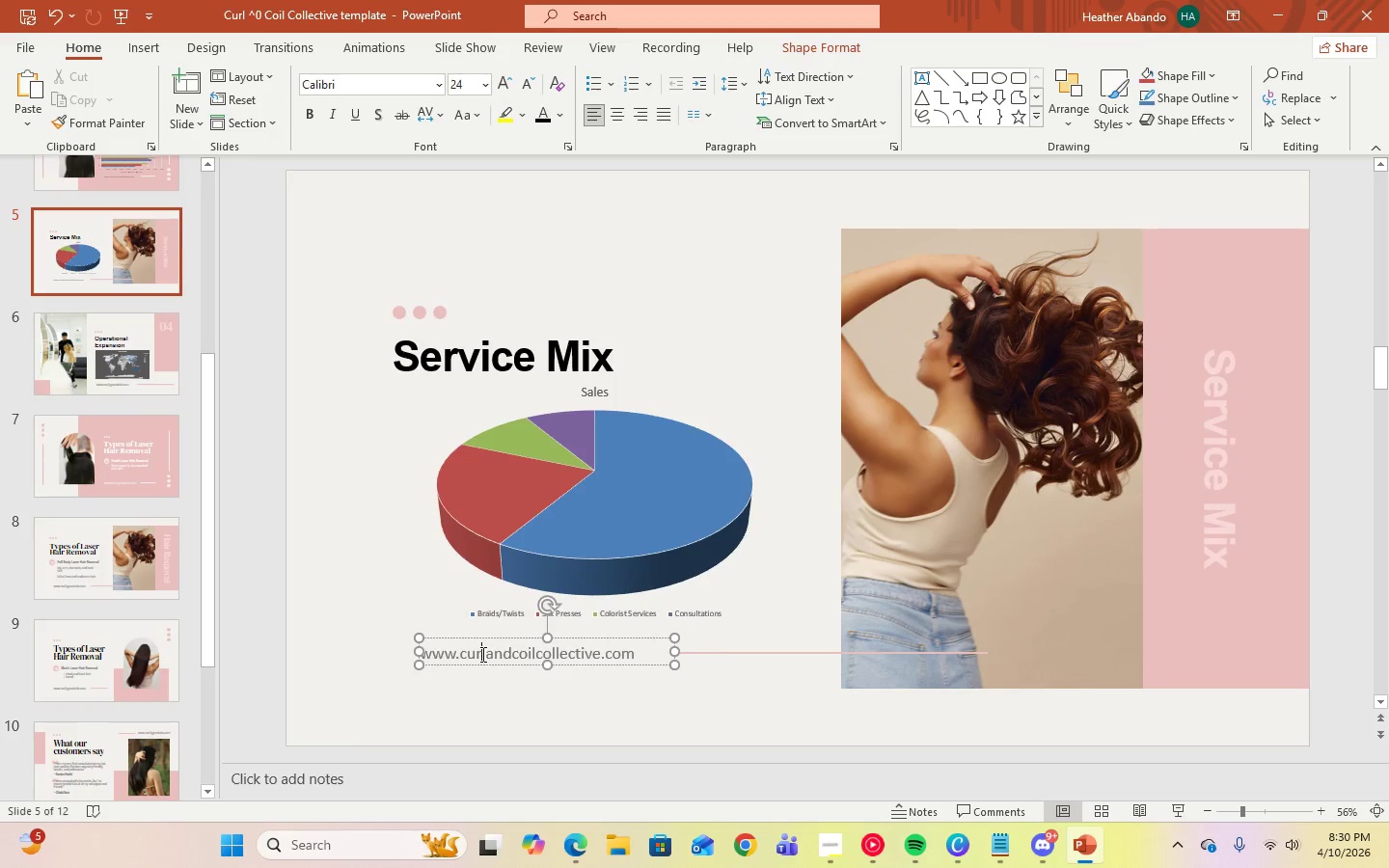 
key(Control+A)
 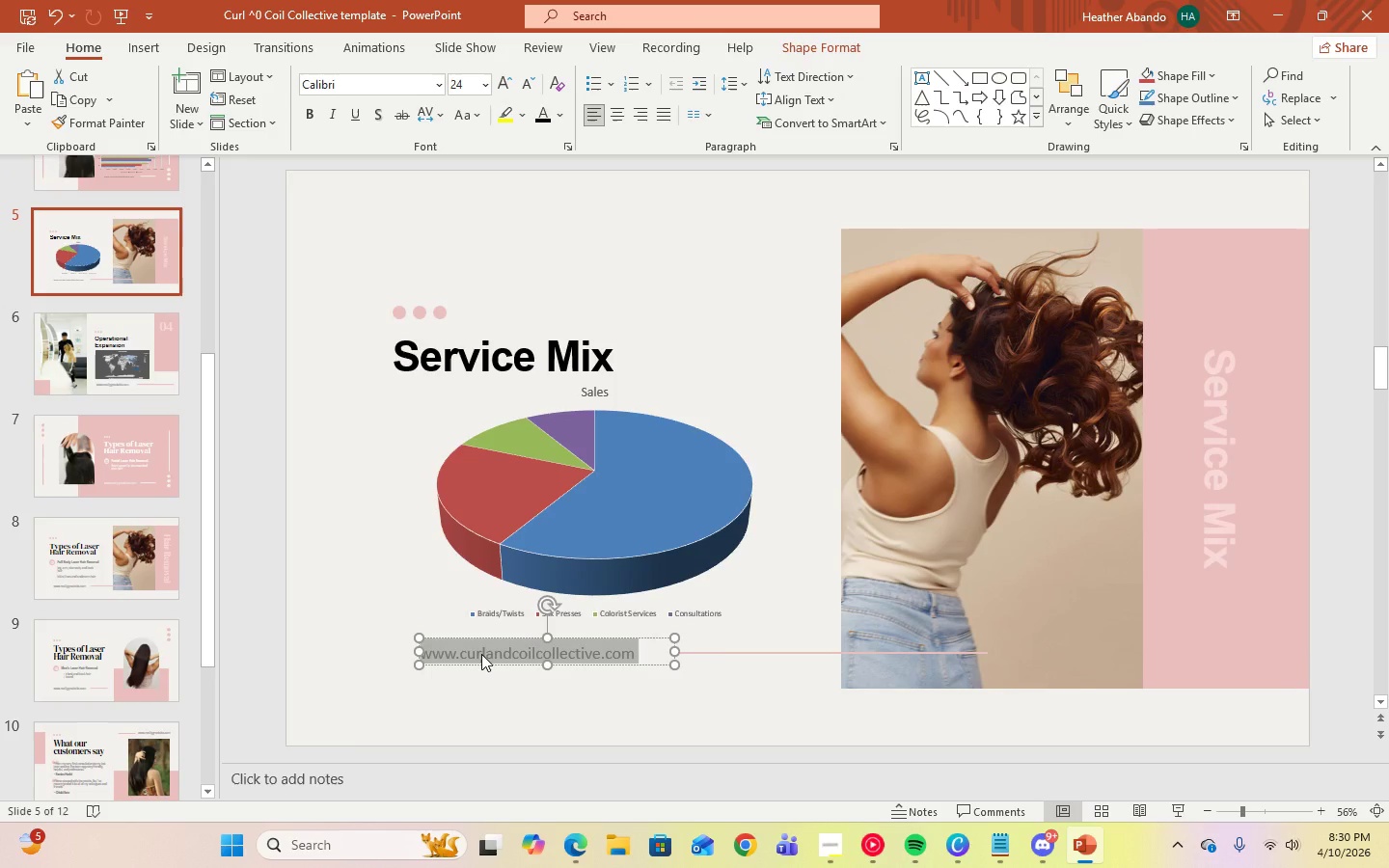 
key(Control+C)
 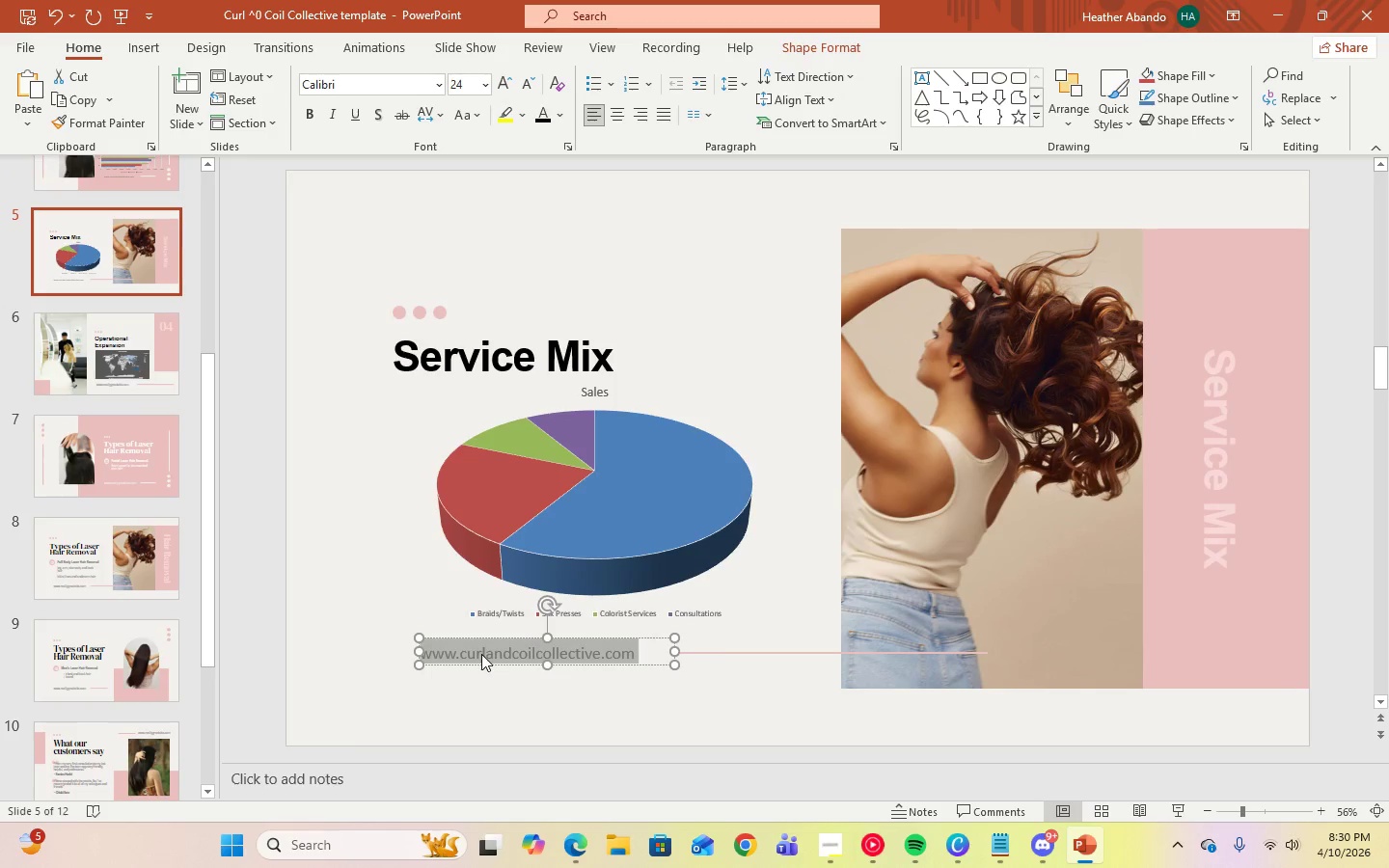 
key(Control+C)
 